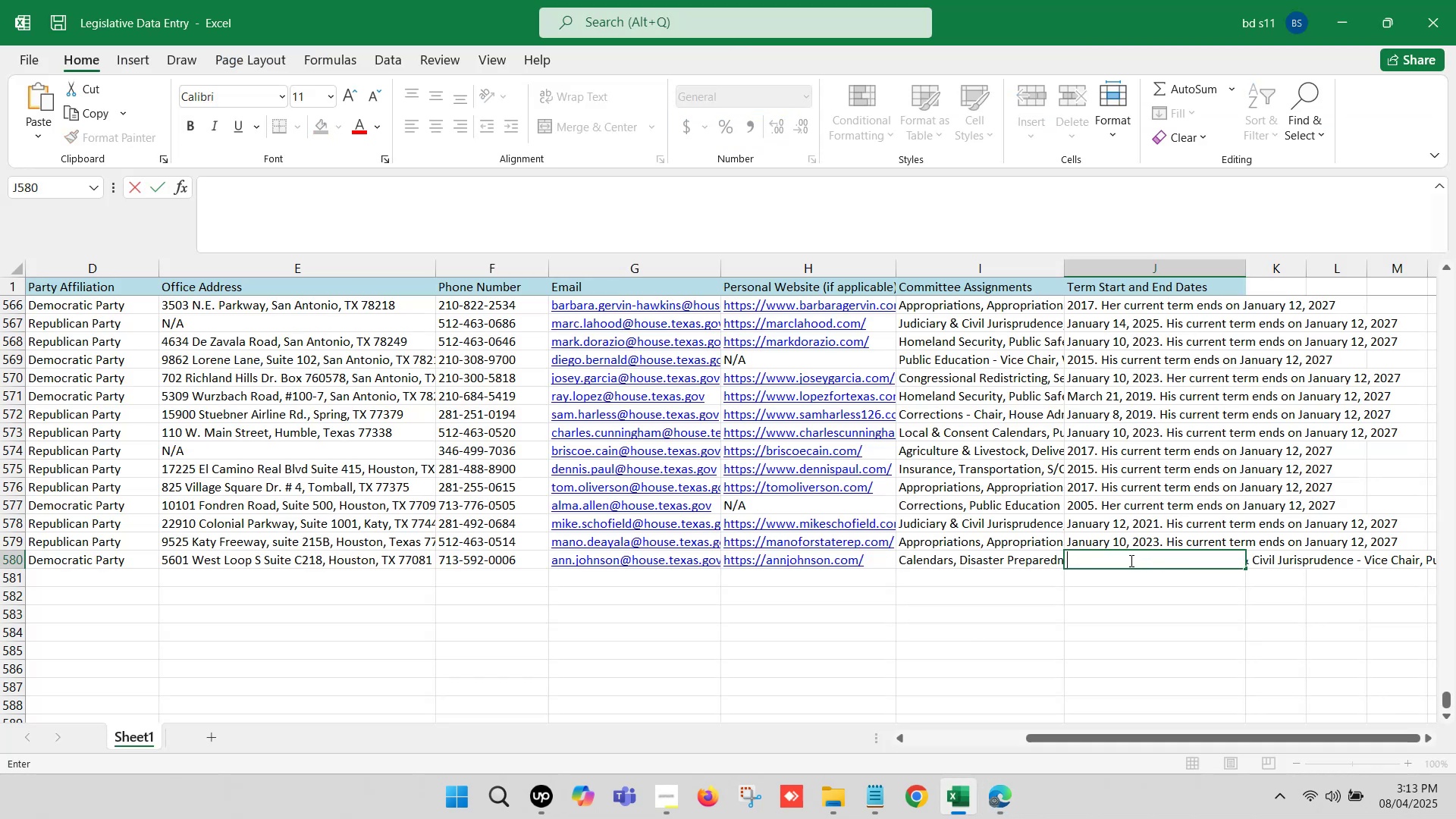 
key(Control+V)
 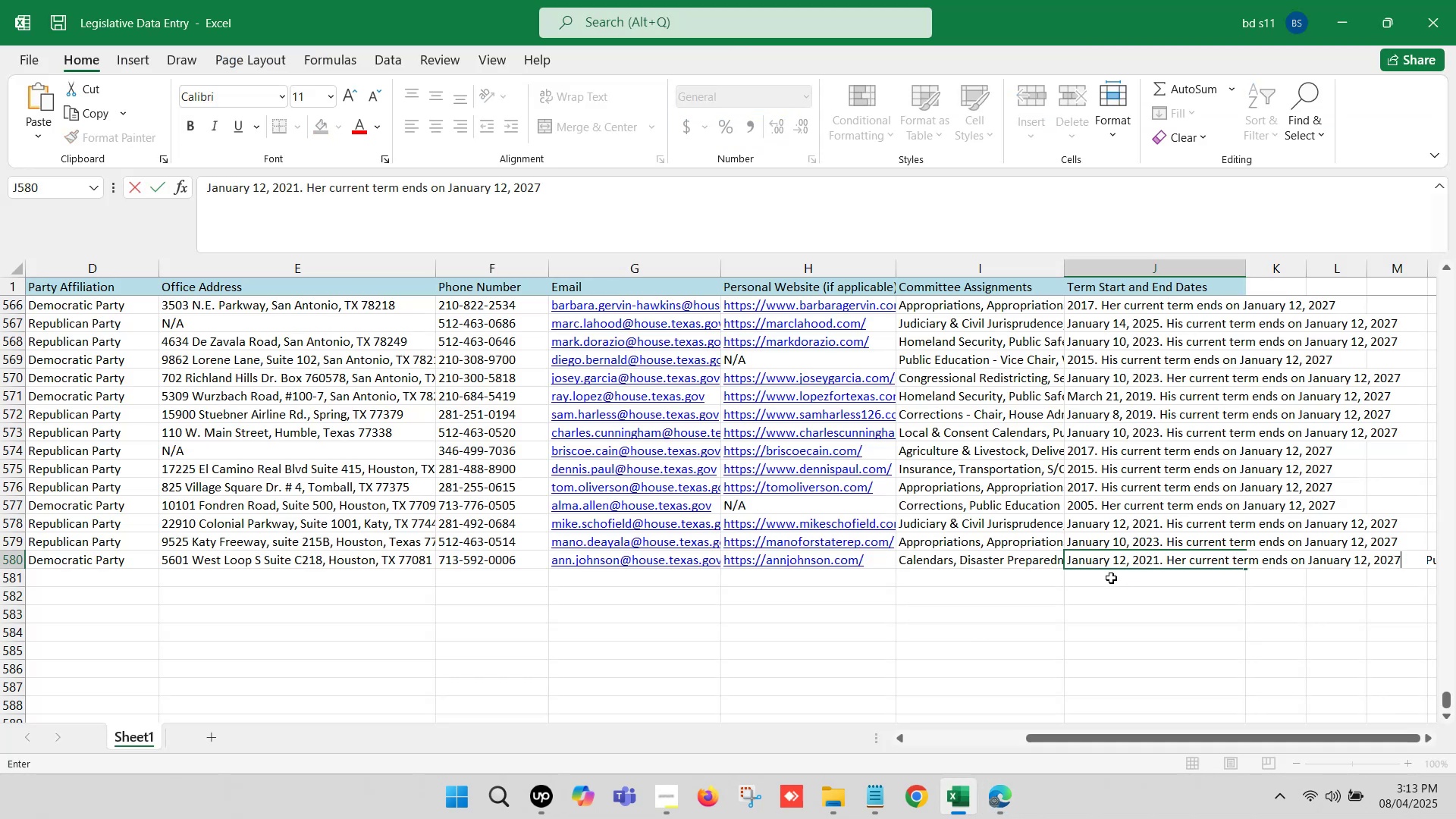 
left_click([1111, 578])
 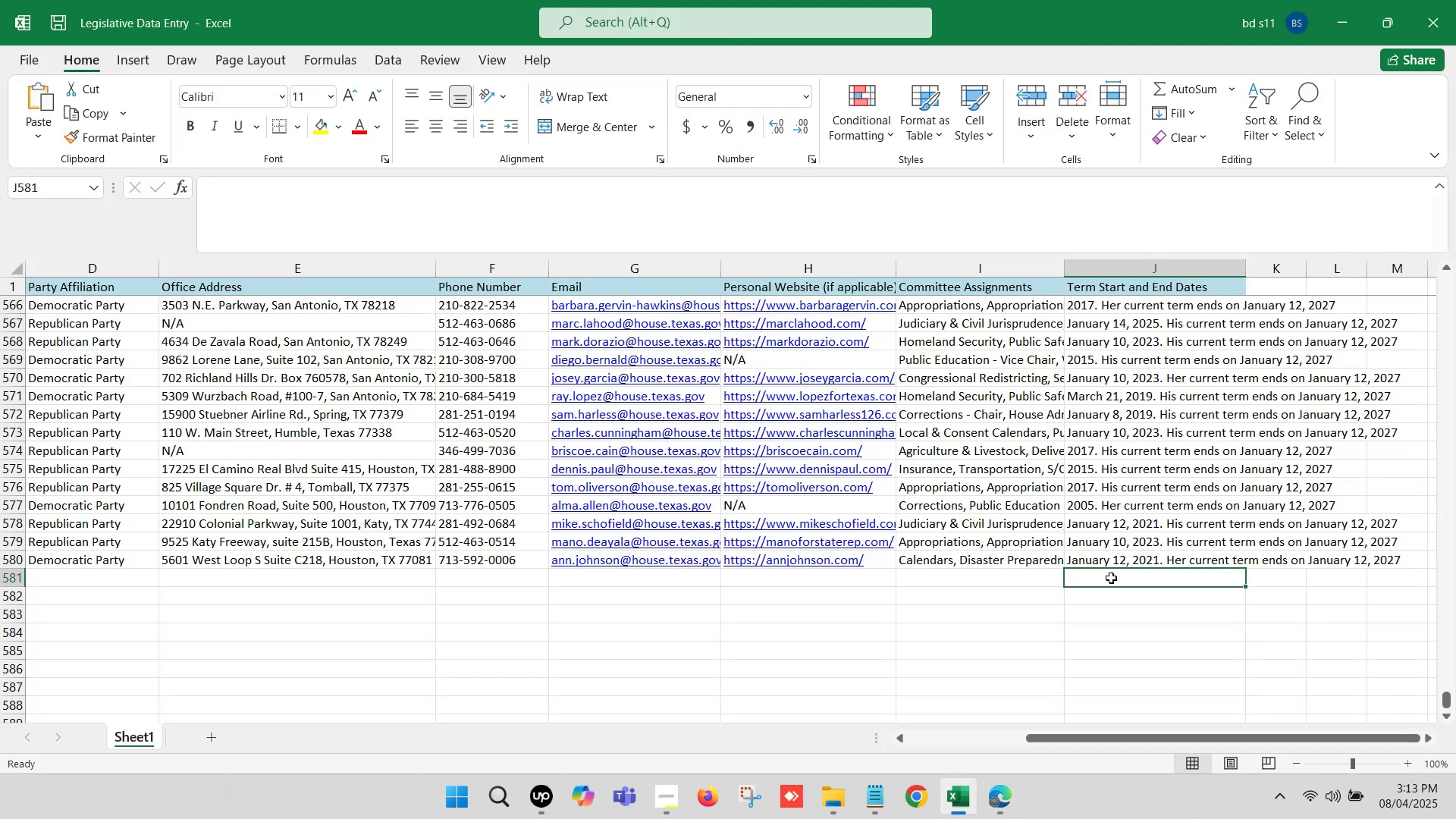 
key(Control+S)
 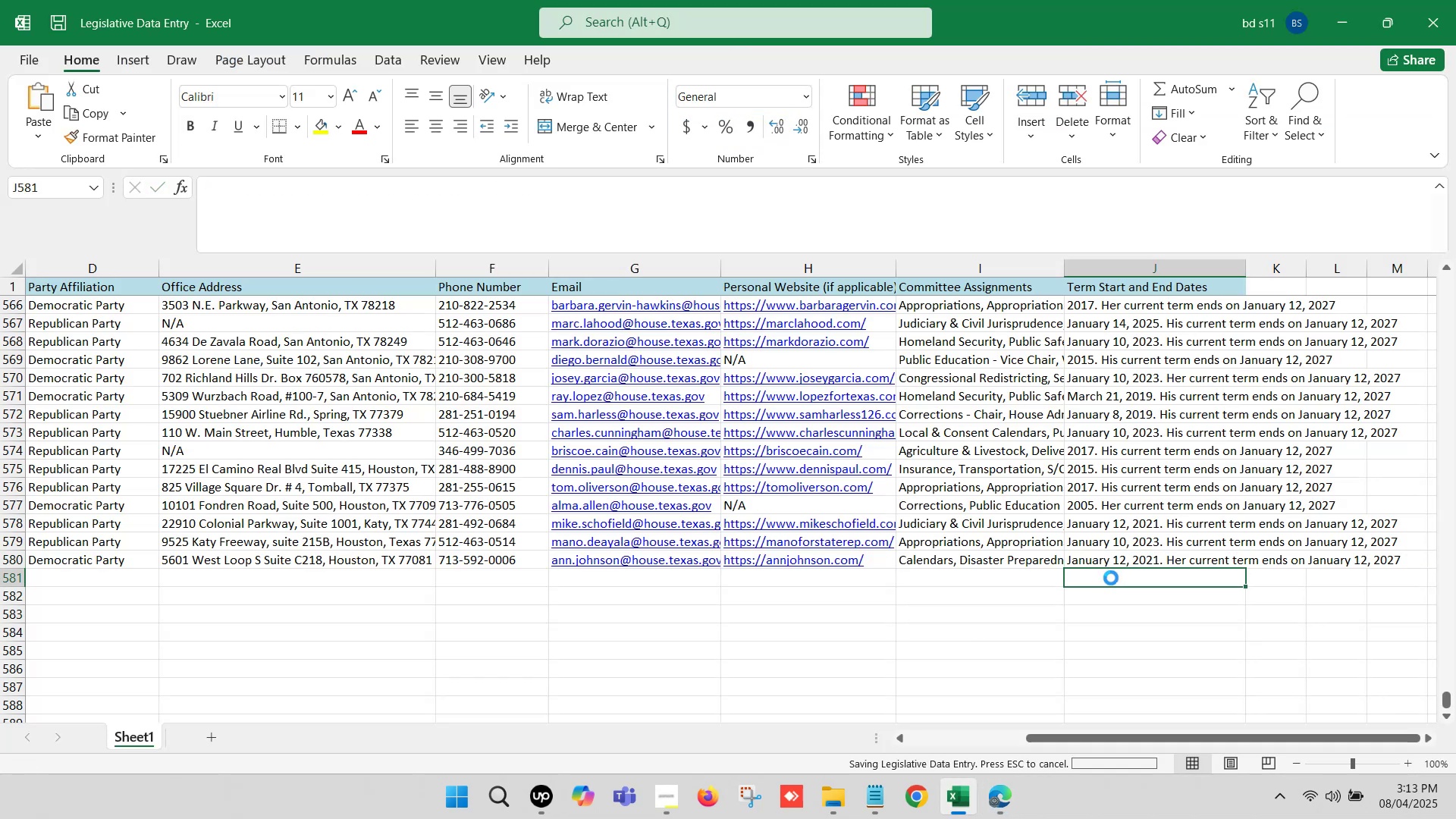 
key(Control+S)
 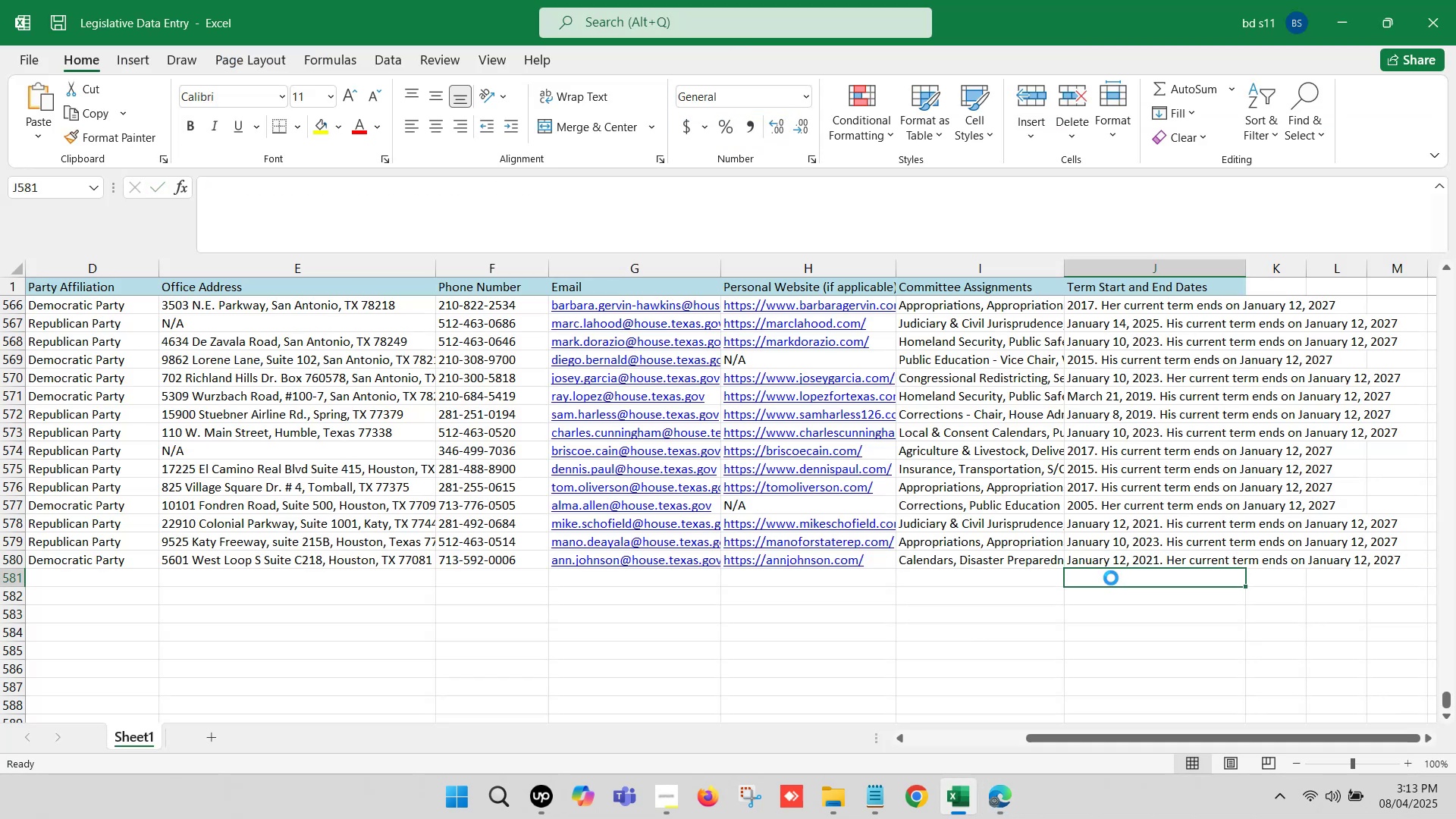 
hold_key(key=ArrowLeft, duration=1.25)
 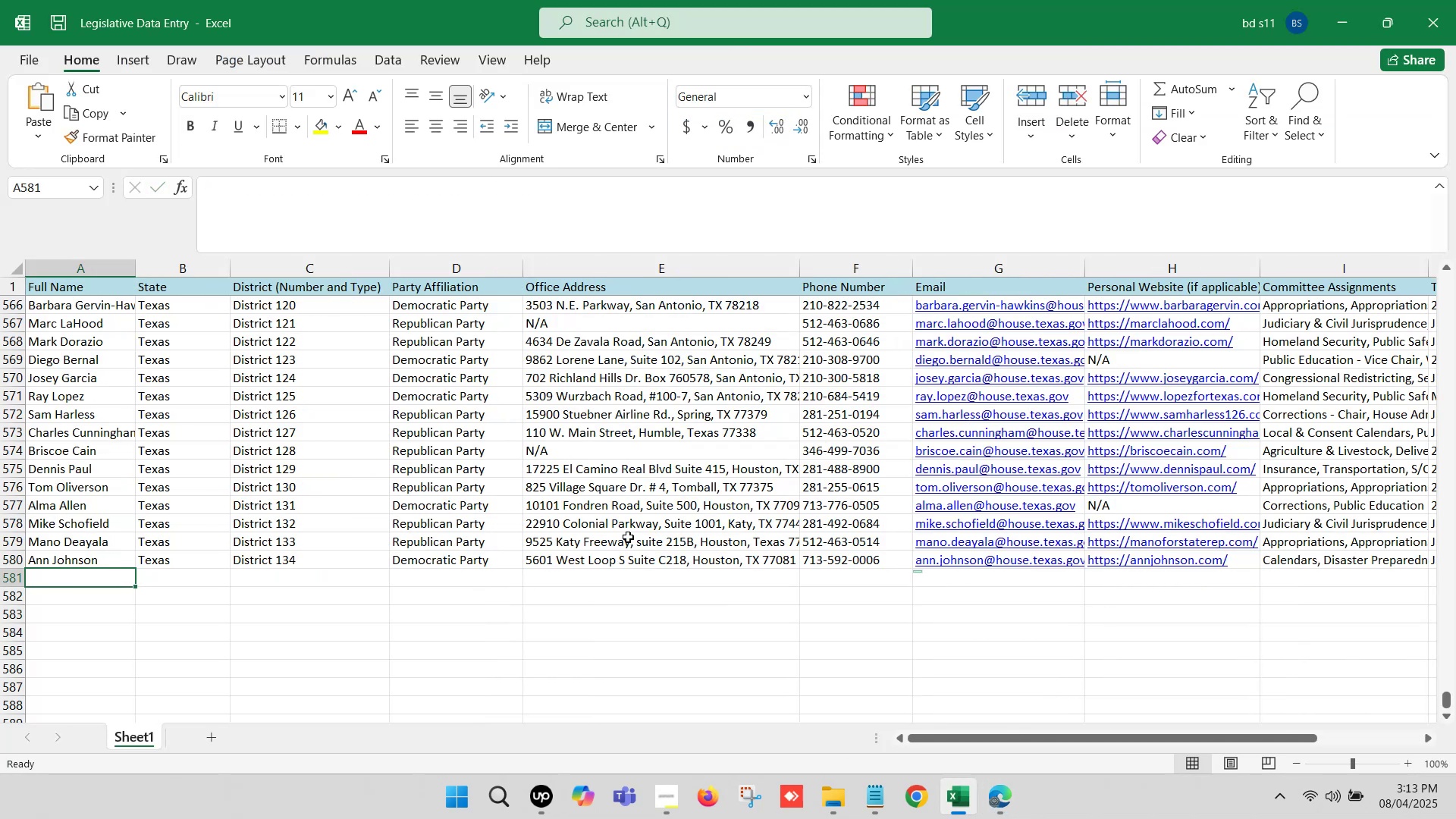 
scroll: coordinate [467, 496], scroll_direction: down, amount: 1.0
 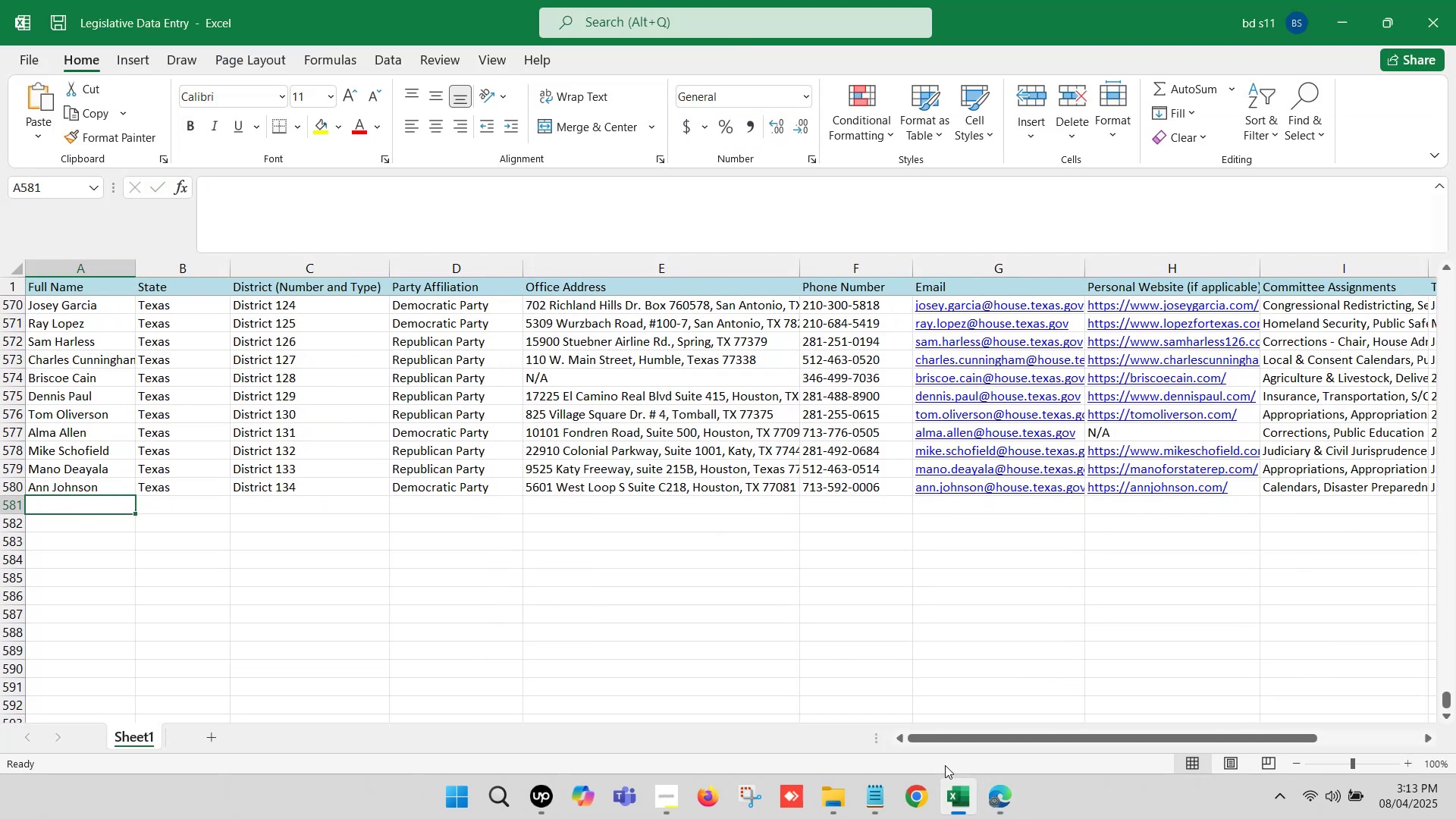 
left_click([986, 791])
 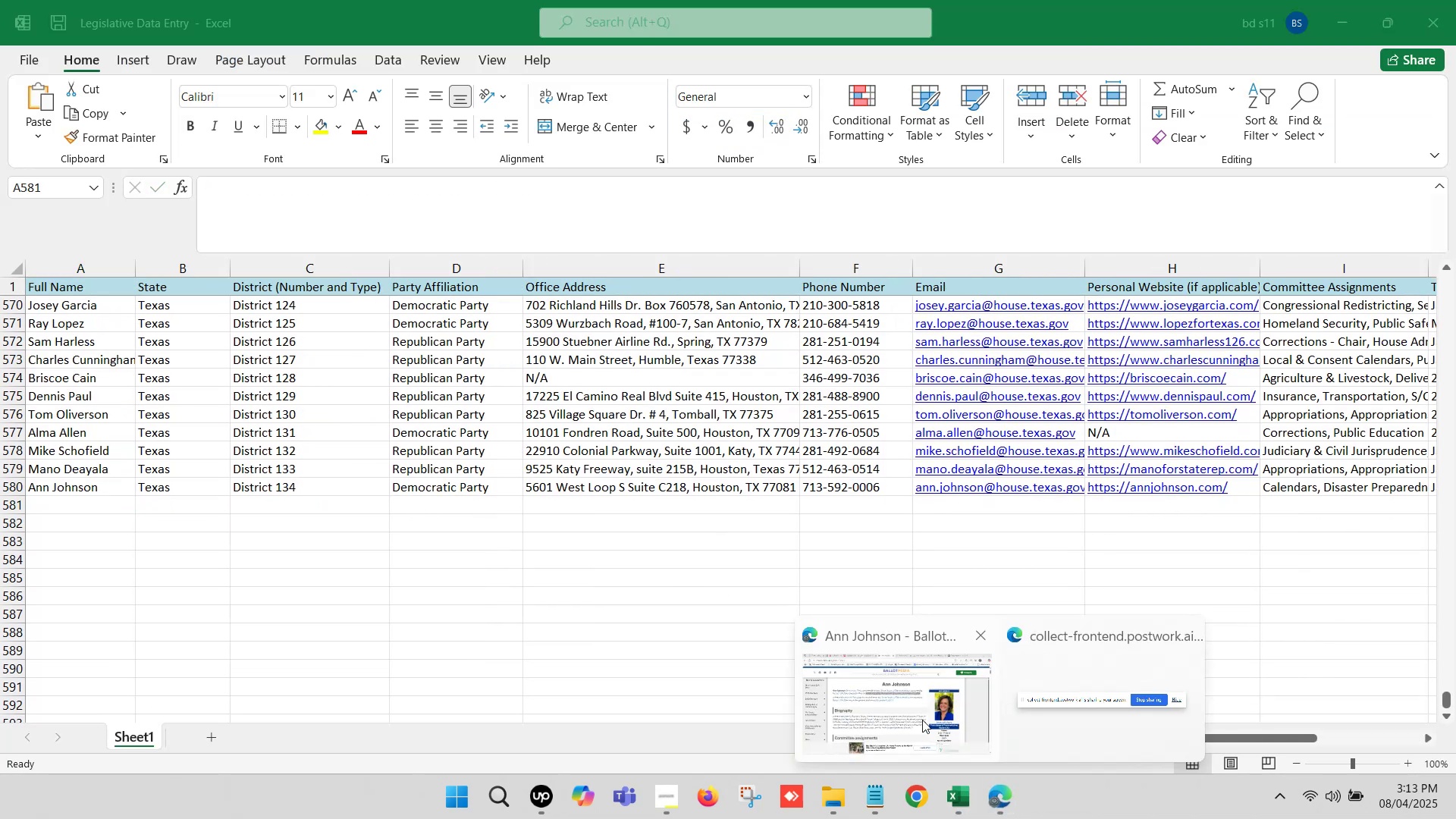 
left_click([908, 711])
 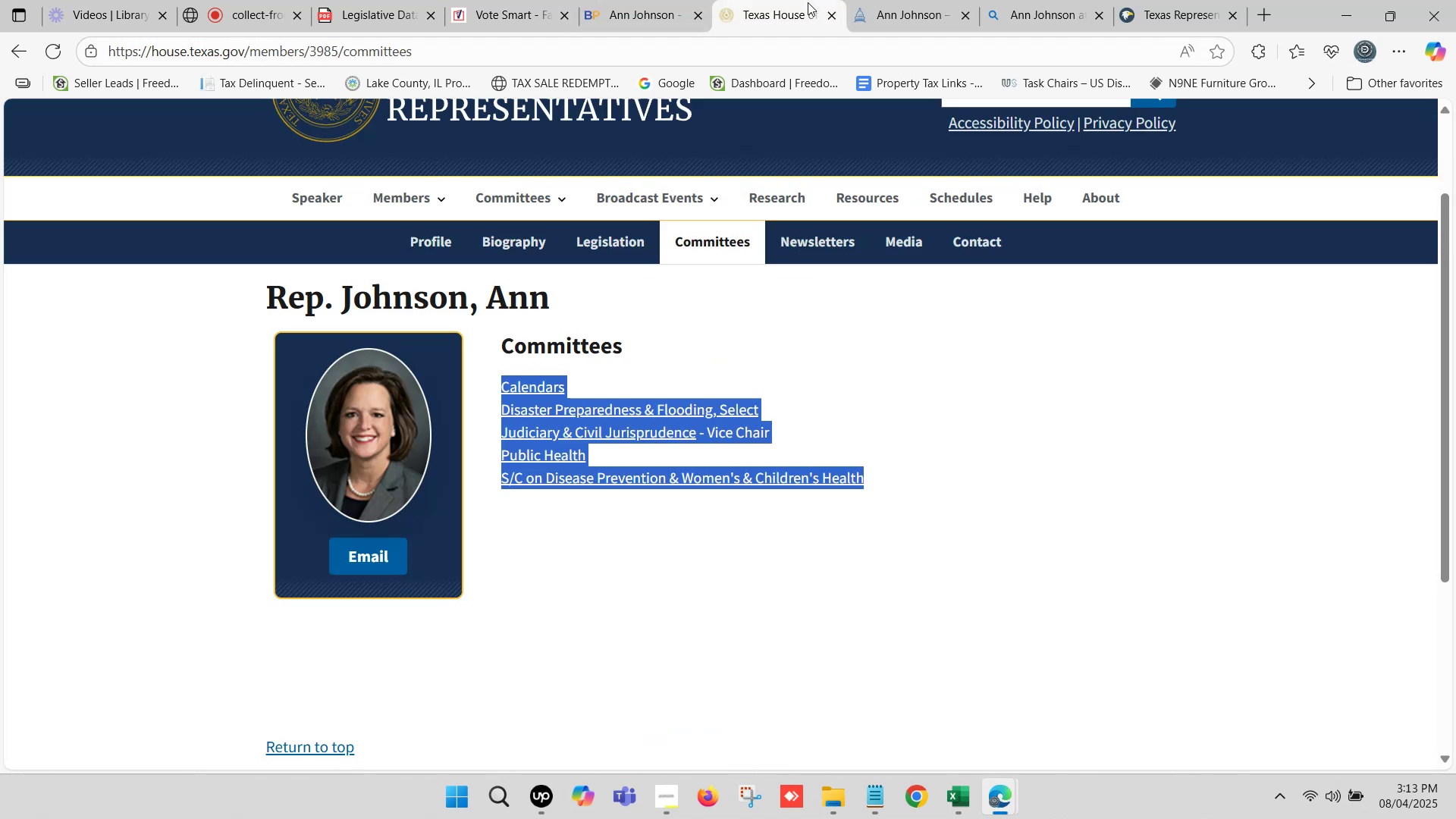 
left_click([839, 20])
 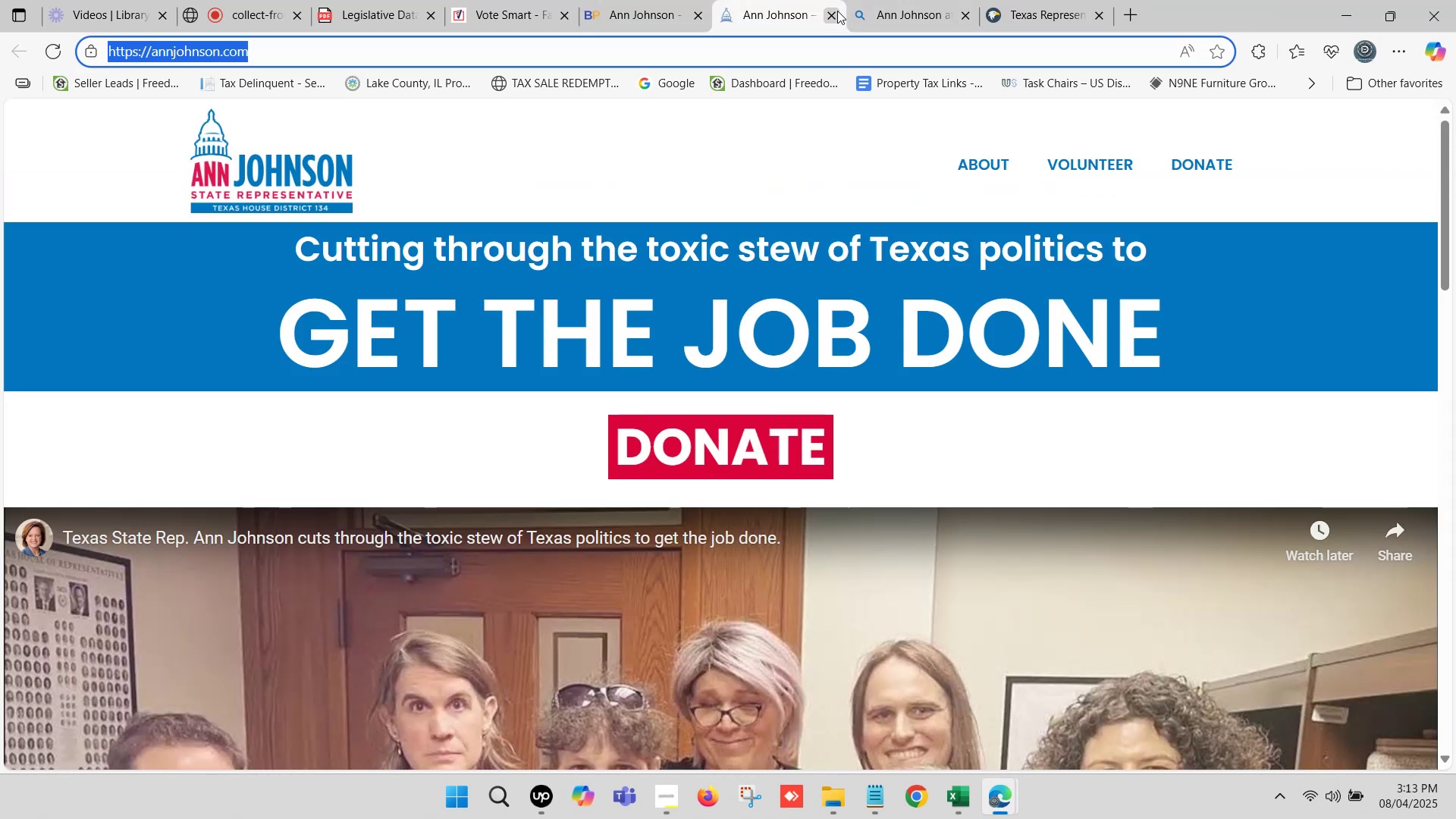 
left_click([836, 12])
 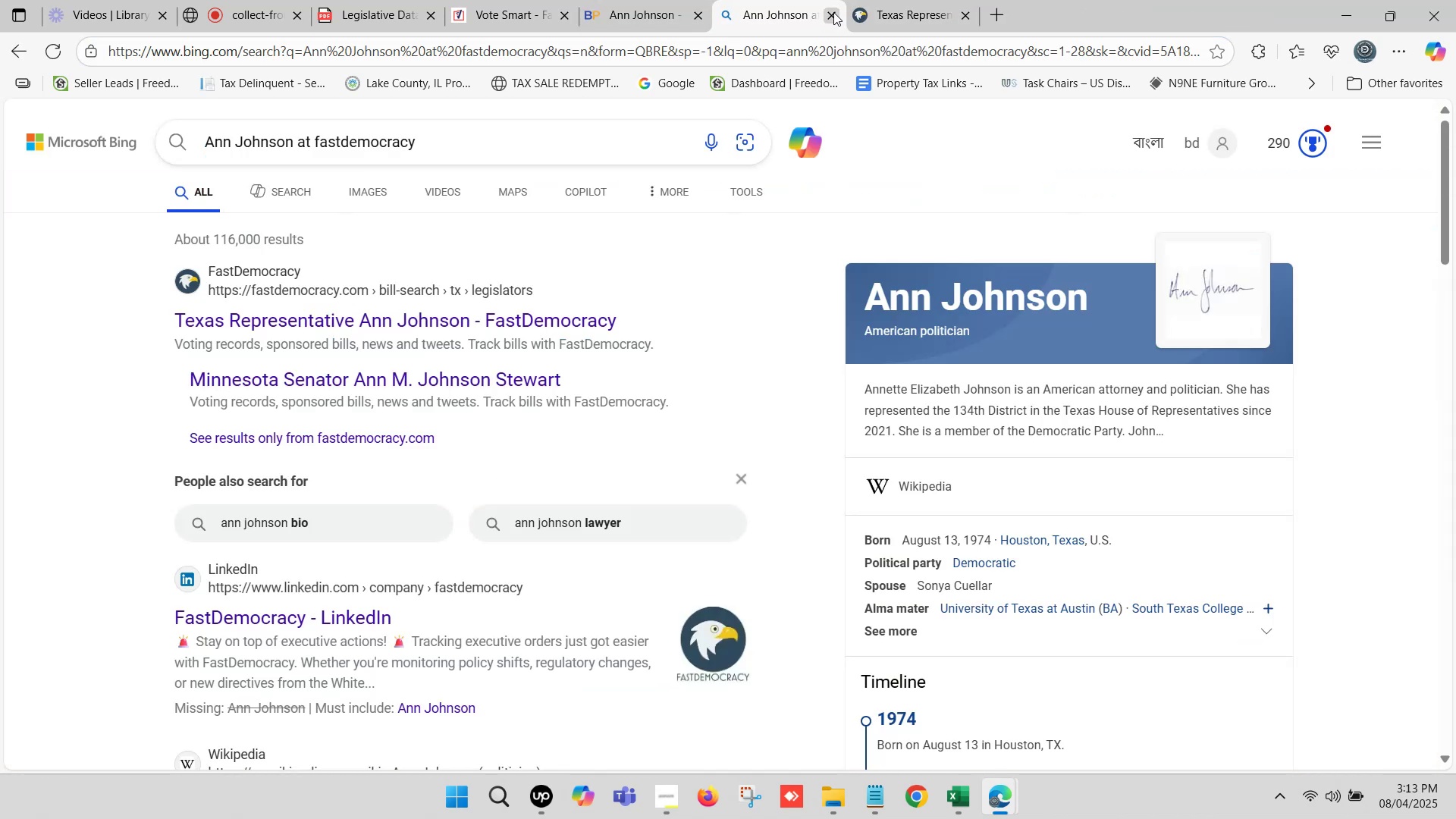 
left_click([912, 0])
 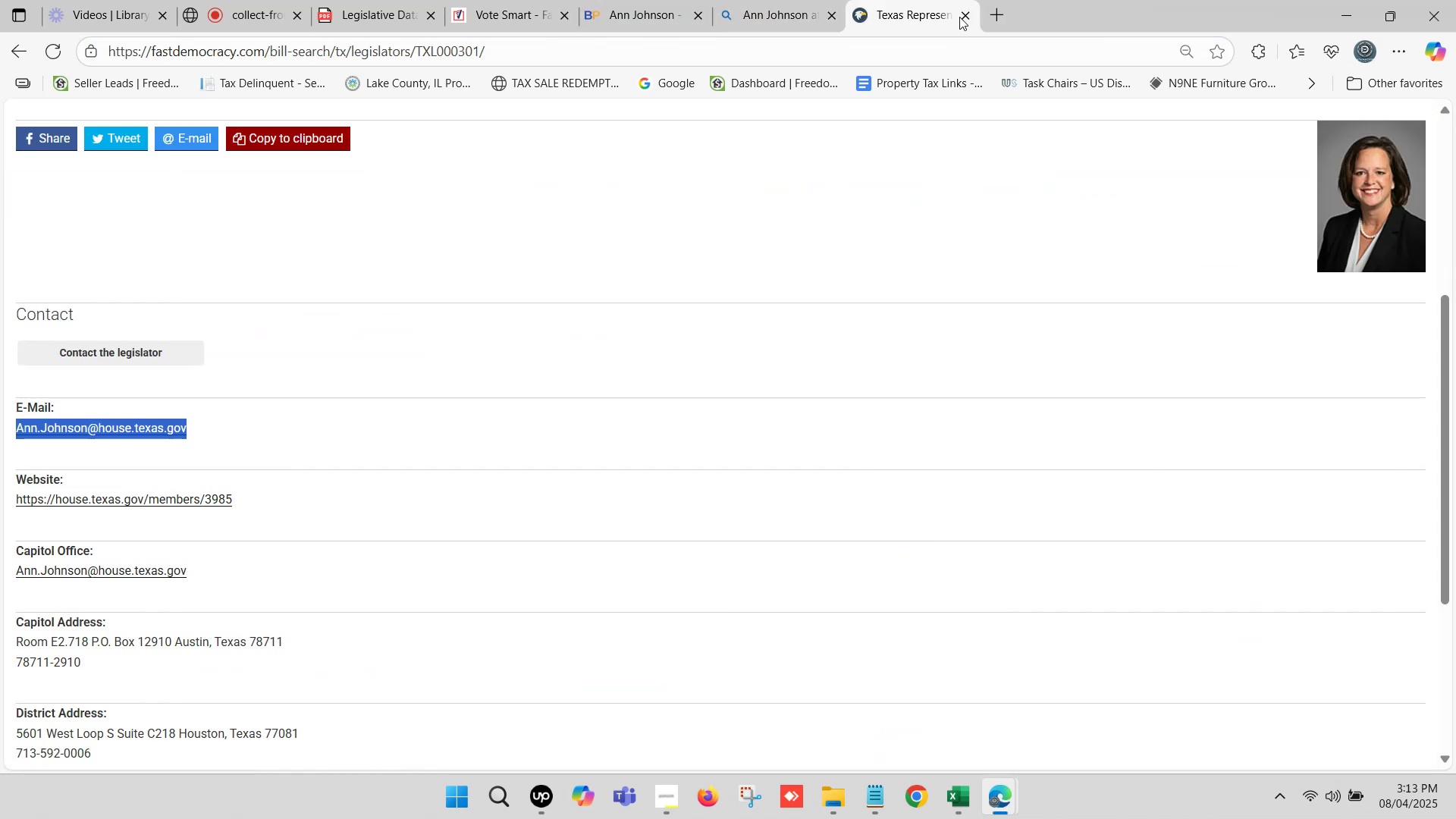 
left_click([962, 15])
 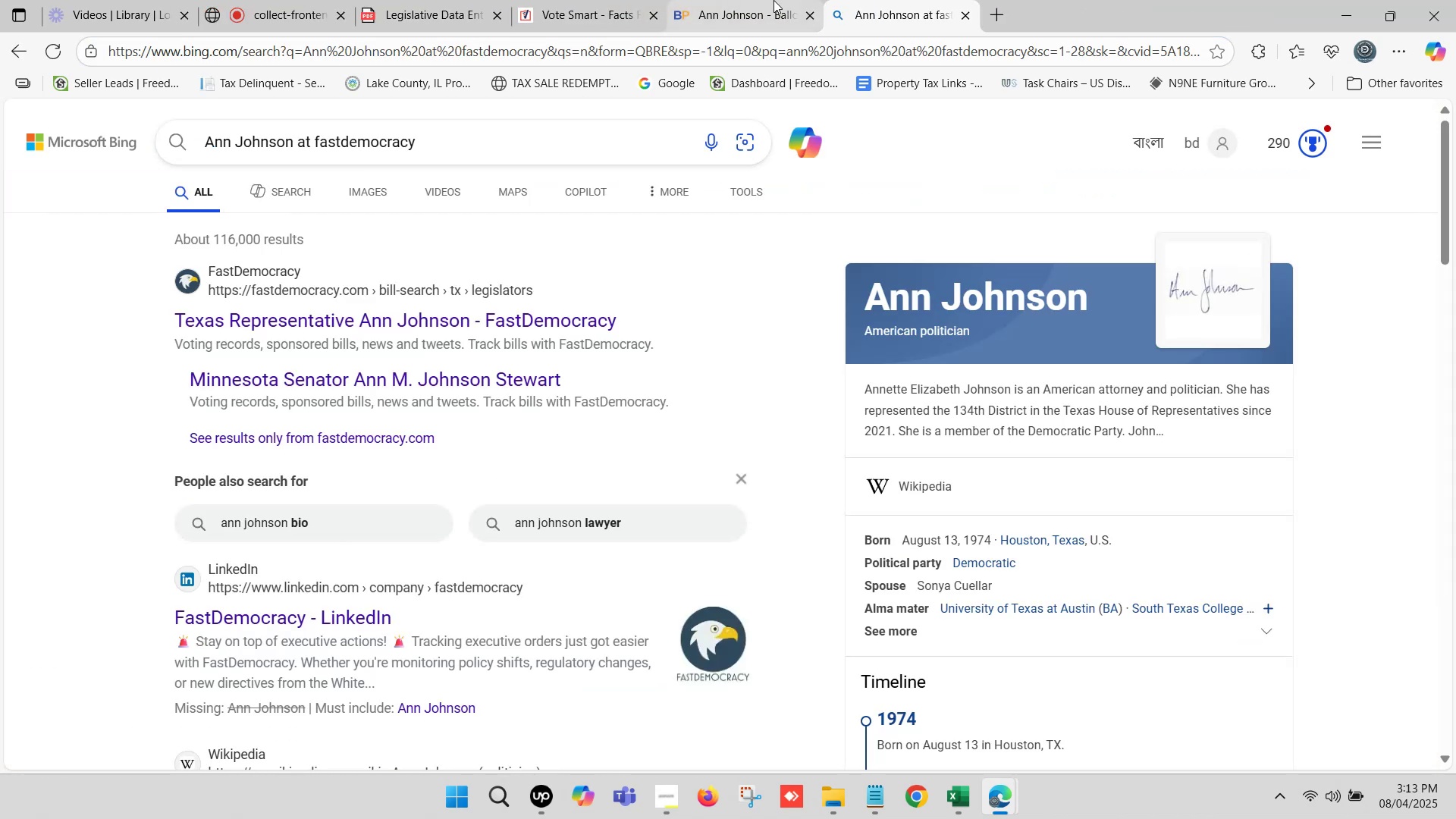 
left_click([774, 0])
 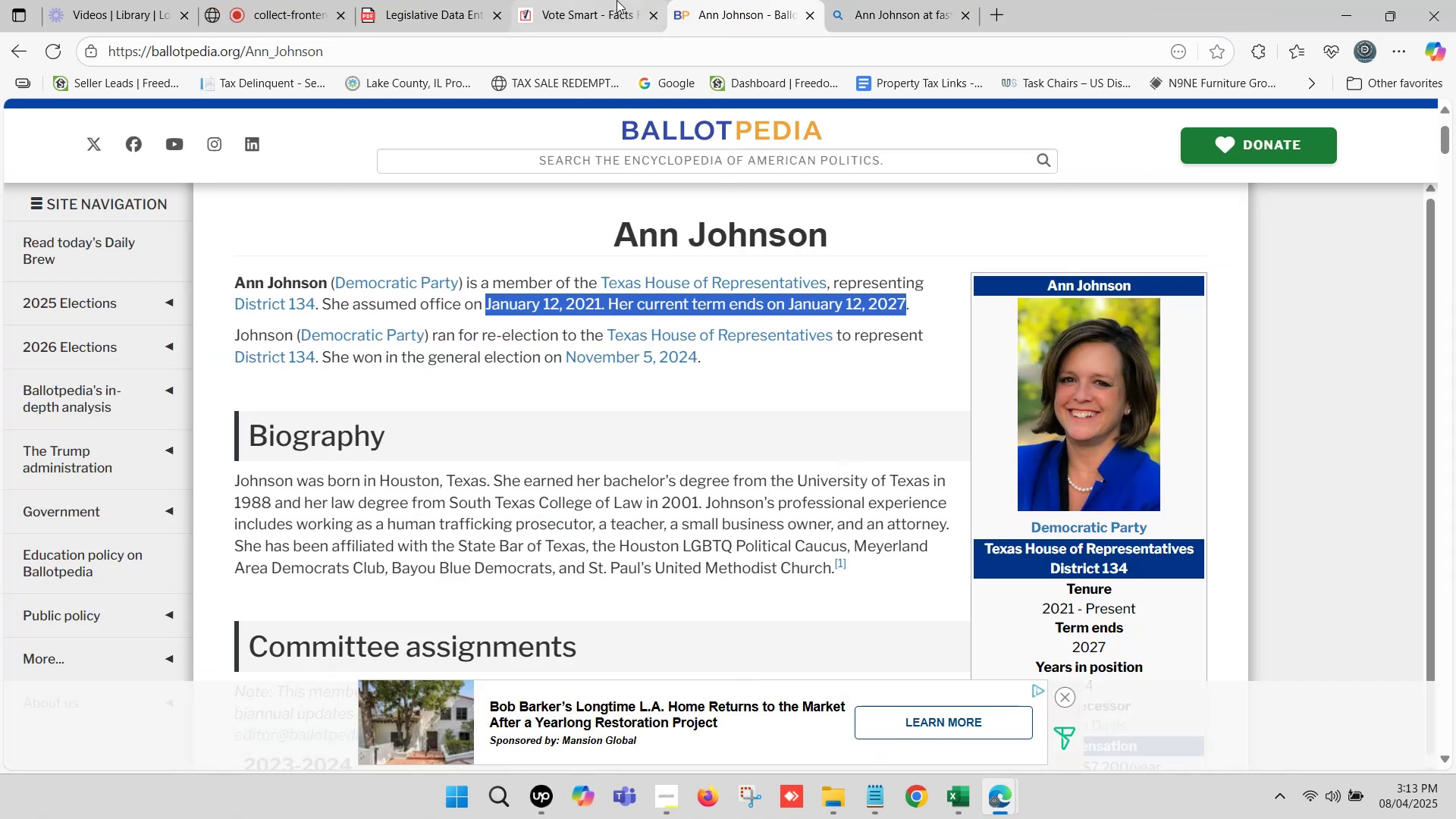 
left_click([613, 0])
 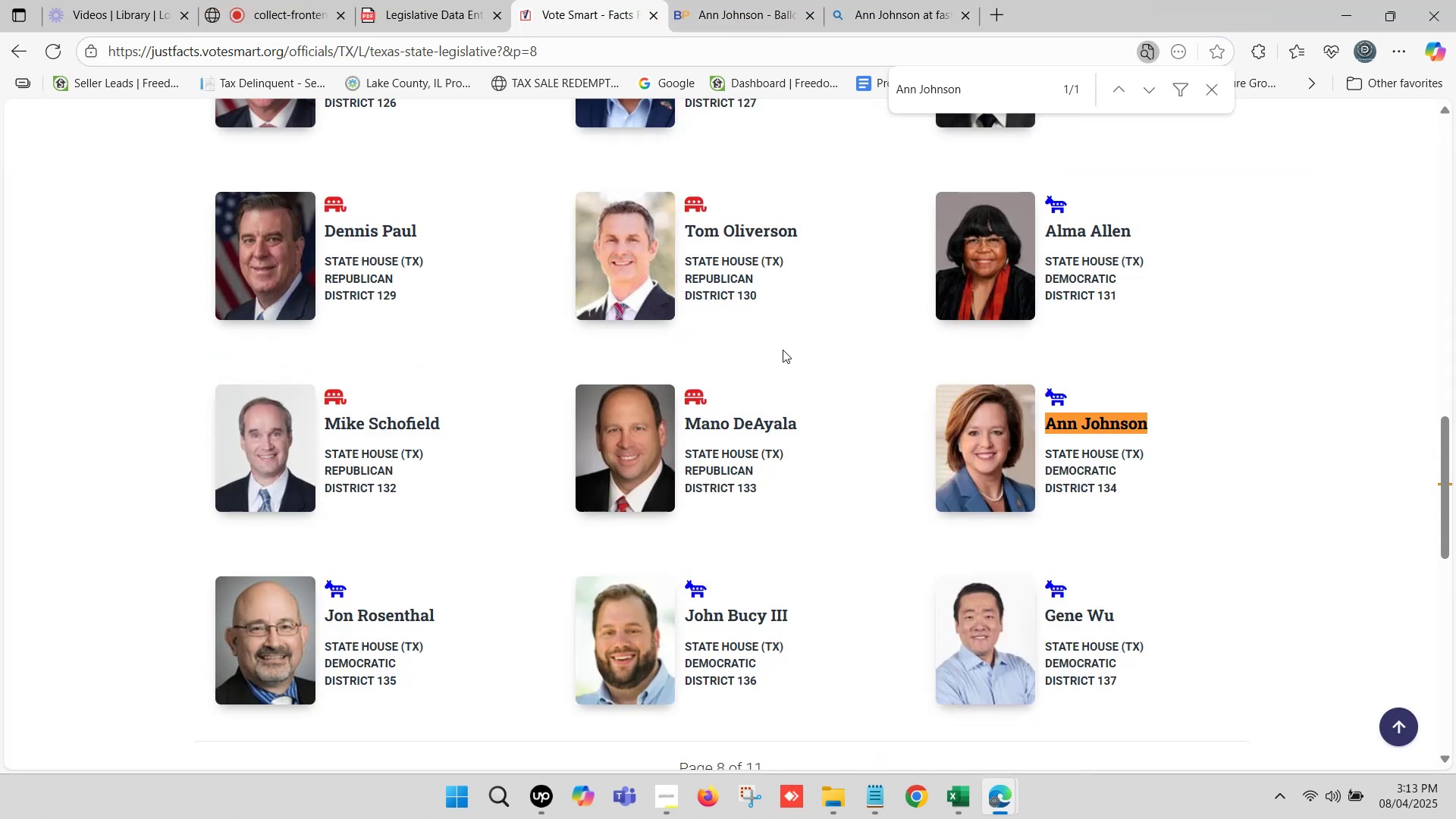 
scroll: coordinate [599, 425], scroll_direction: down, amount: 2.0
 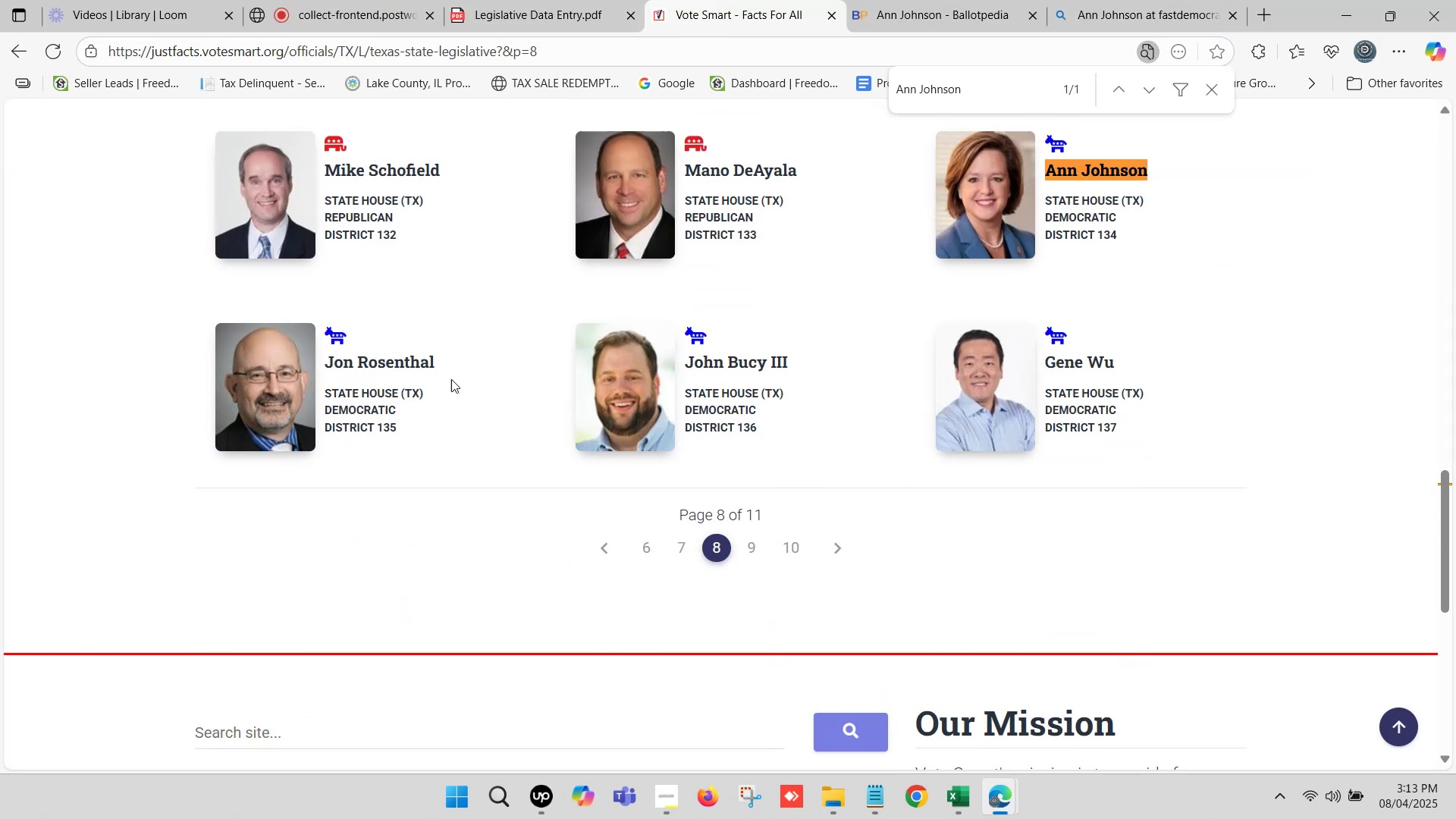 
left_click_drag(start_coordinate=[447, 366], to_coordinate=[309, 361])
 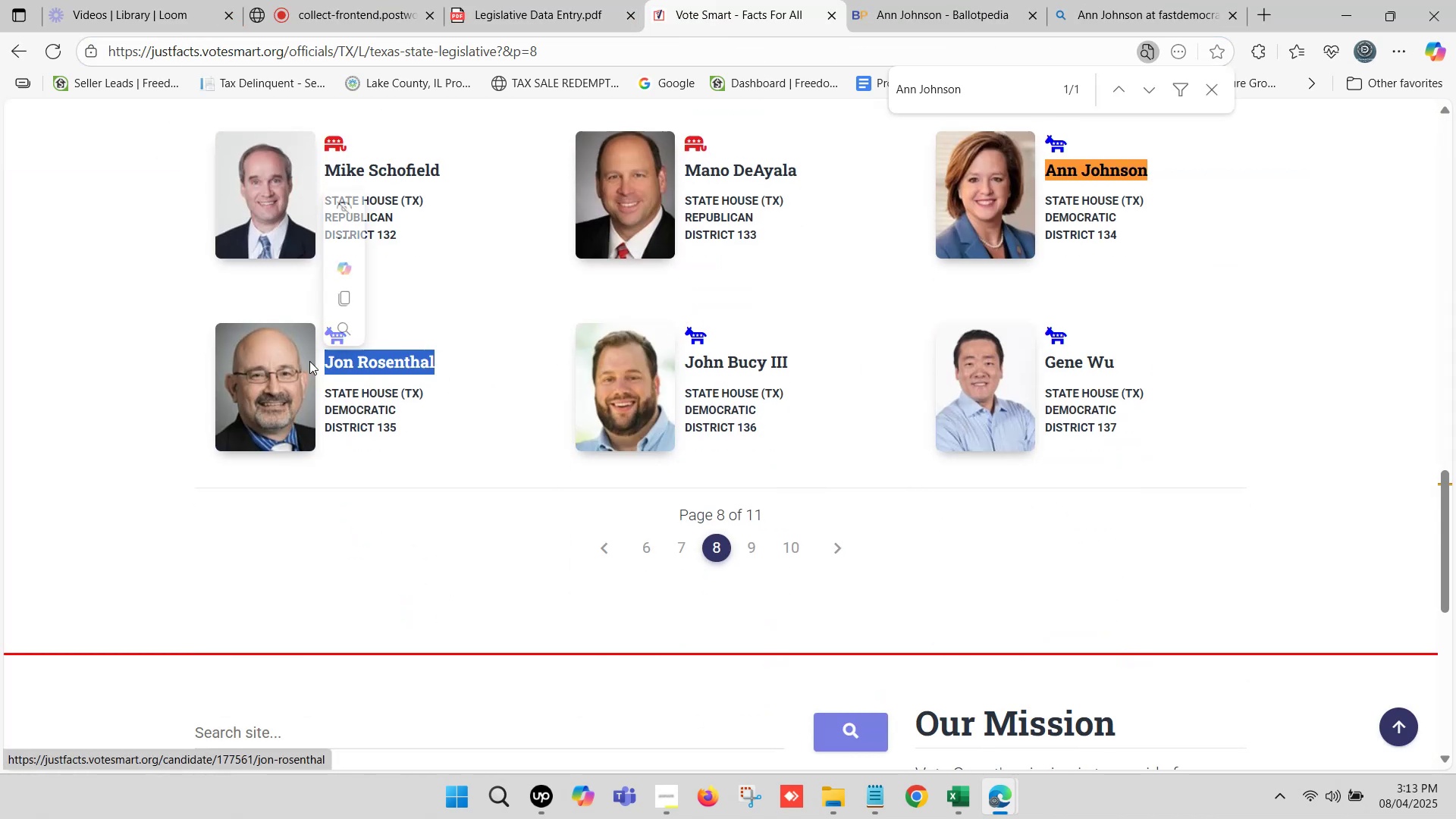 
key(Control+C)
 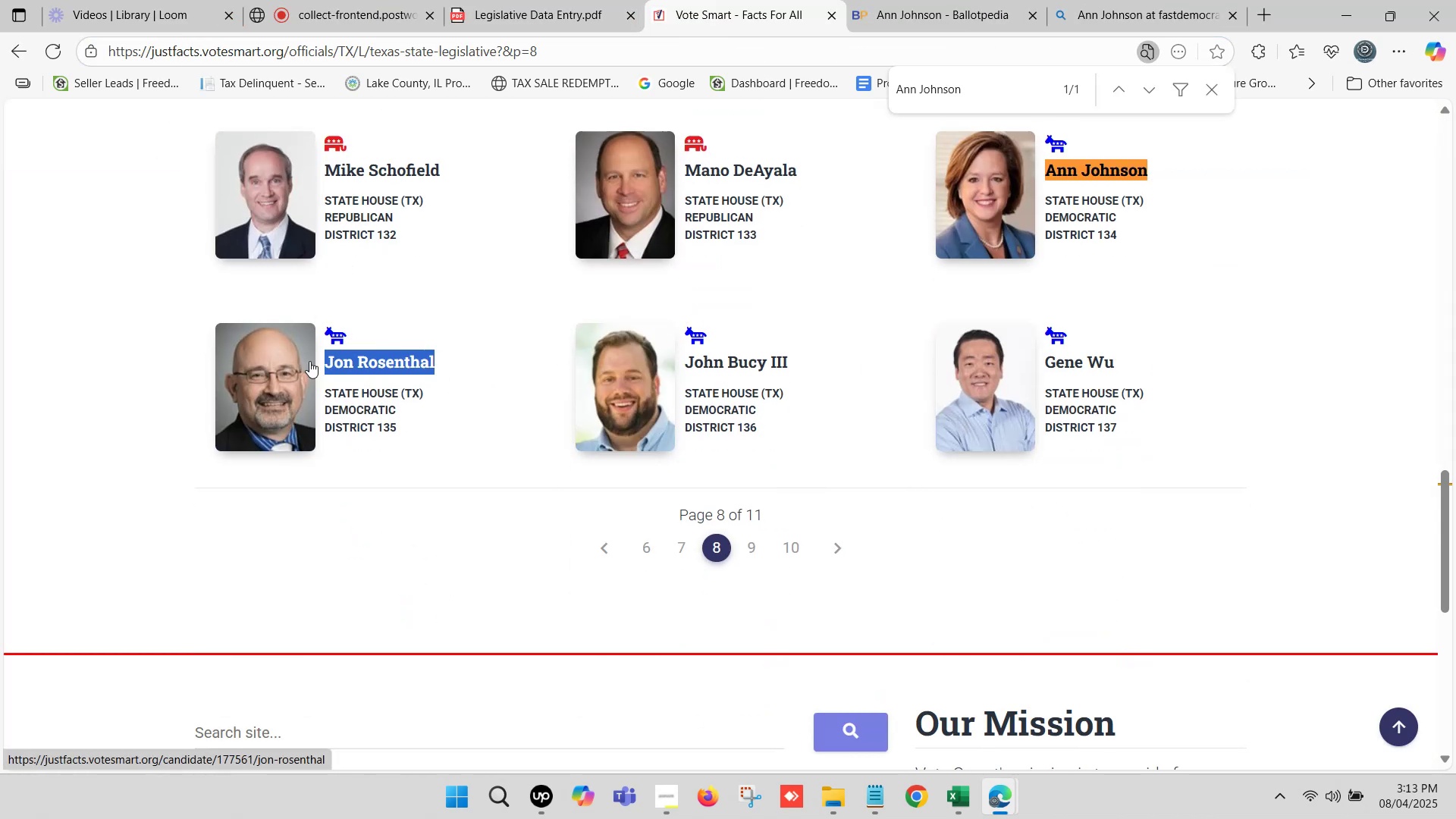 
key(Control+F)
 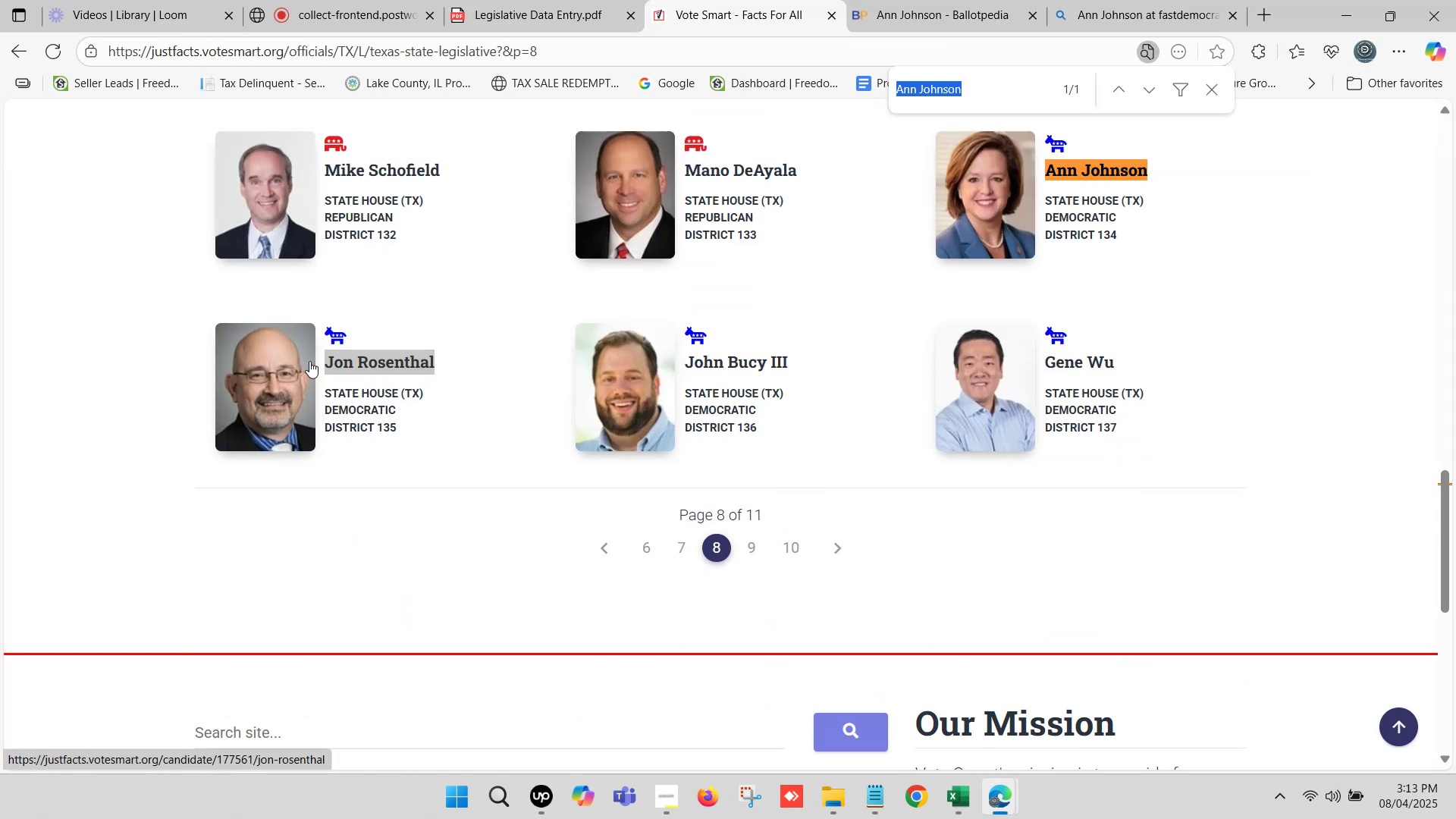 
key(Control+V)
 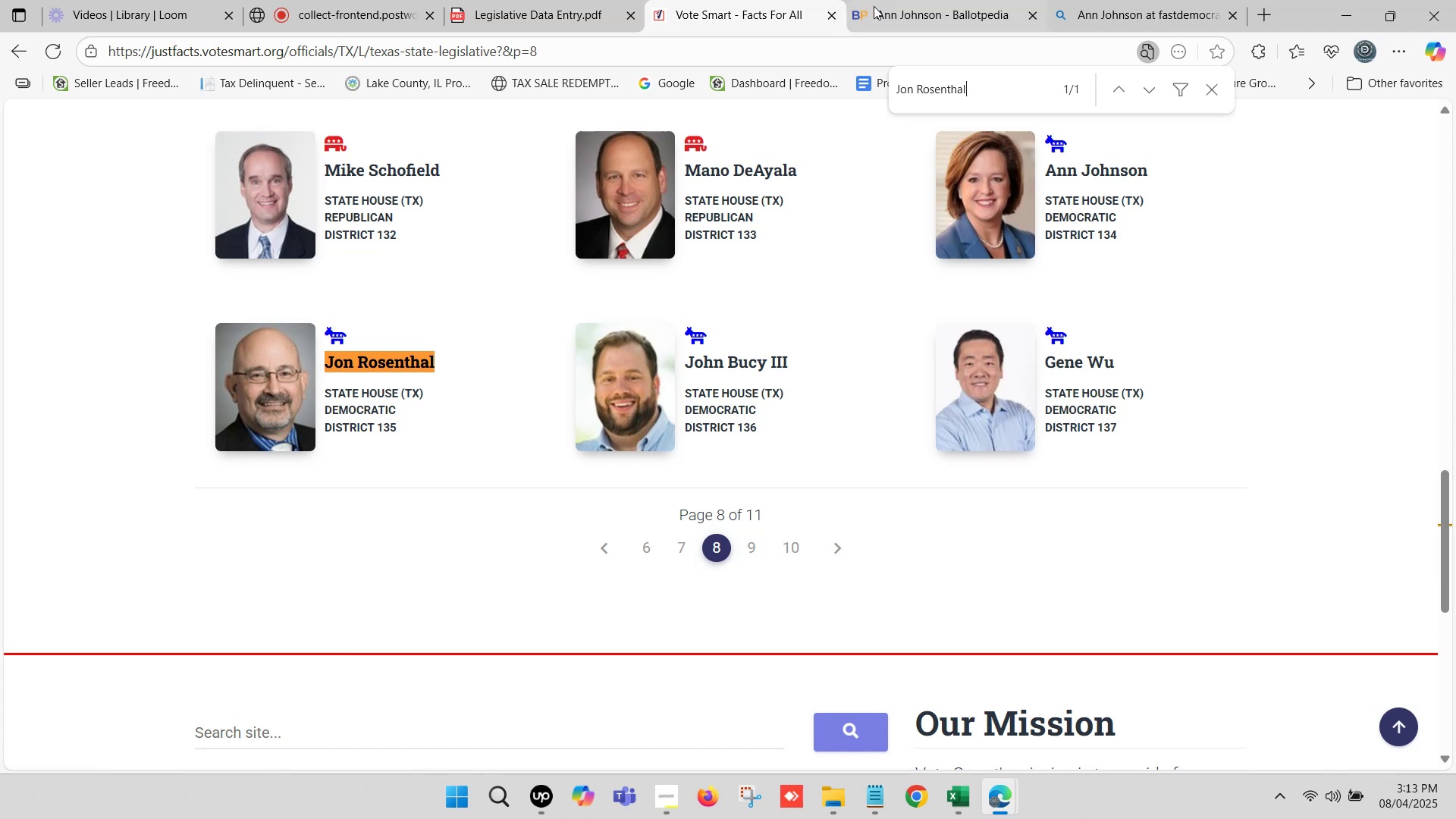 
left_click([893, 0])
 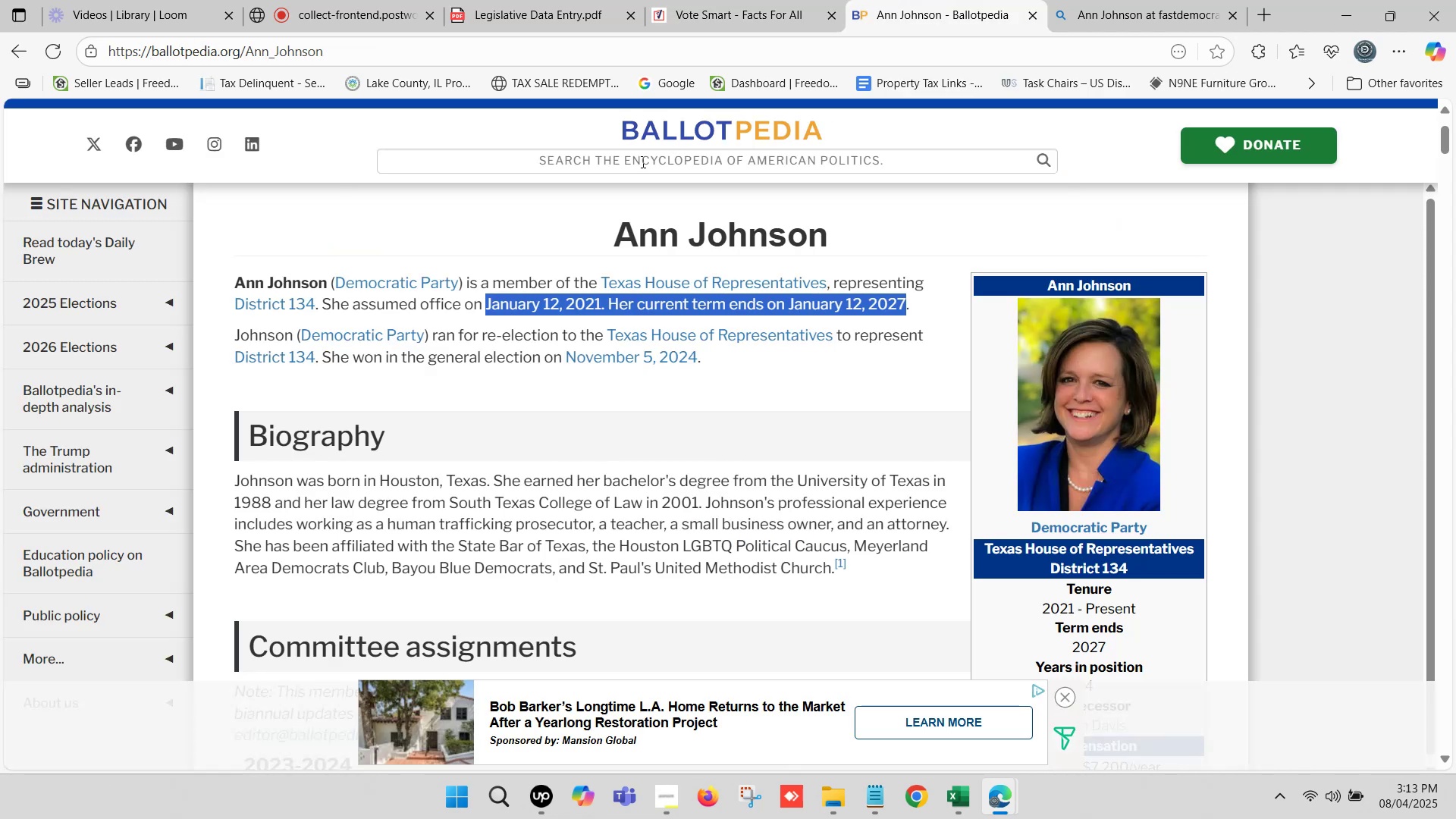 
left_click([642, 162])
 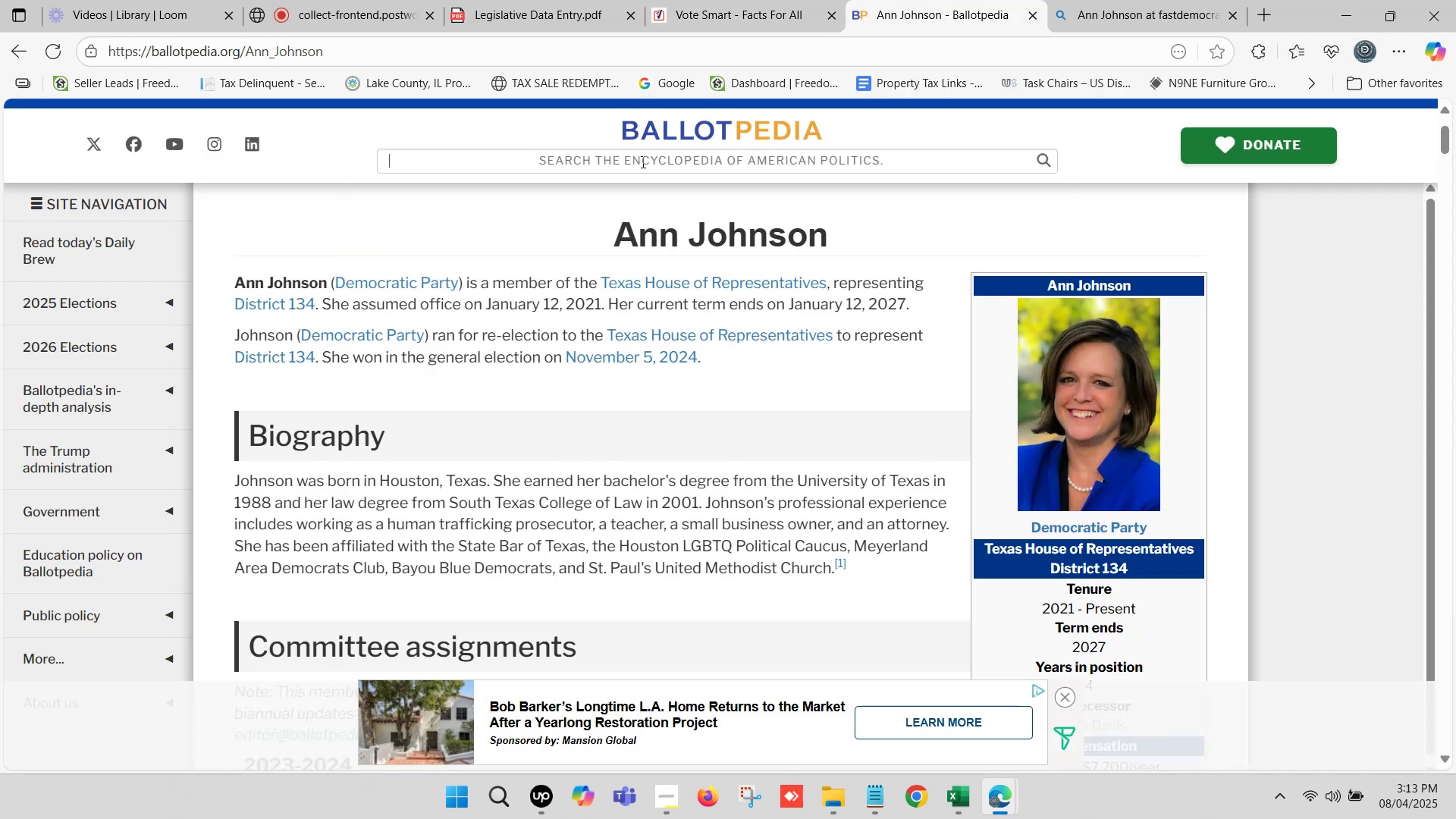 
key(Control+ControlLeft)
 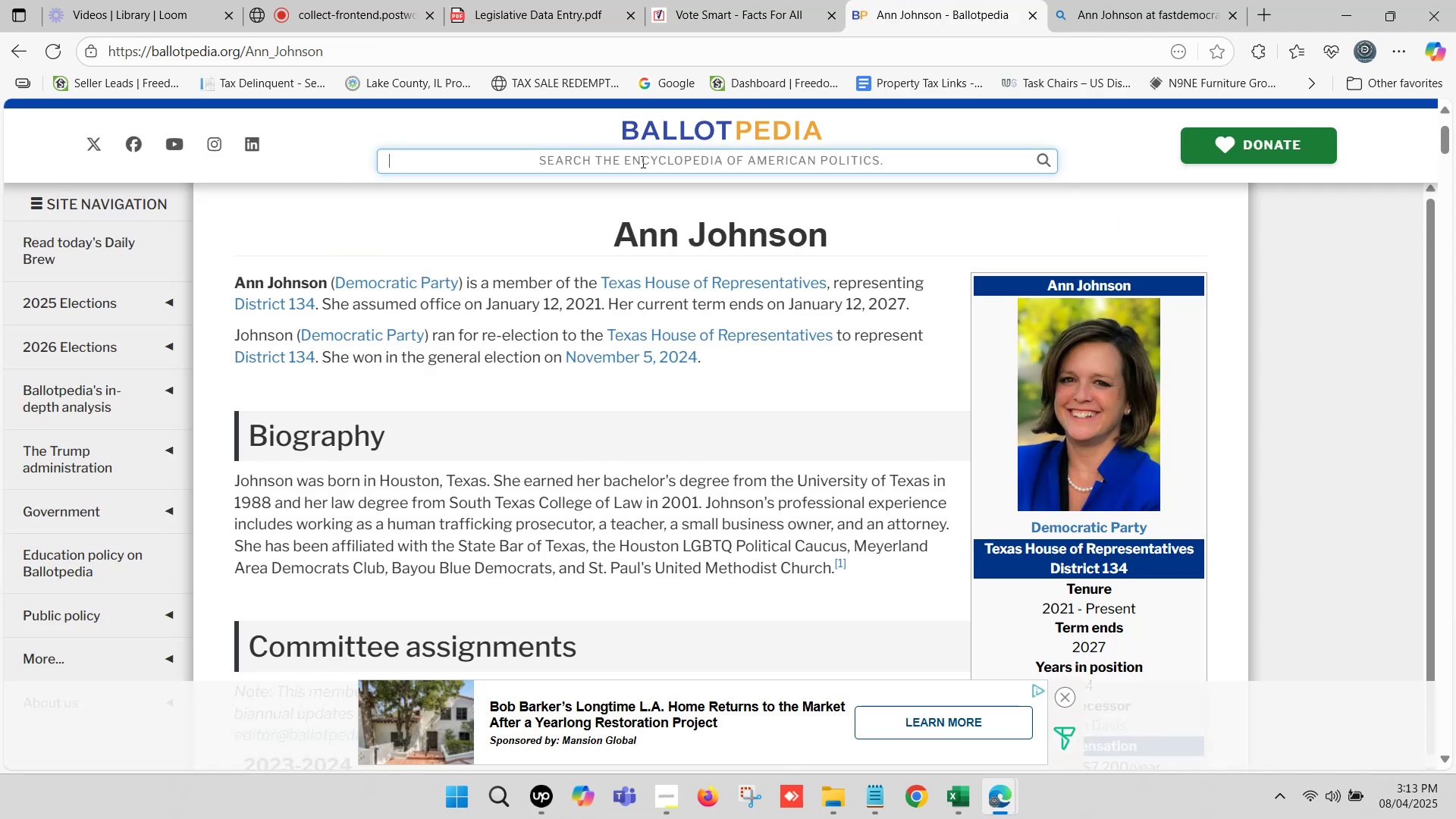 
key(Control+V)
 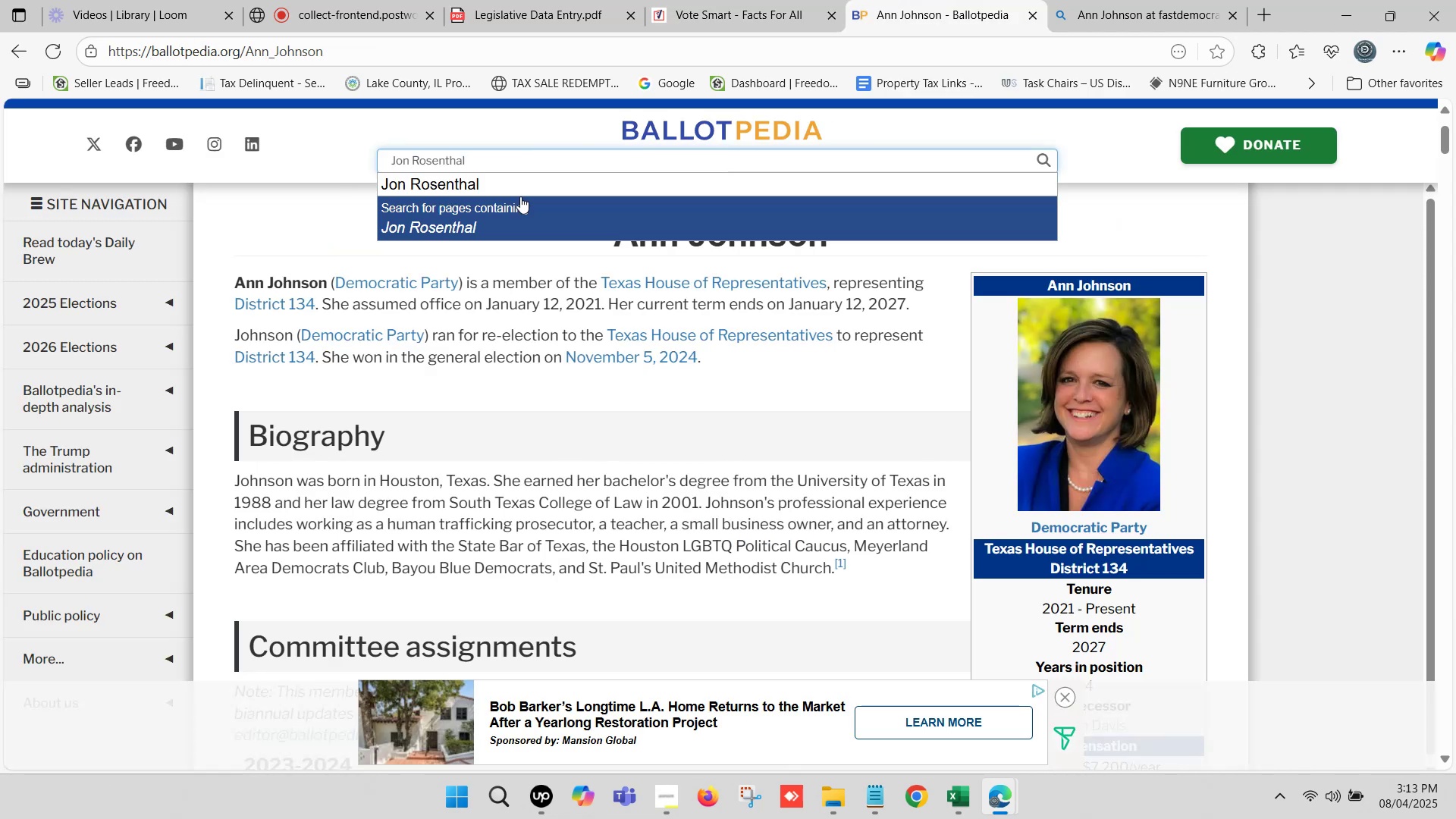 
left_click([510, 187])
 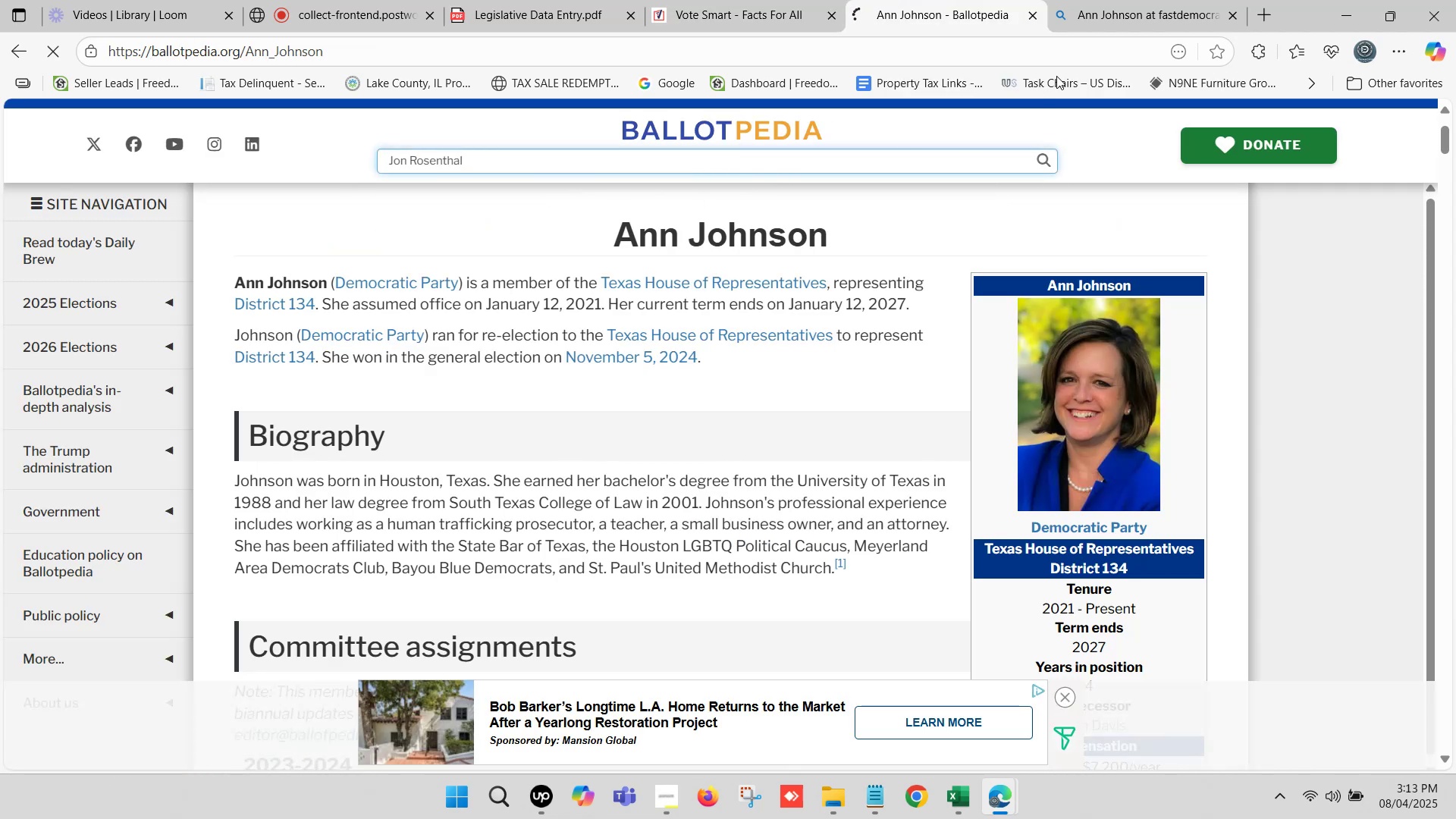 
left_click([1133, 0])
 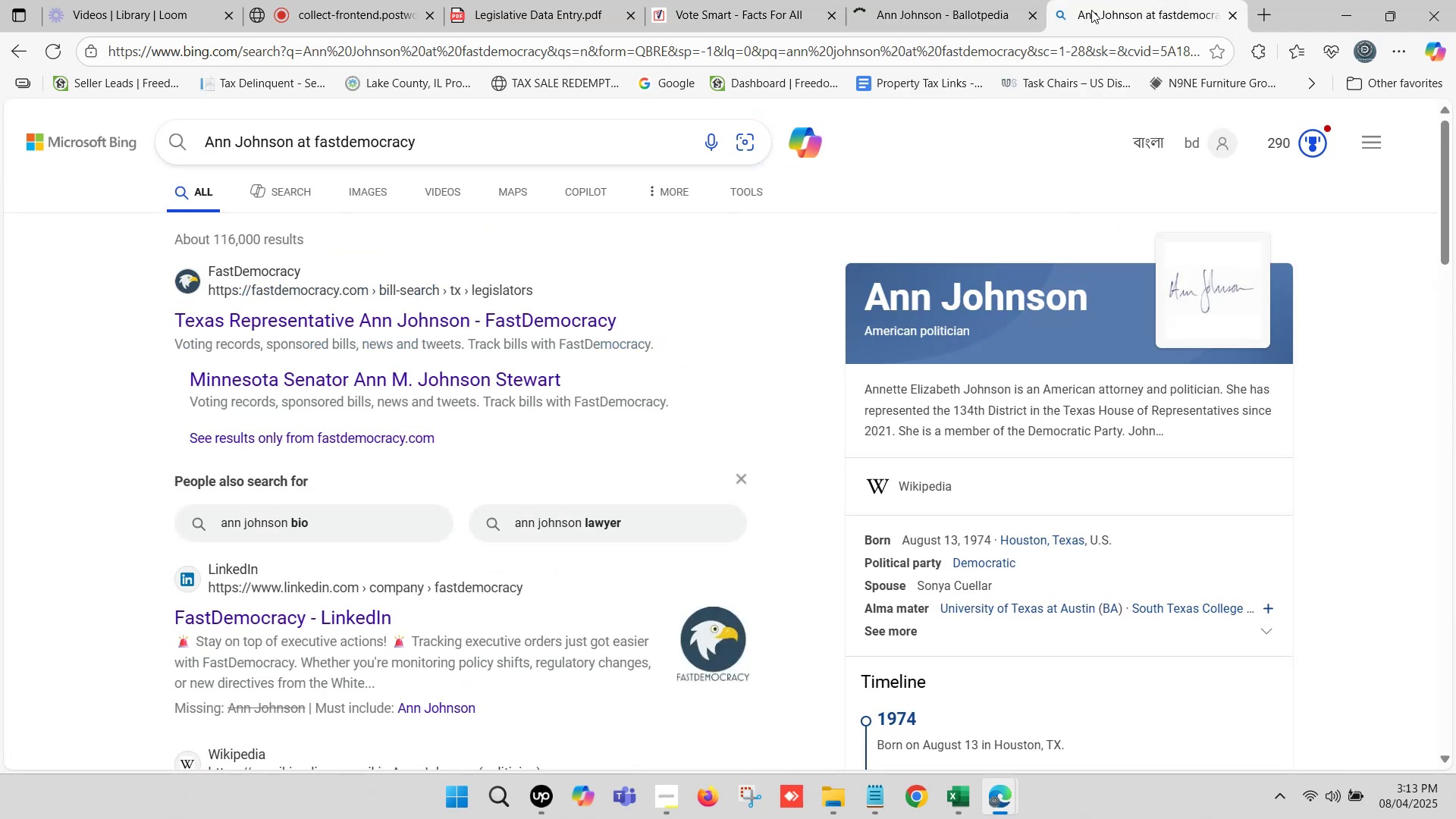 
scroll: coordinate [540, 225], scroll_direction: up, amount: 2.0
 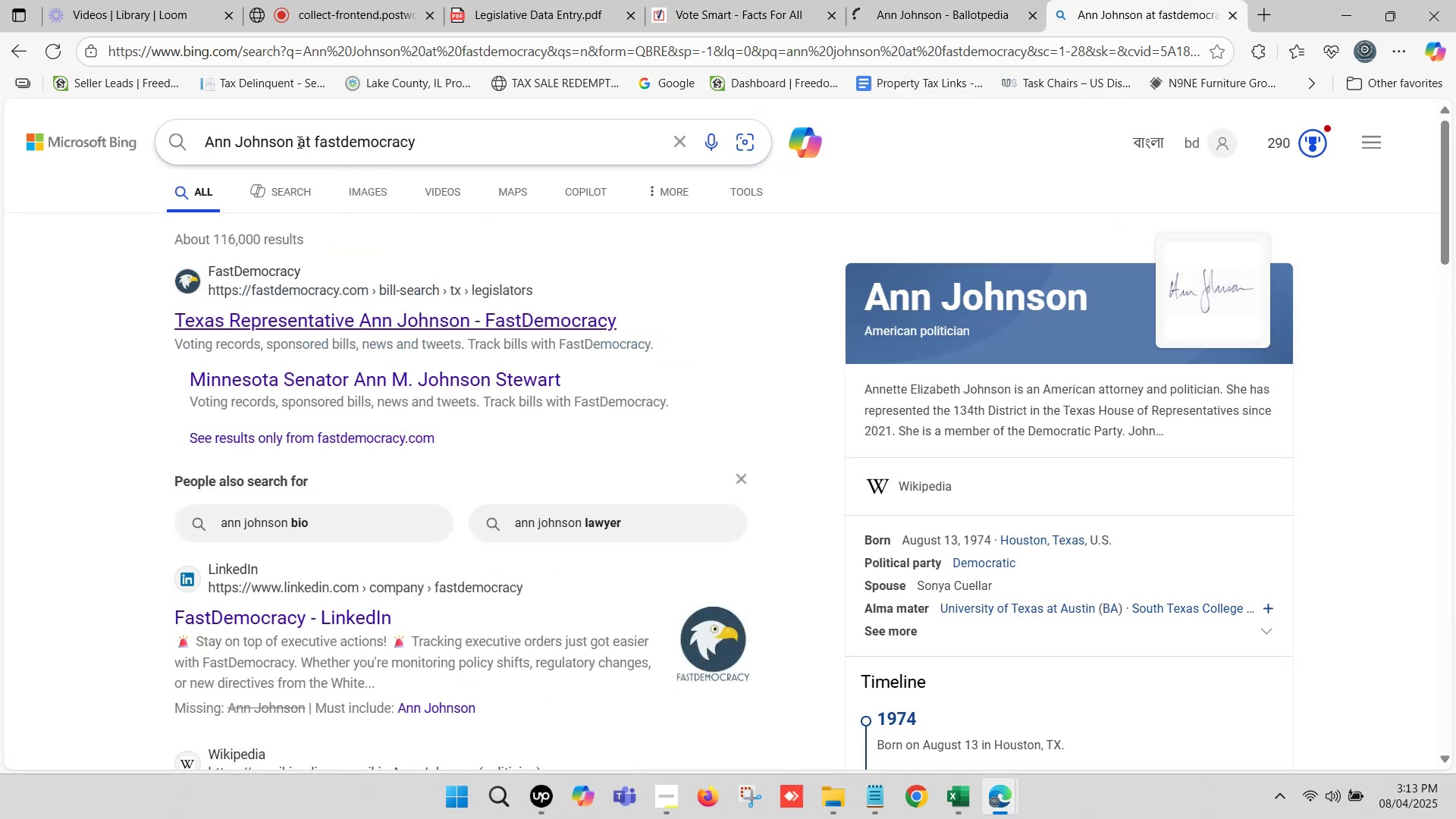 
left_click_drag(start_coordinate=[293, 140], to_coordinate=[195, 140])
 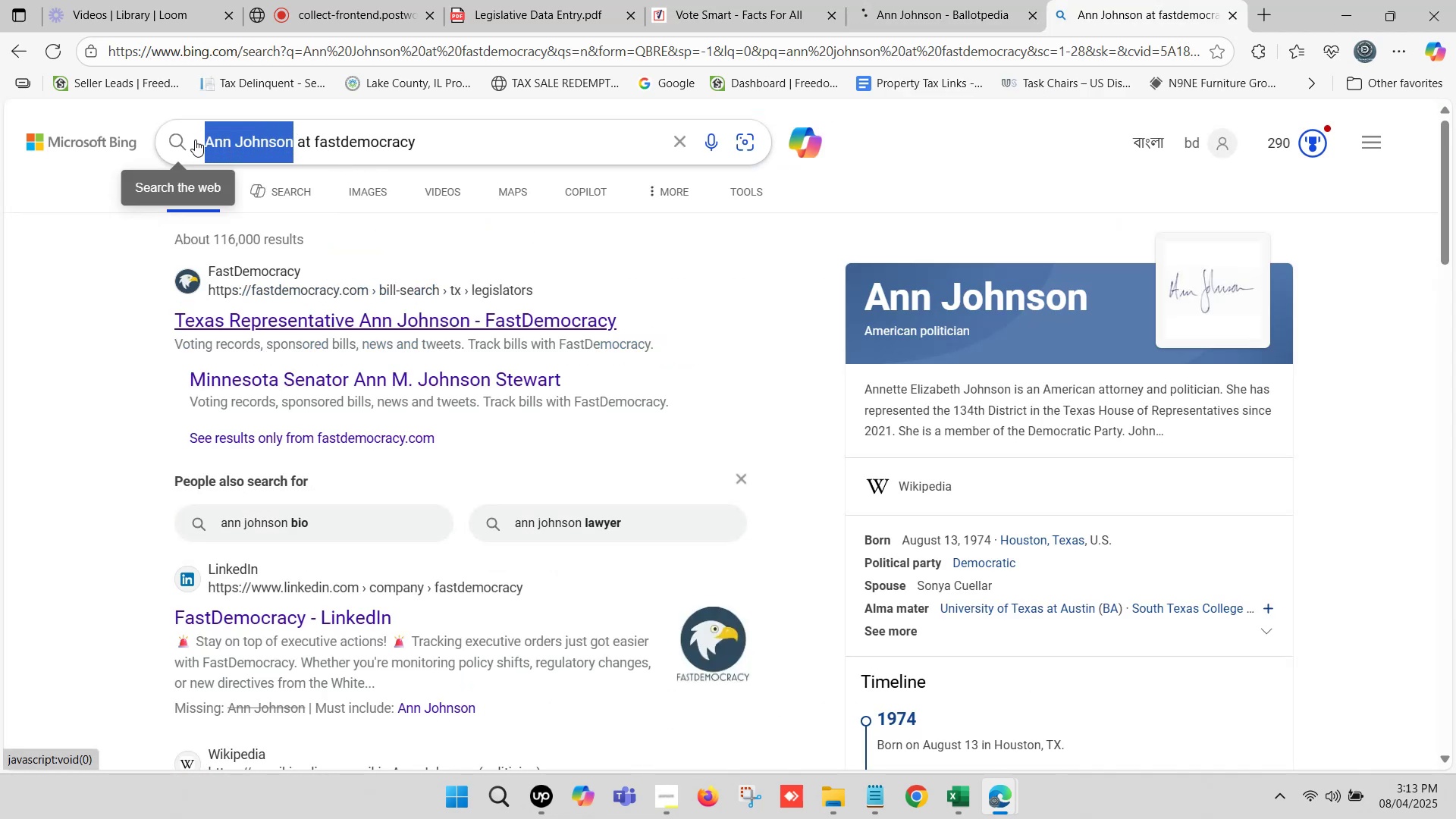 
key(Control+V)
 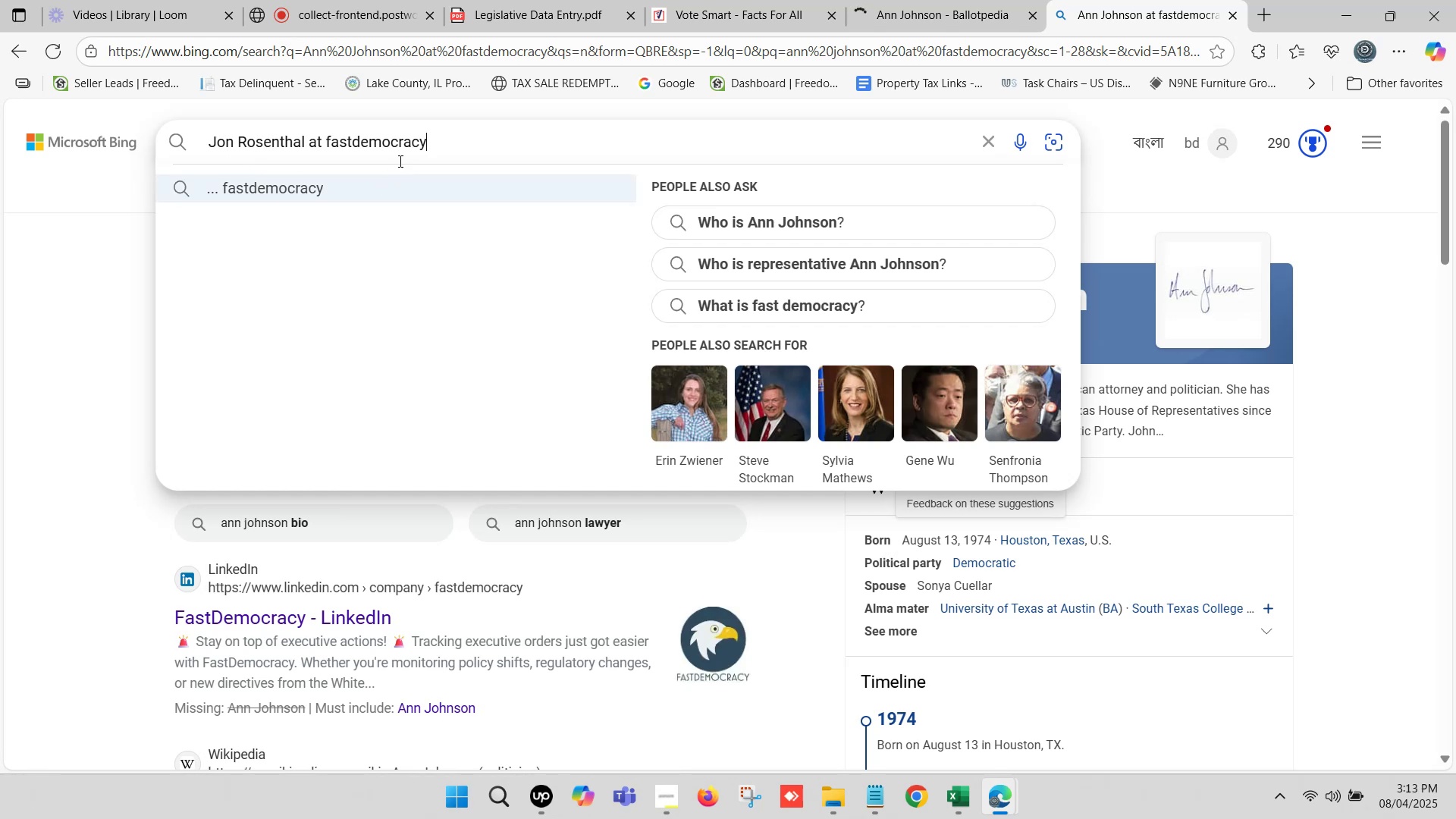 
left_click([446, 146])
 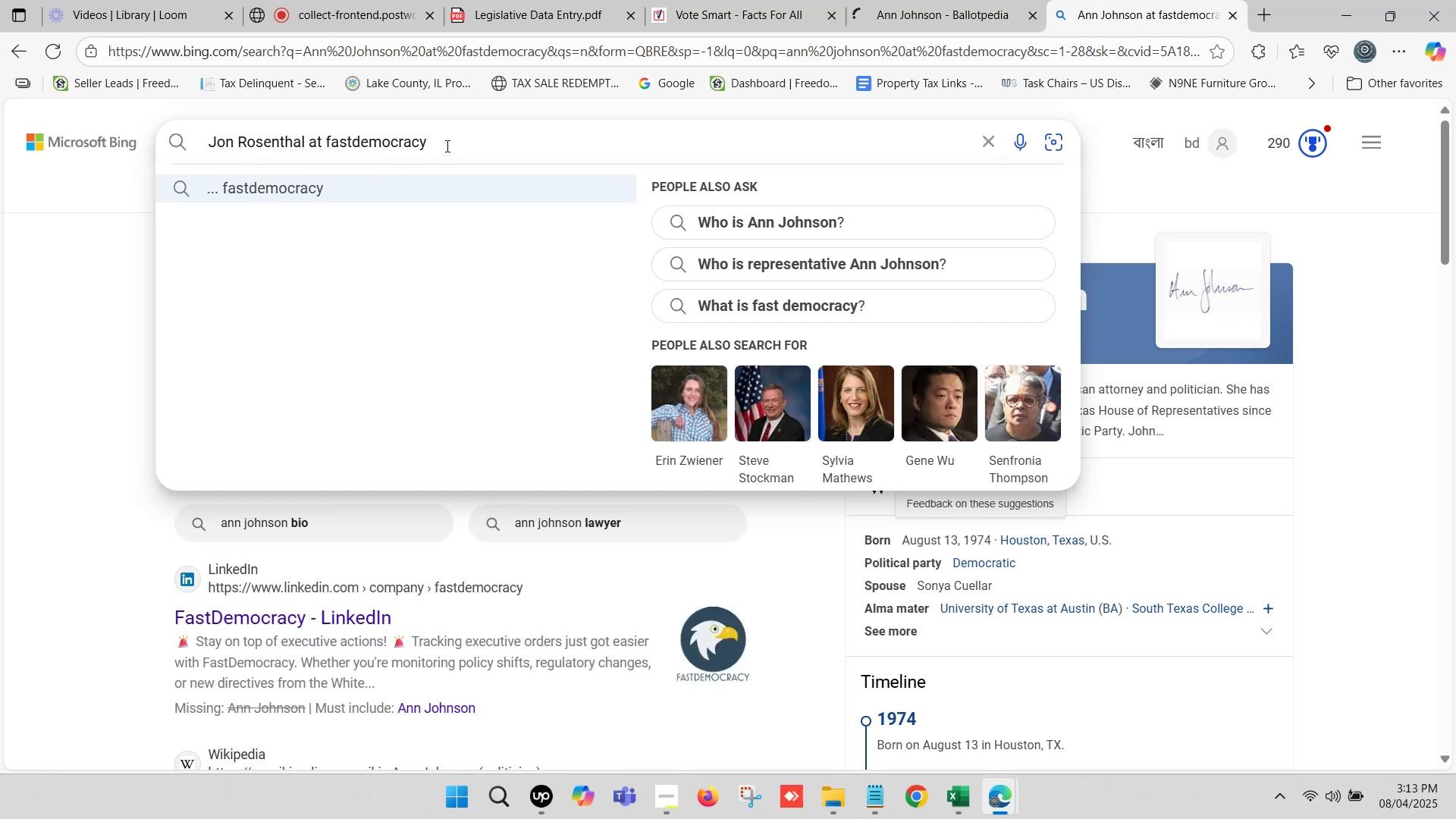 
key(Enter)
 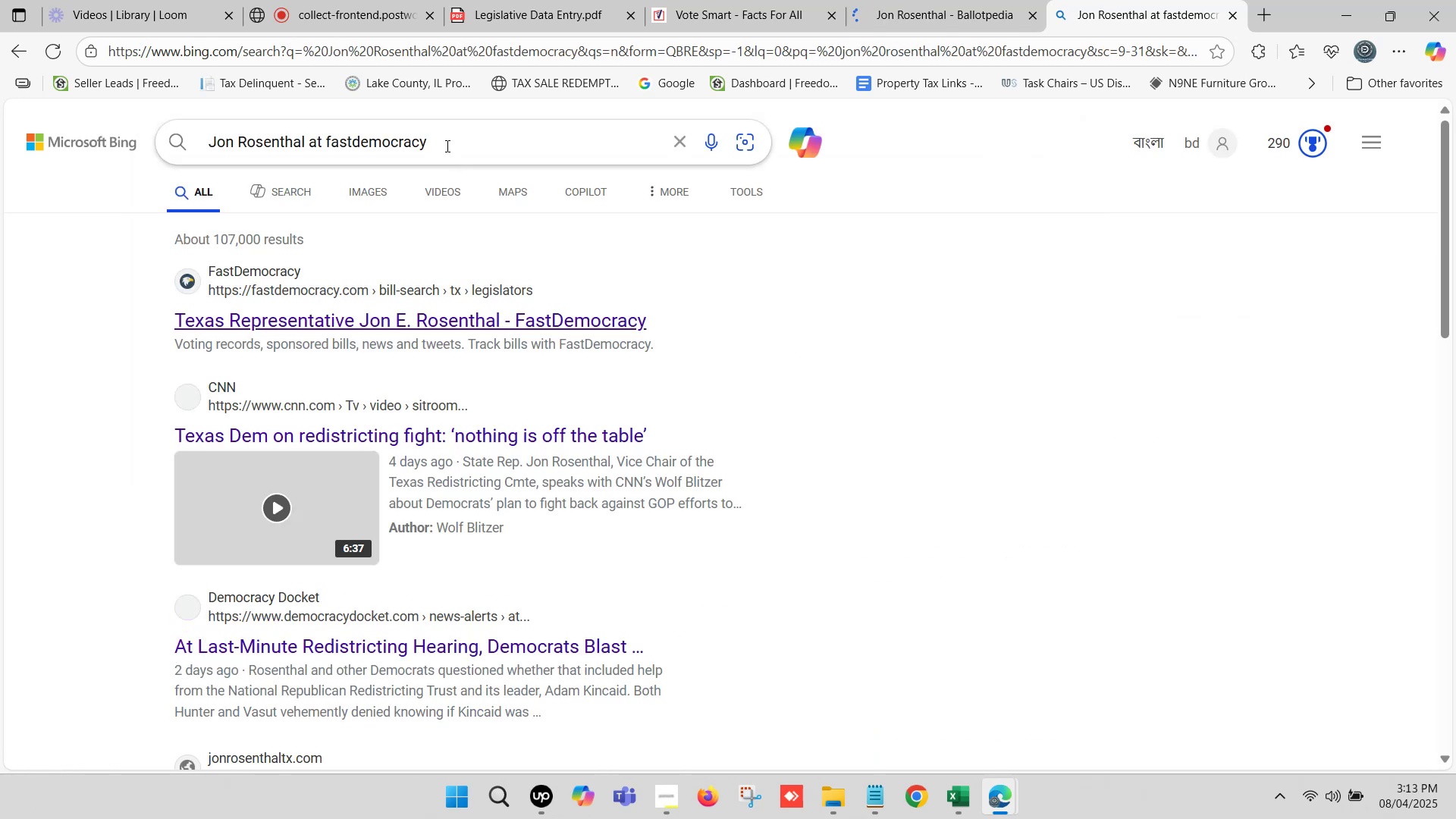 
wait(11.46)
 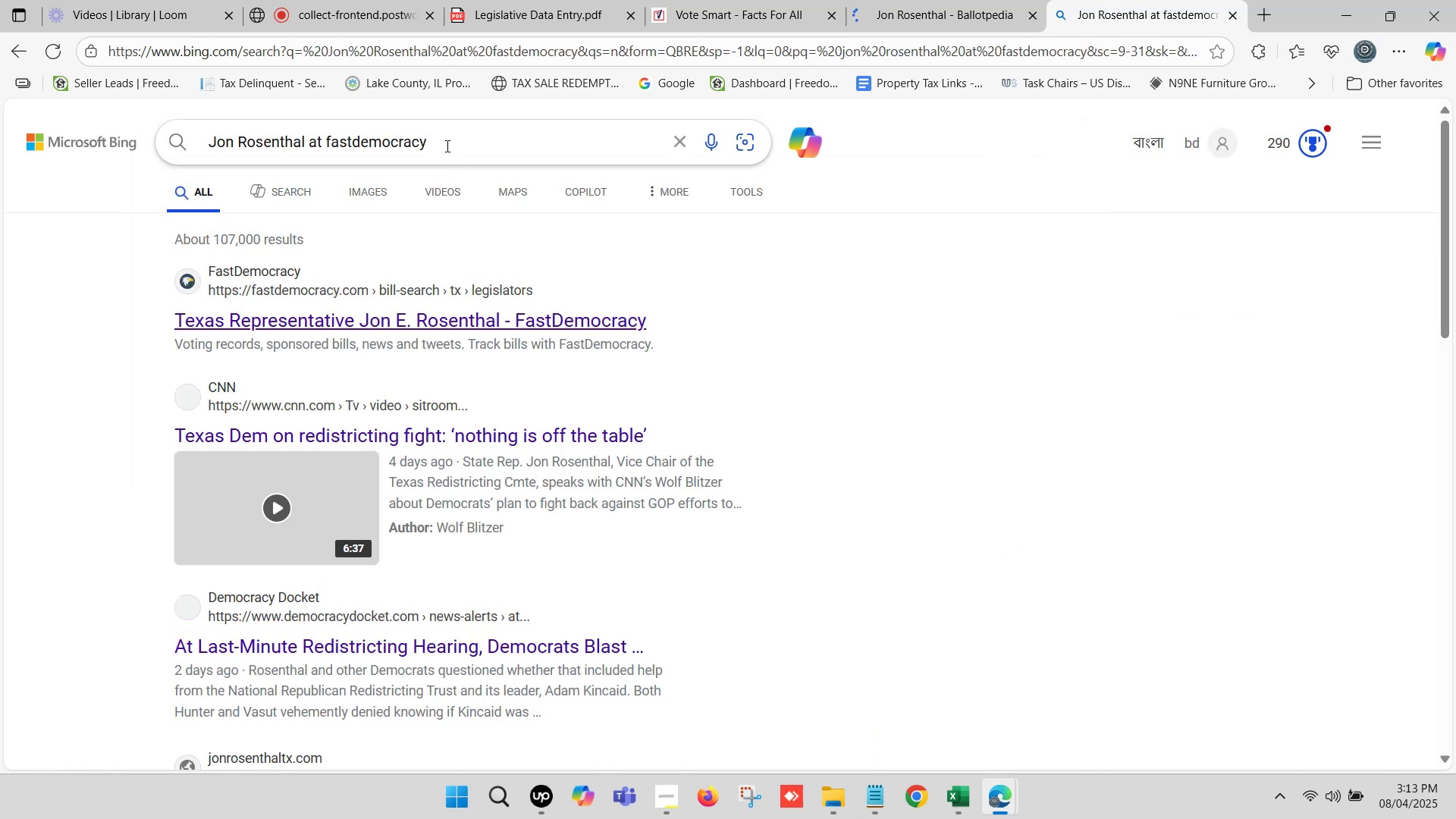 
left_click([463, 316])
 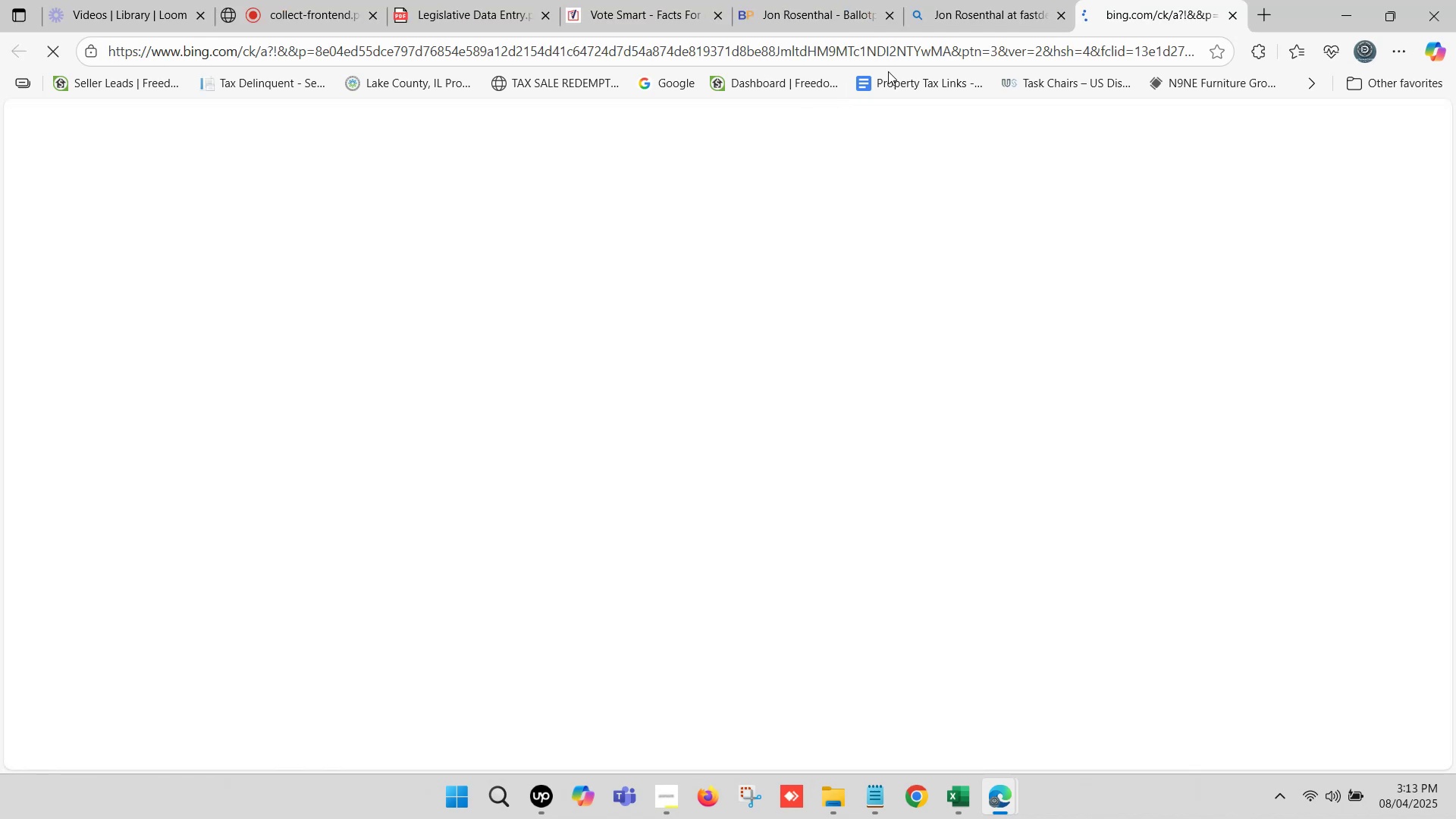 
left_click([820, 0])
 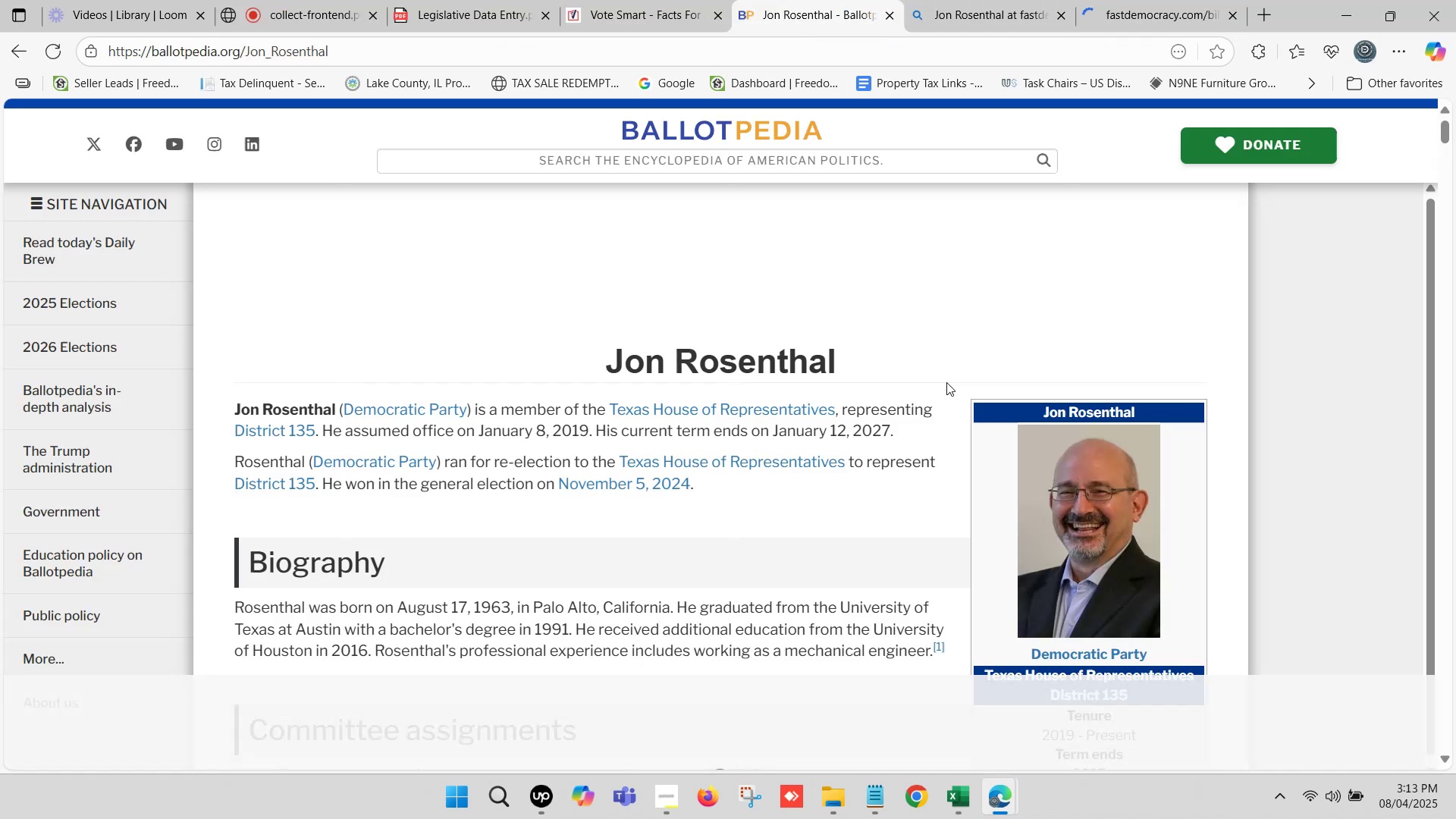 
scroll: coordinate [1042, 466], scroll_direction: down, amount: 6.0
 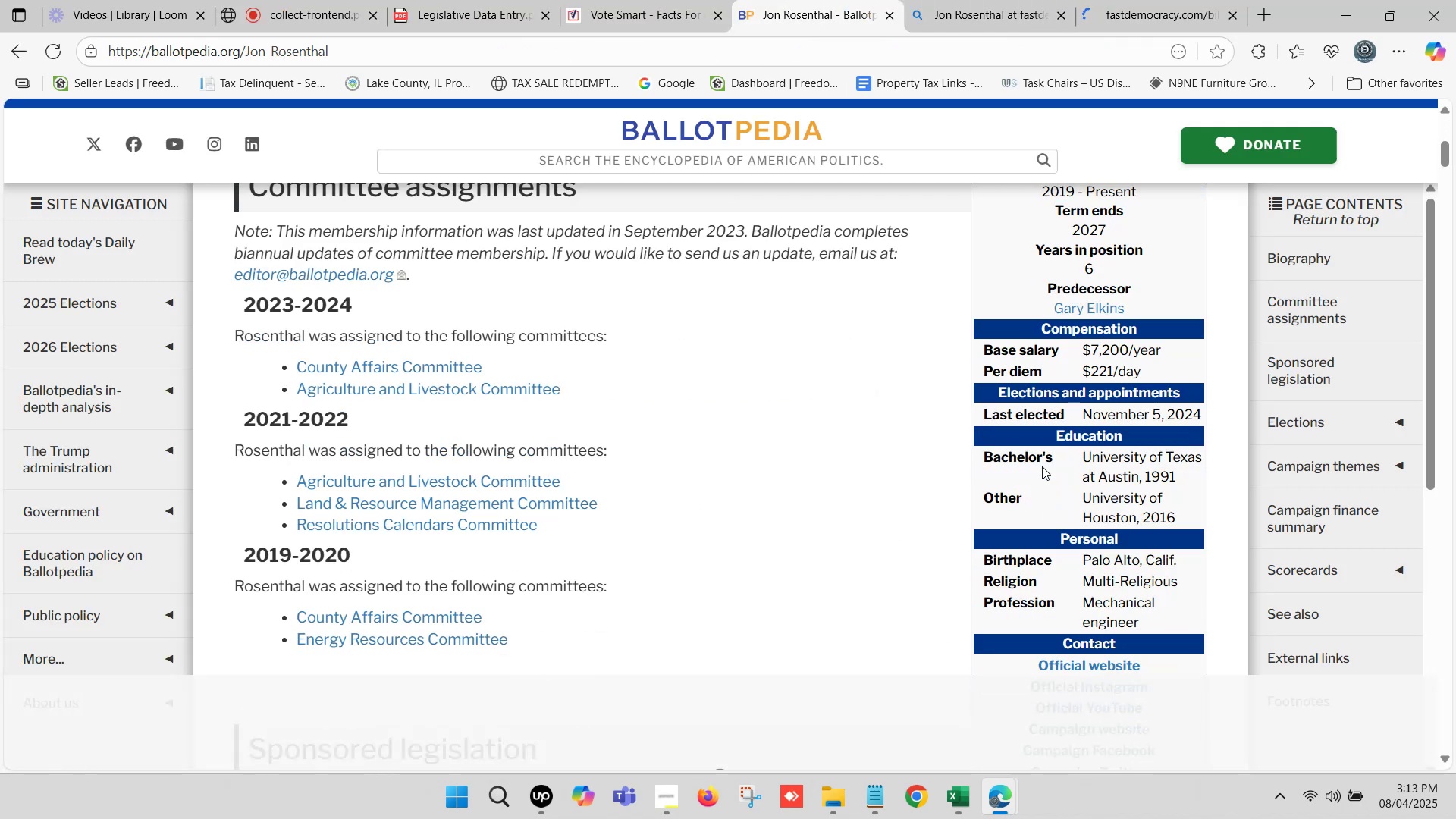 
hold_key(key=ControlLeft, duration=1.58)
left_click([1063, 445])
 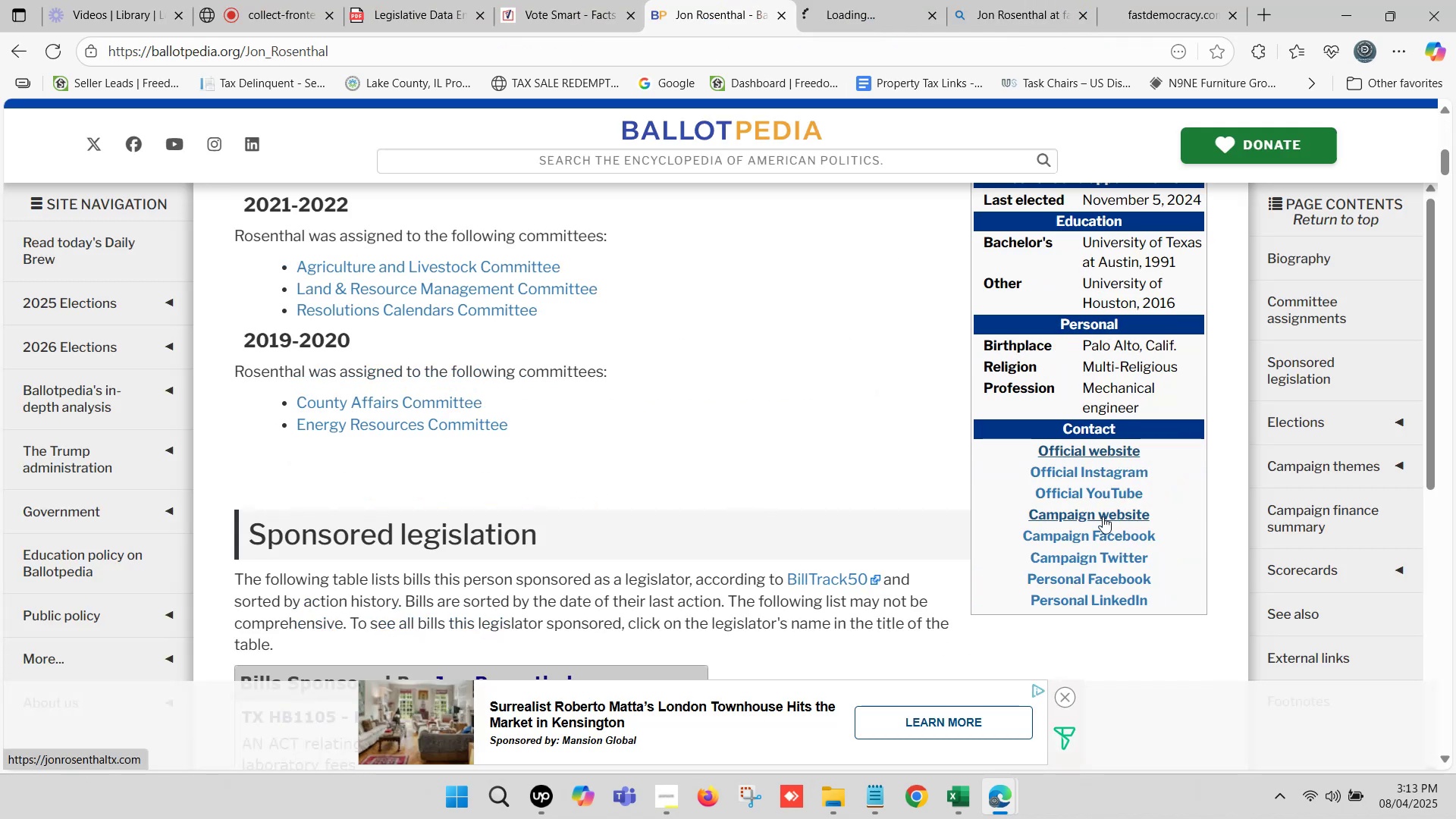 
hold_key(key=ControlLeft, duration=0.83)
left_click([1103, 518])
 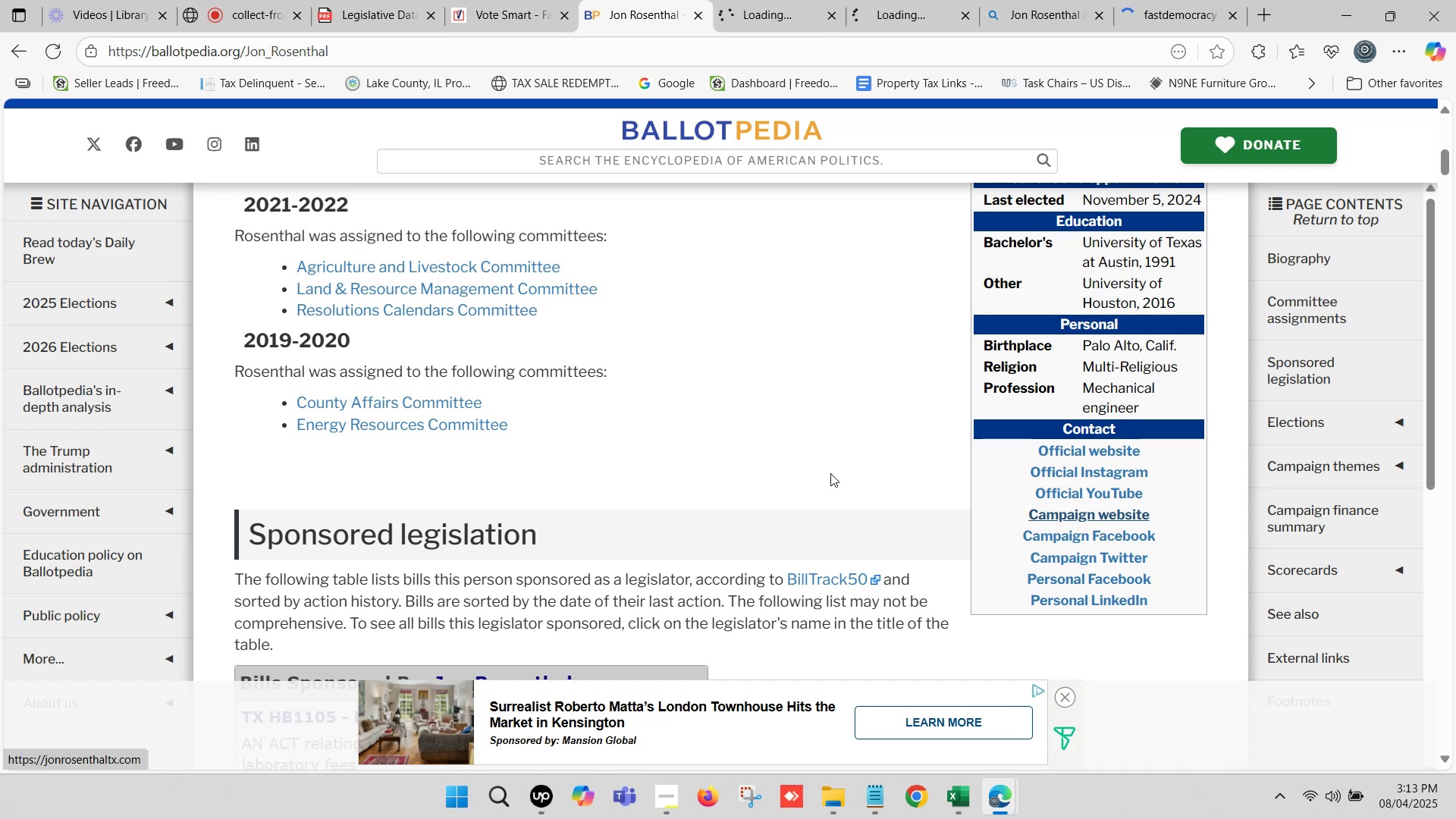 
scroll: coordinate [708, 444], scroll_direction: up, amount: 6.0
 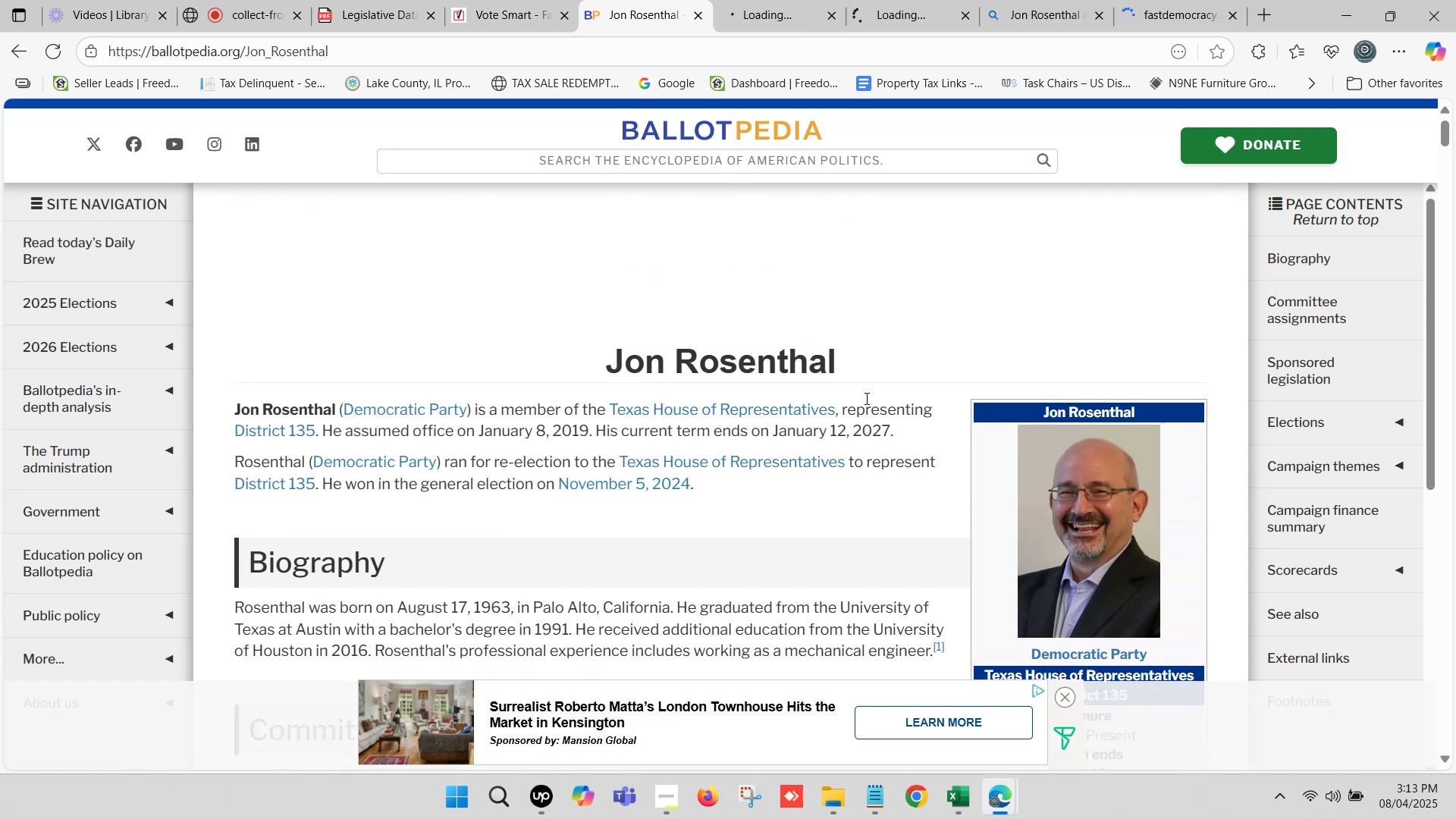 
left_click_drag(start_coordinate=[861, 365], to_coordinate=[609, 358])
 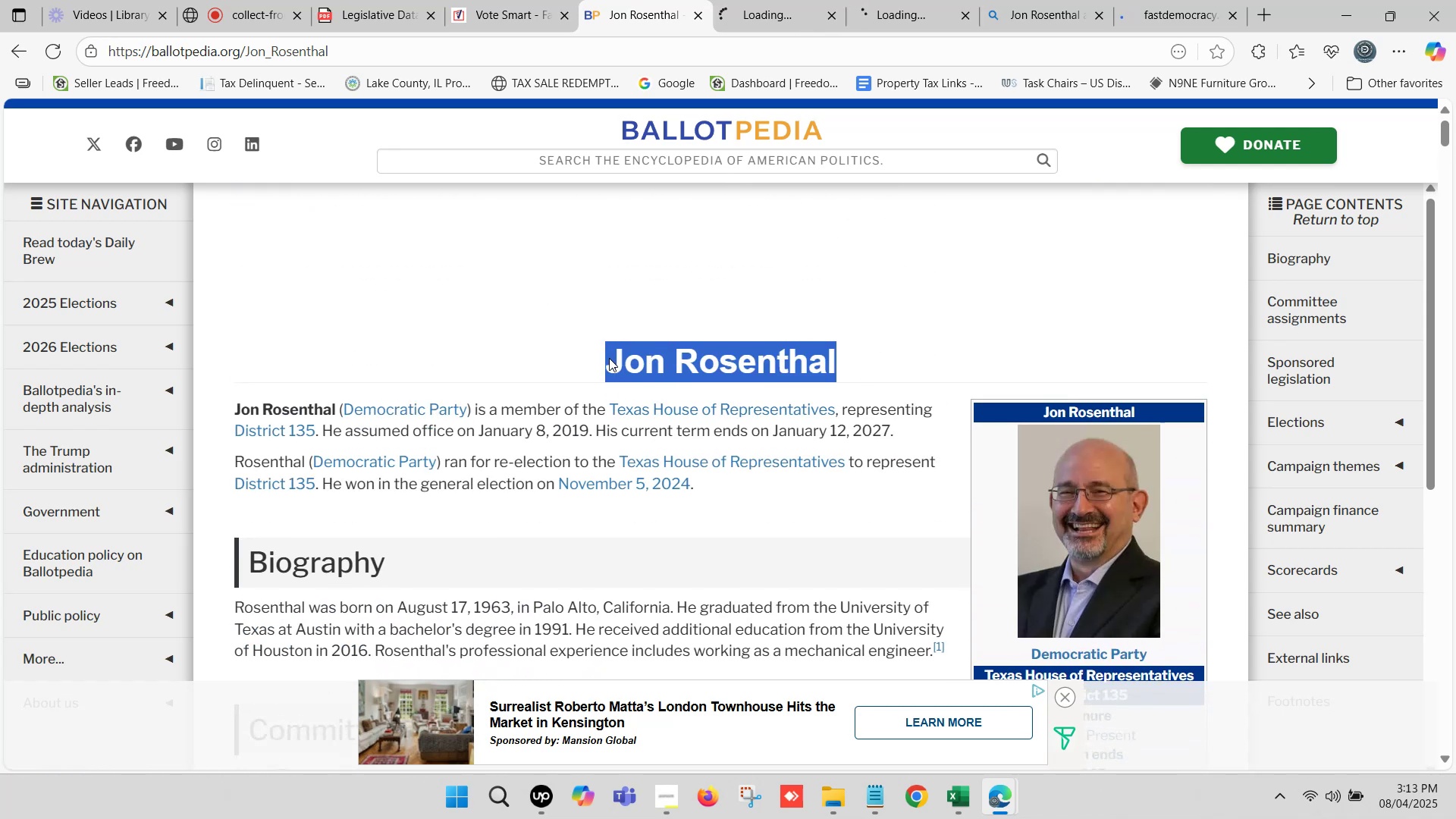 
key(Control+C)
 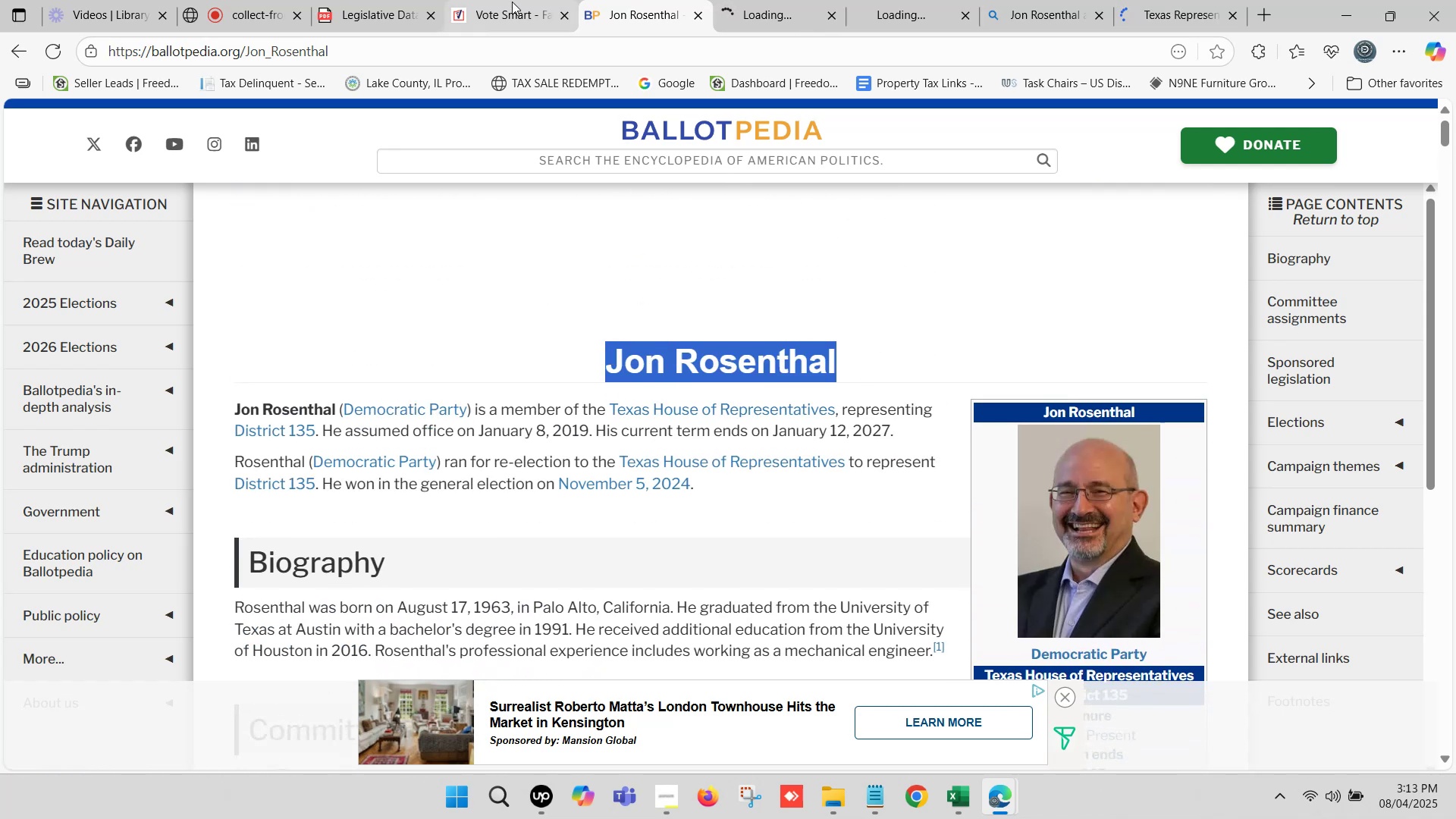 
left_click([512, 2])
 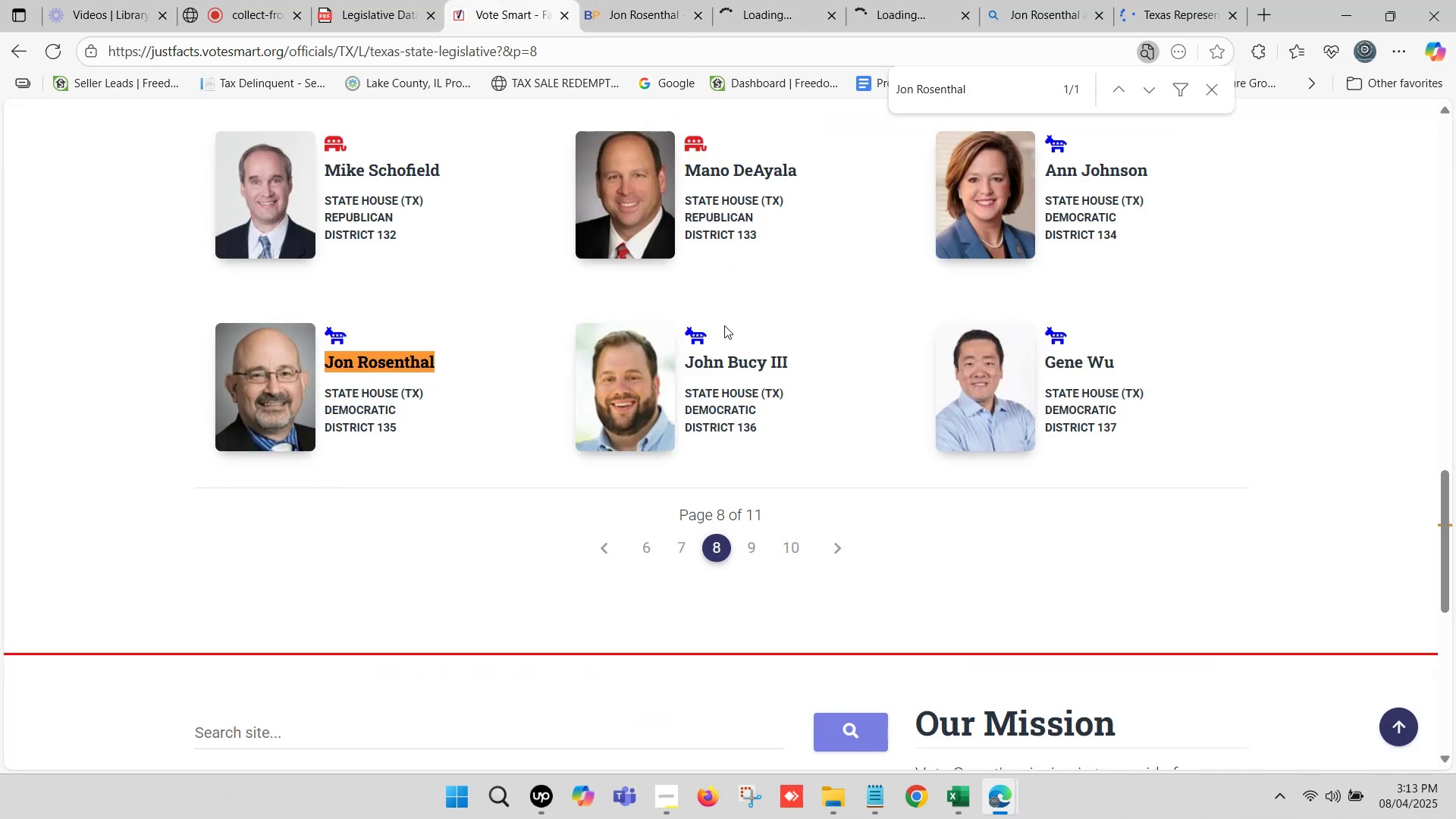 
left_click([648, 0])
 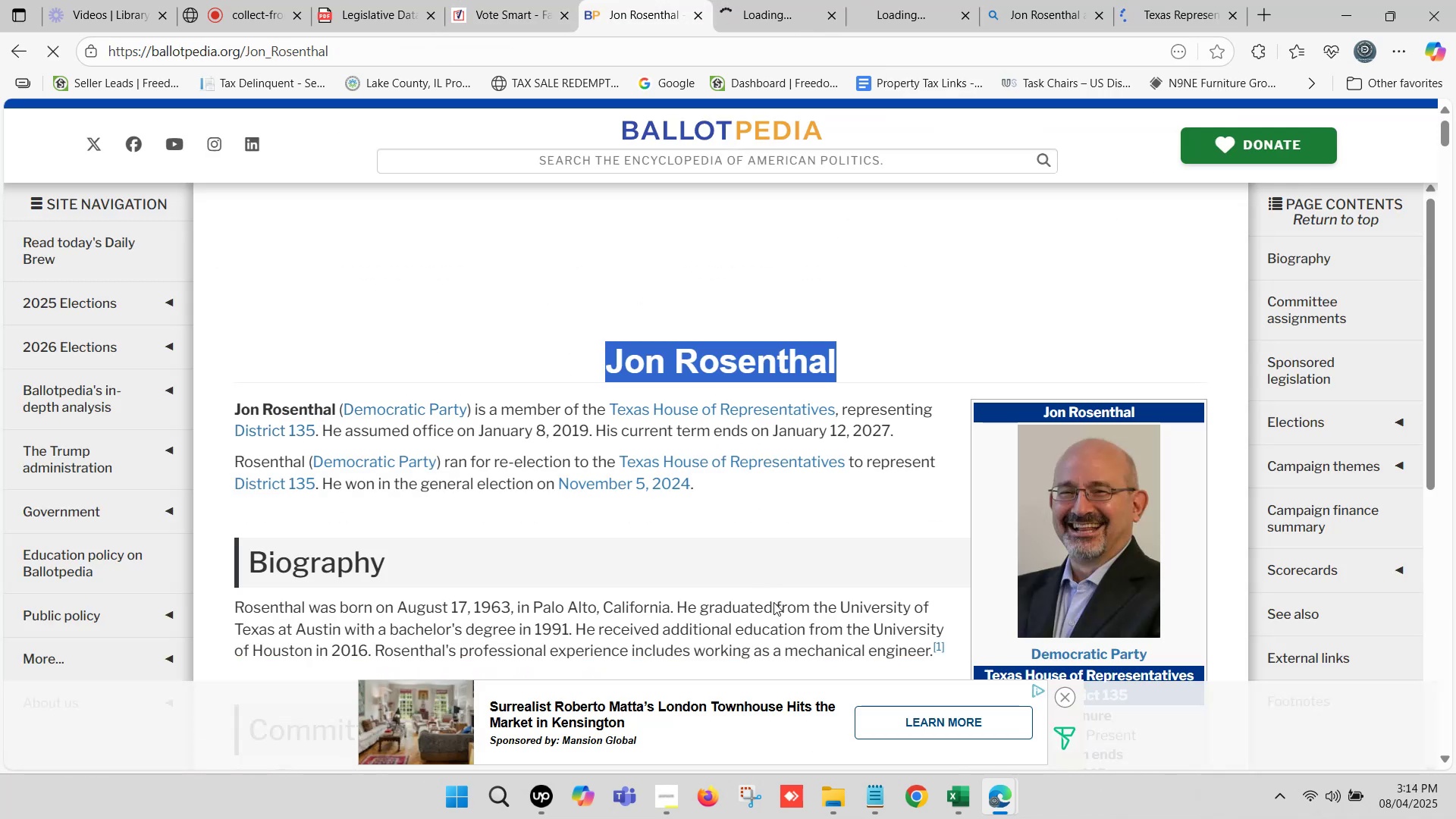 
left_click([962, 791])
 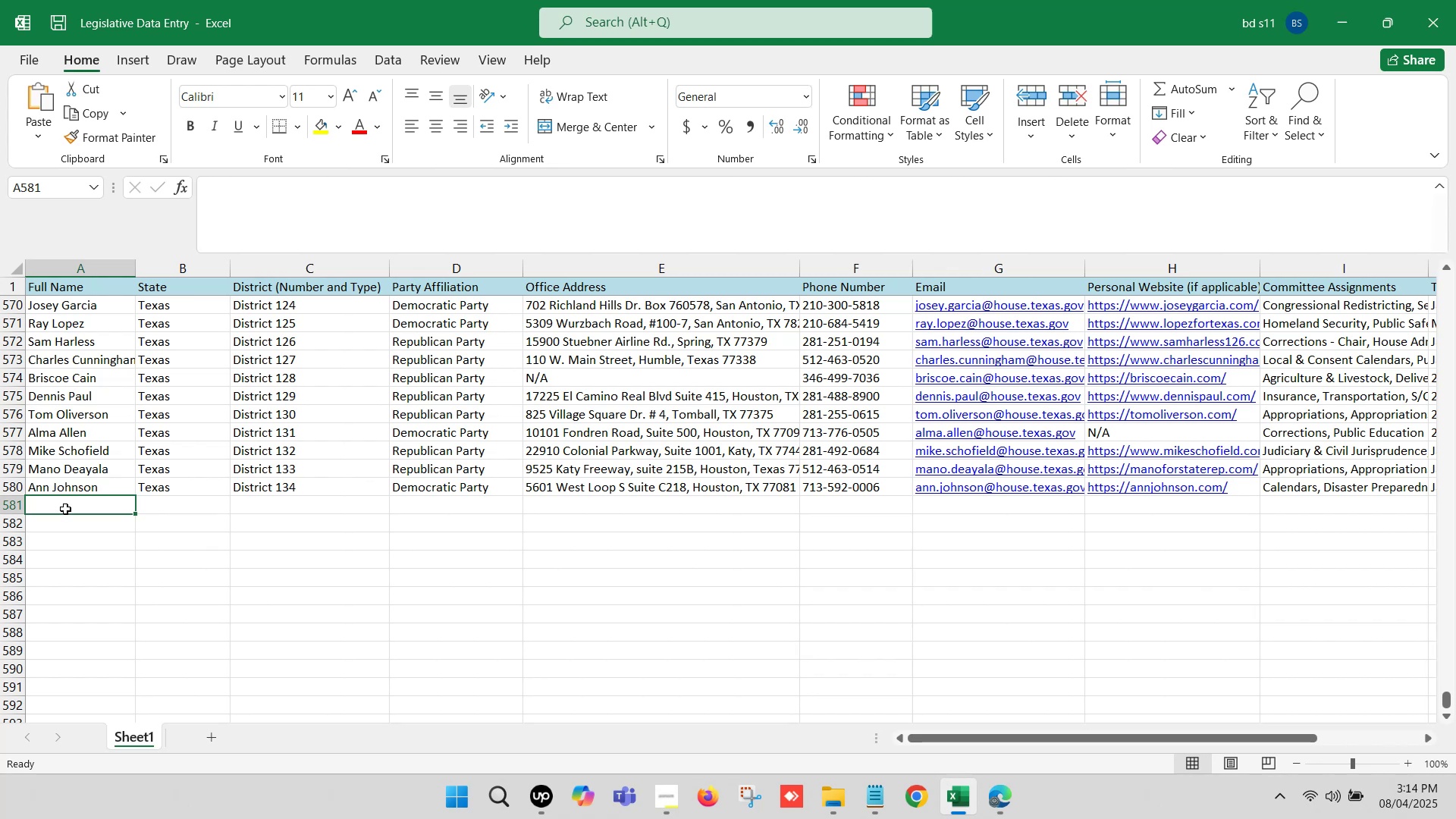 
double_click([66, 509])
 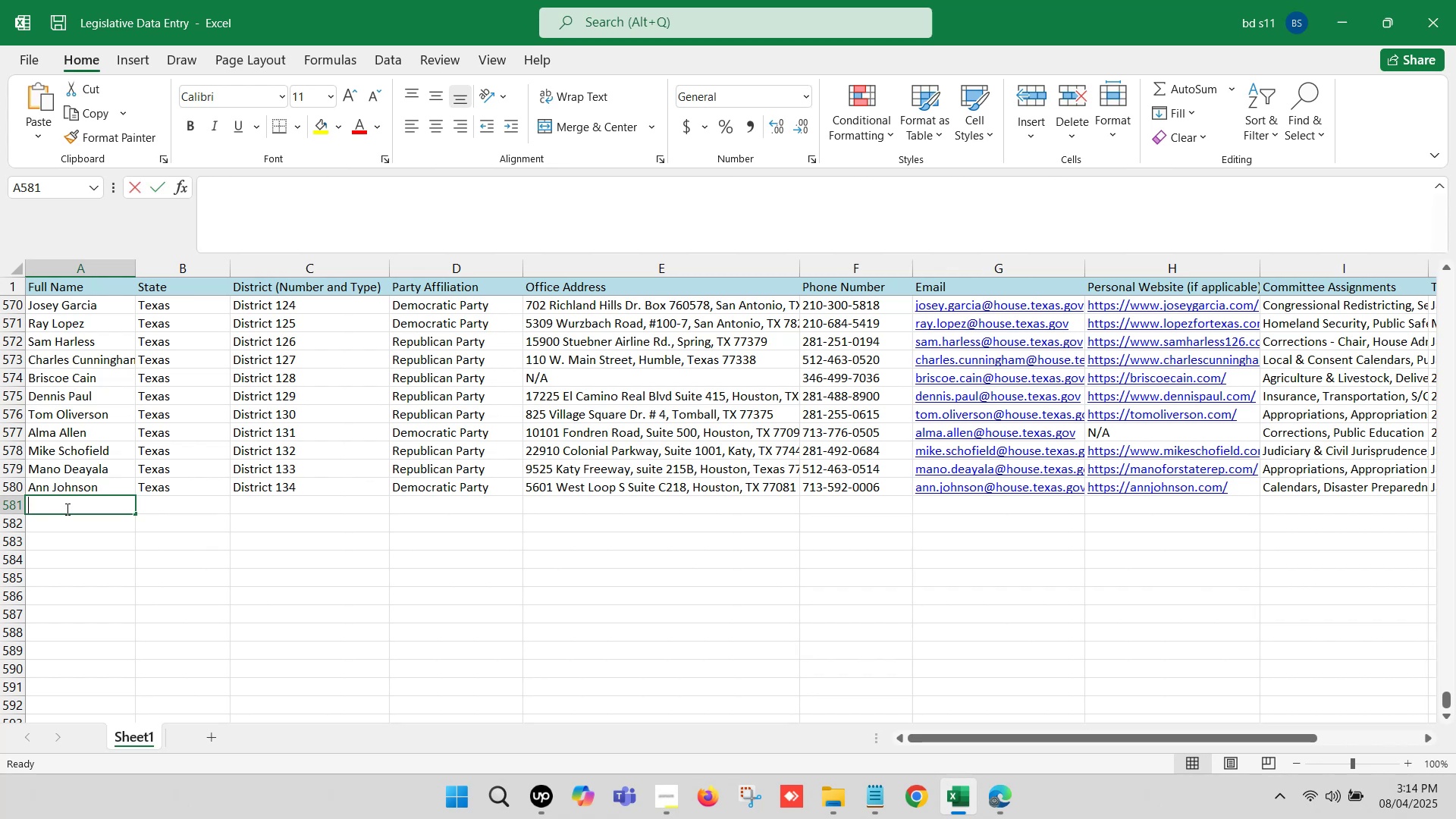 
key(Control+V)
 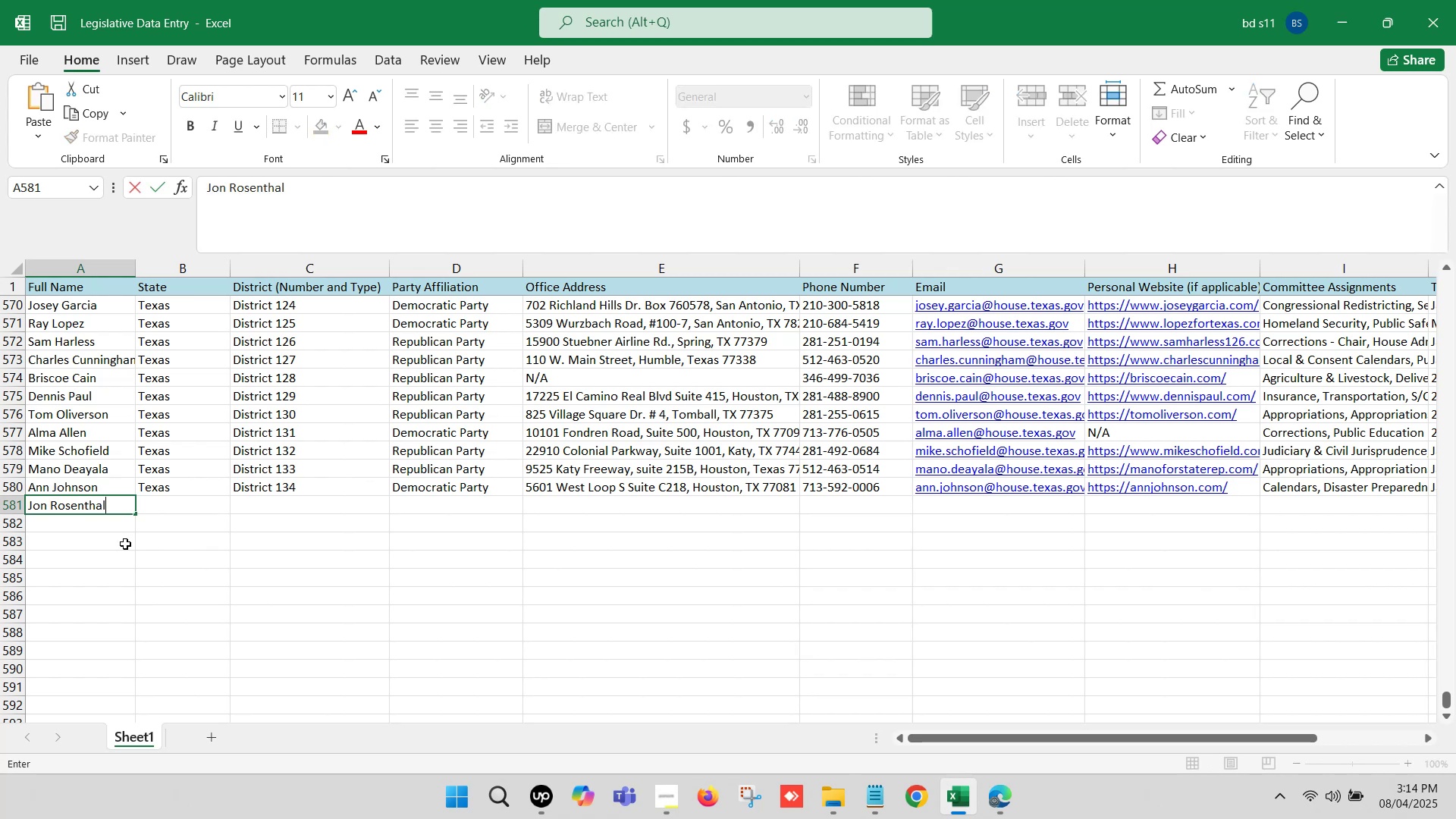 
left_click([125, 544])
 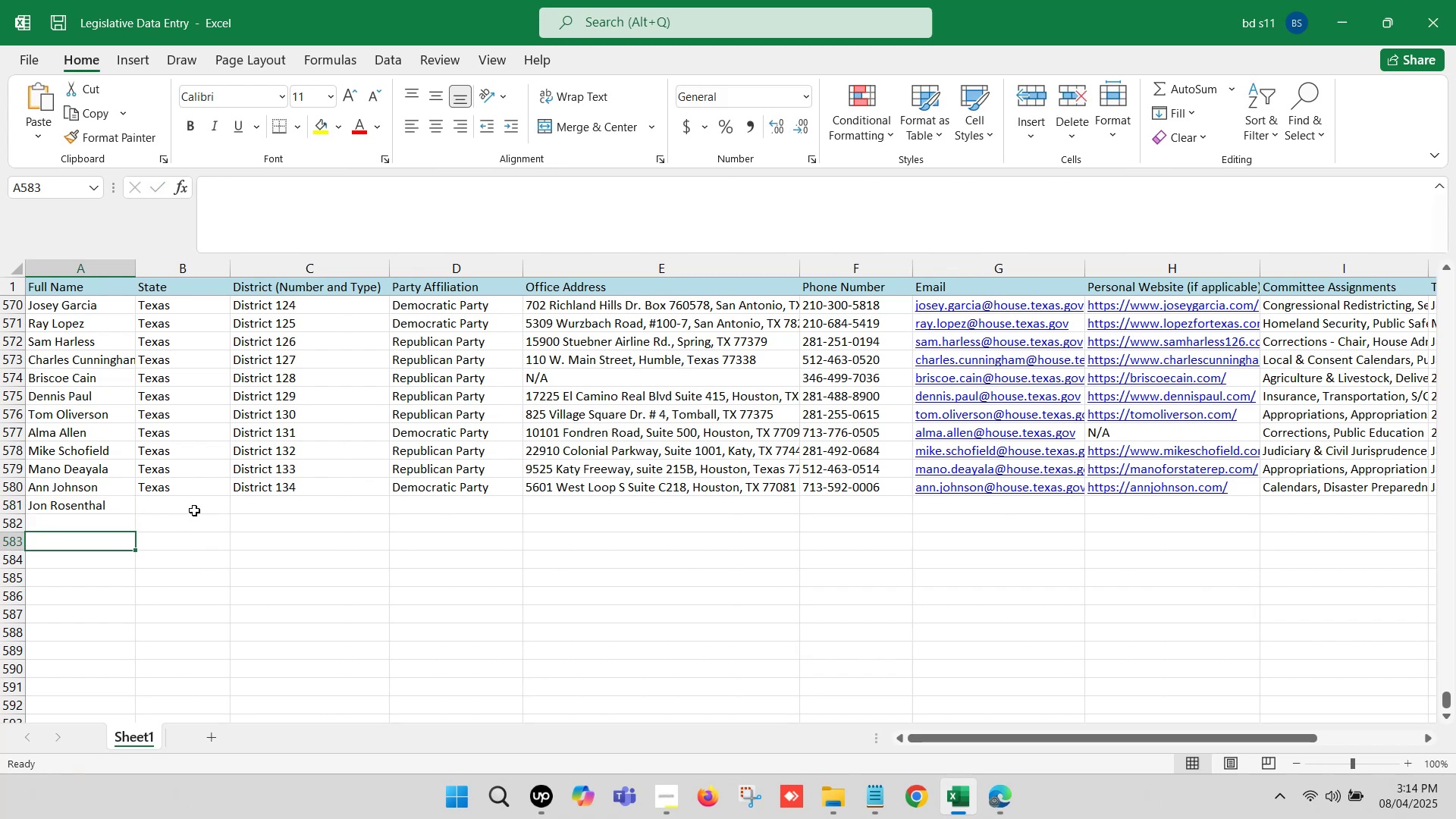 
left_click_drag(start_coordinate=[192, 505], to_coordinate=[428, 501])
 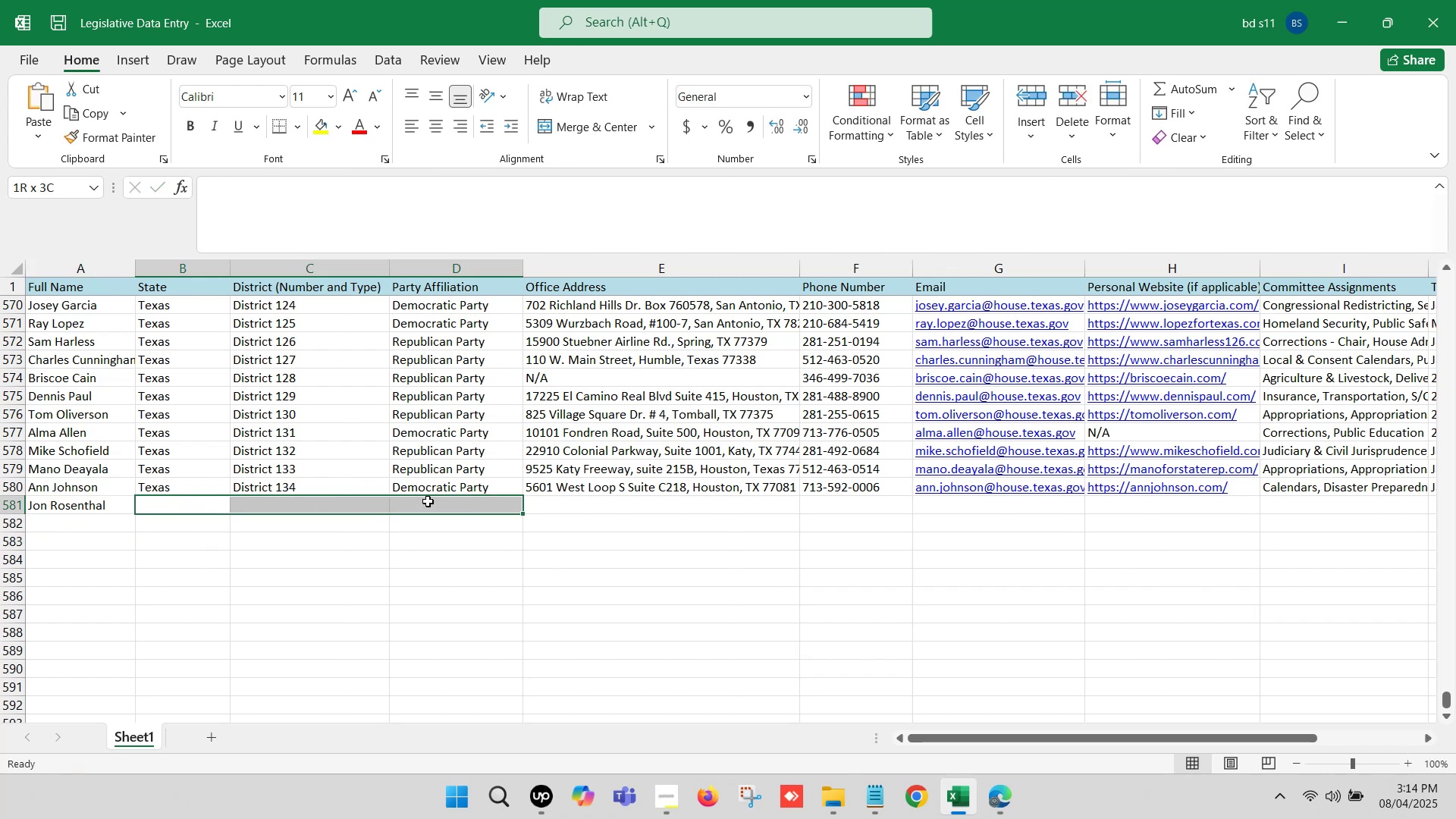 
key(Control+D)
 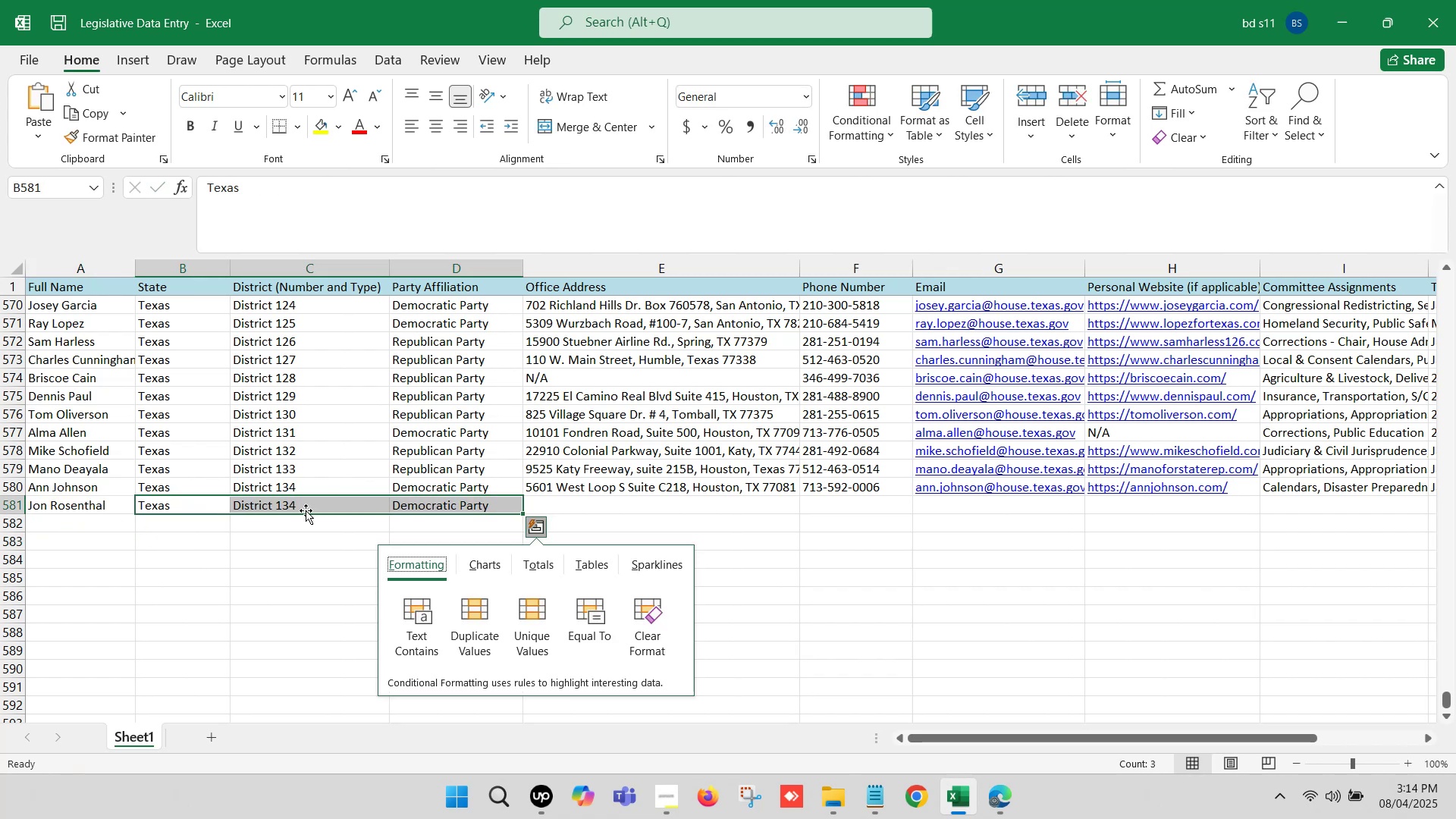 
double_click([309, 507])
 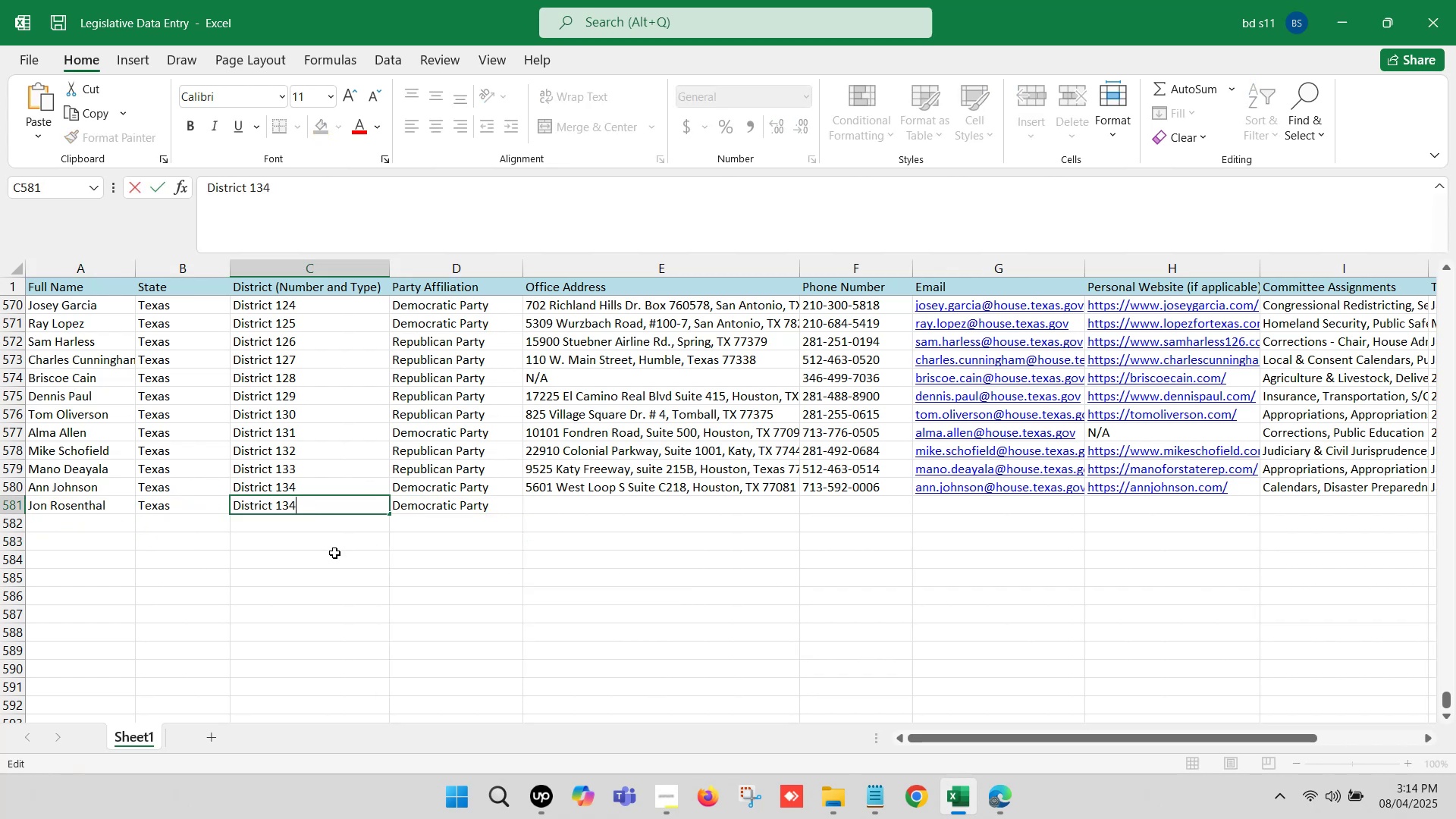 
key(Backspace)
 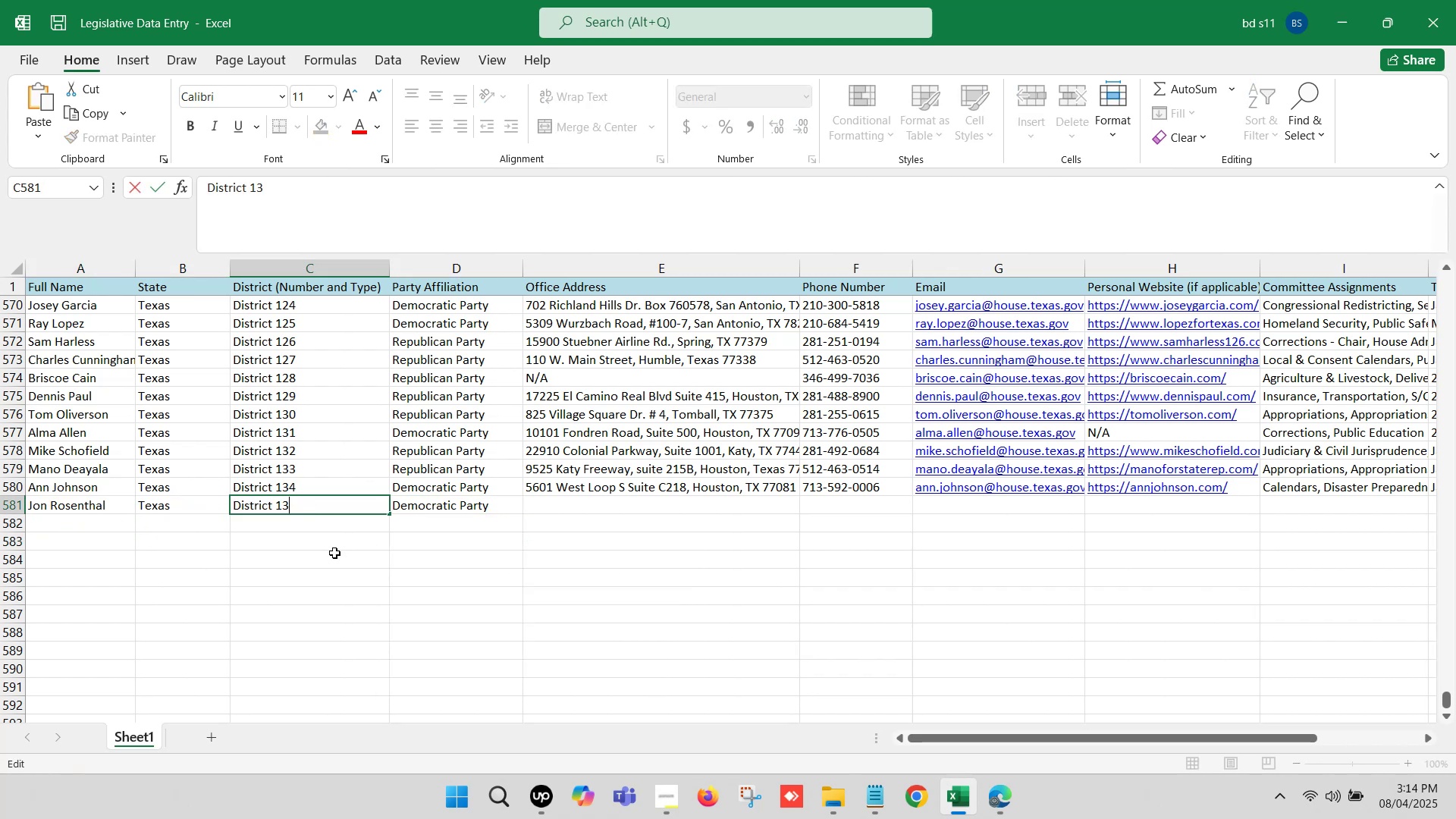 
key(5)
 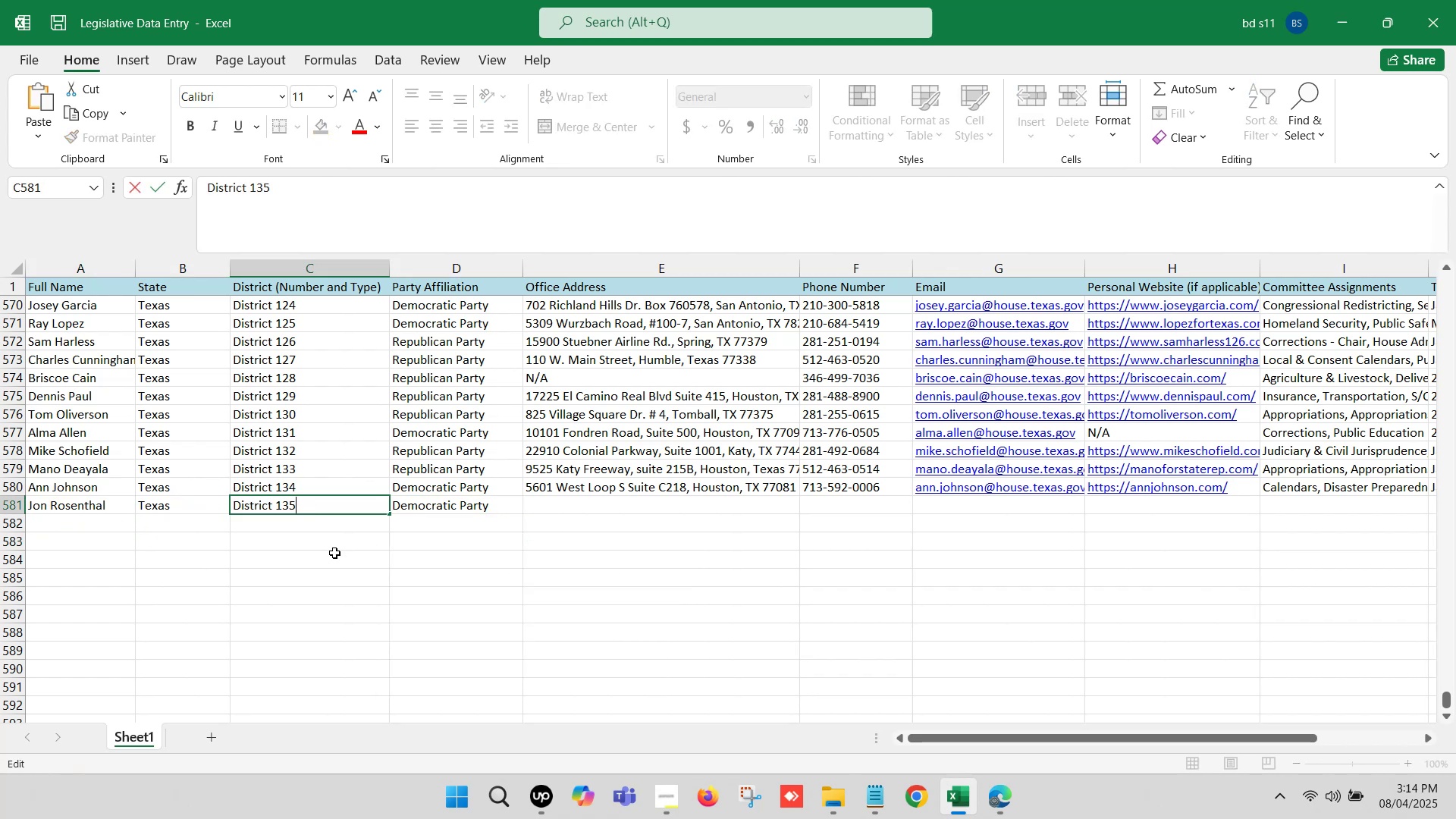 
left_click([334, 553])
 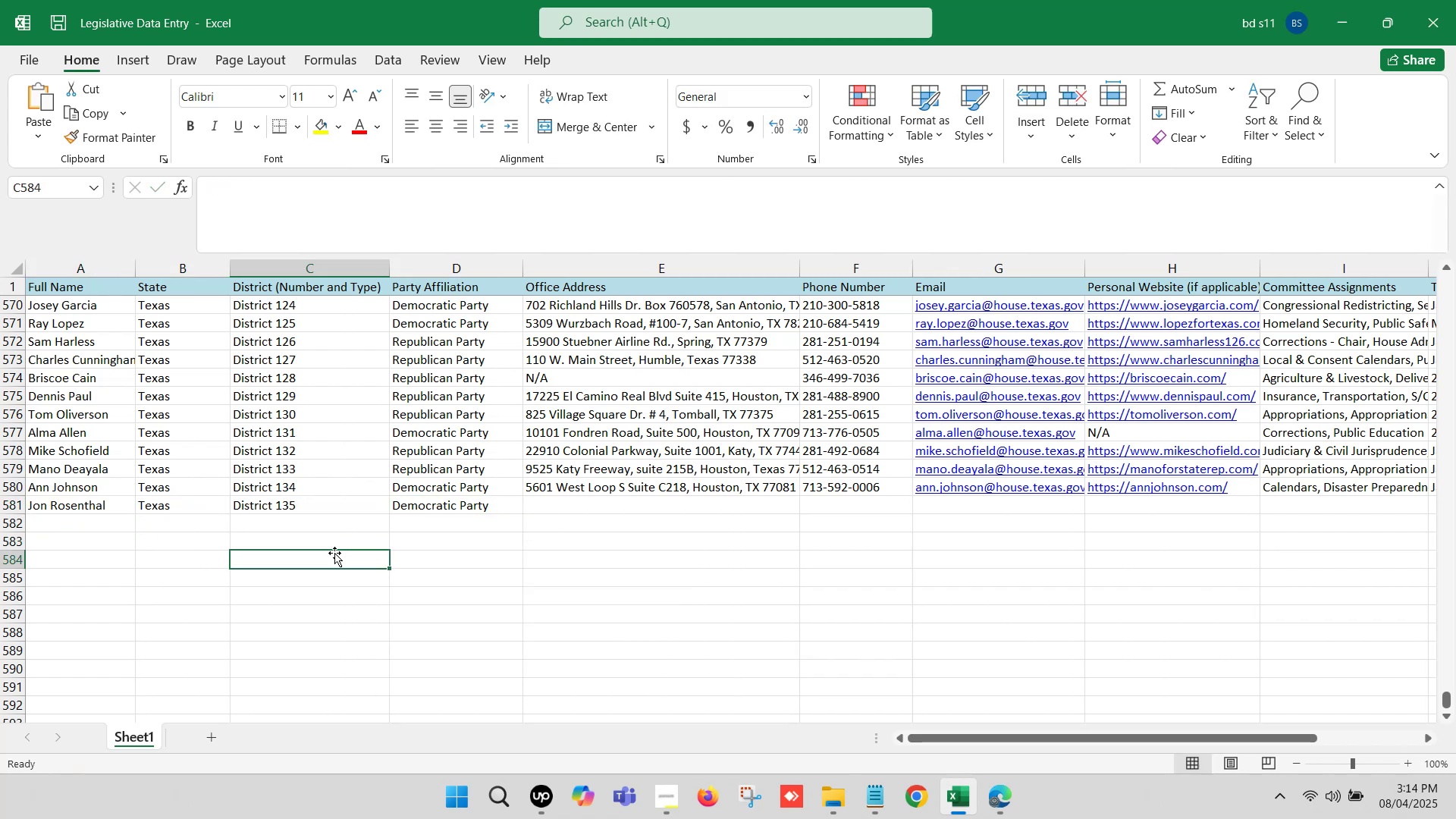 
key(Control+S)
 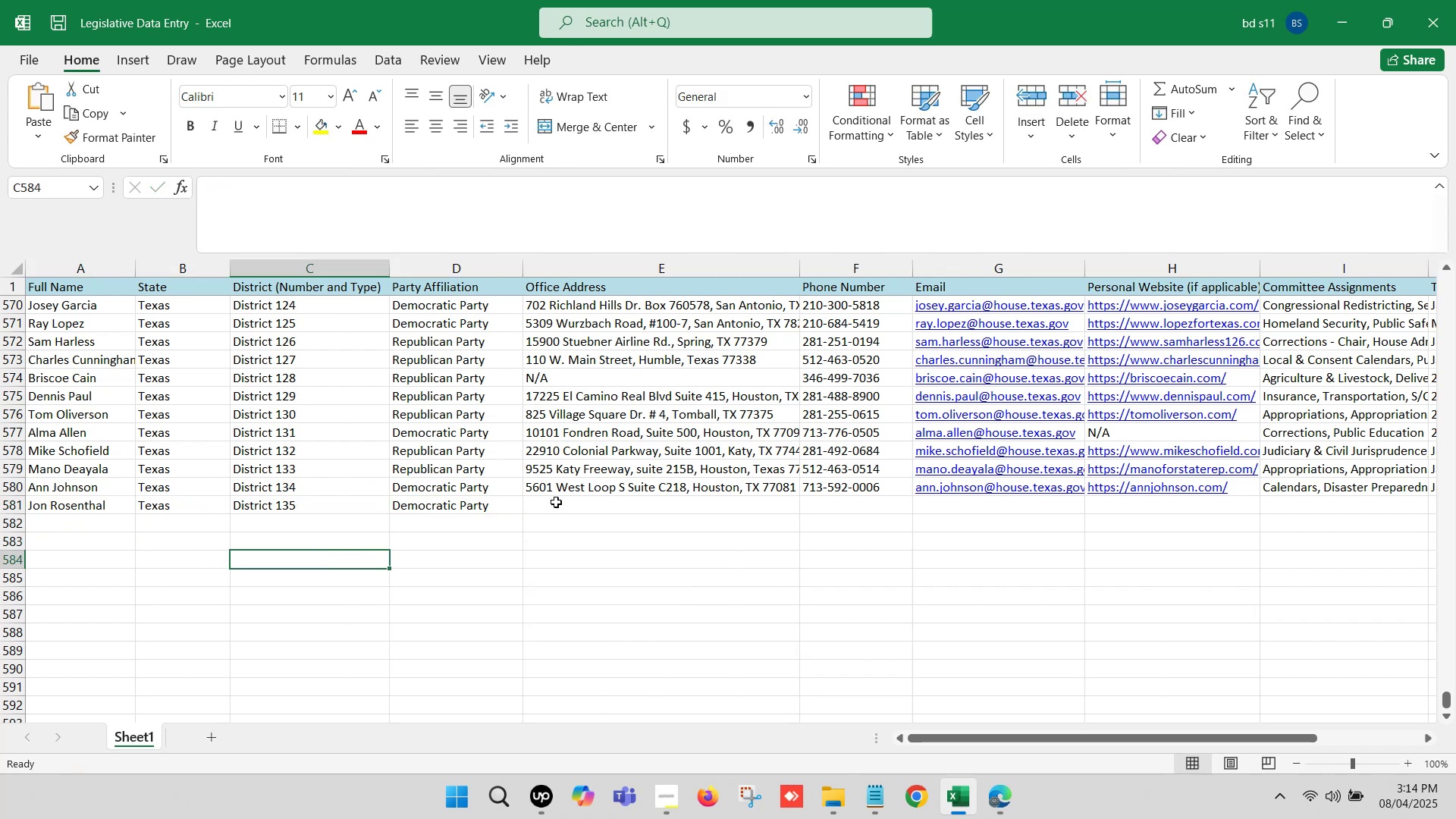 
left_click([556, 502])
 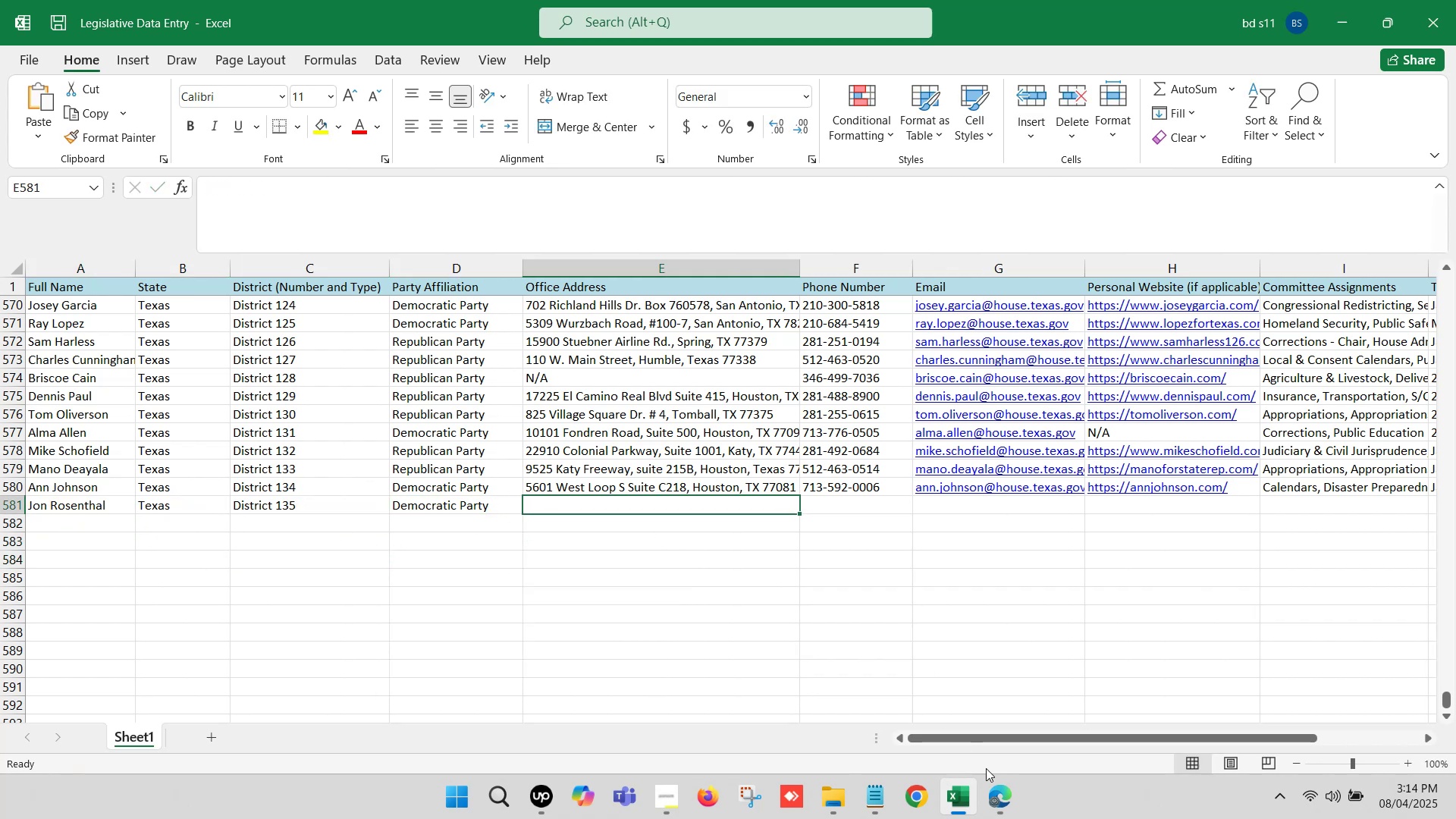 
left_click([993, 782])
 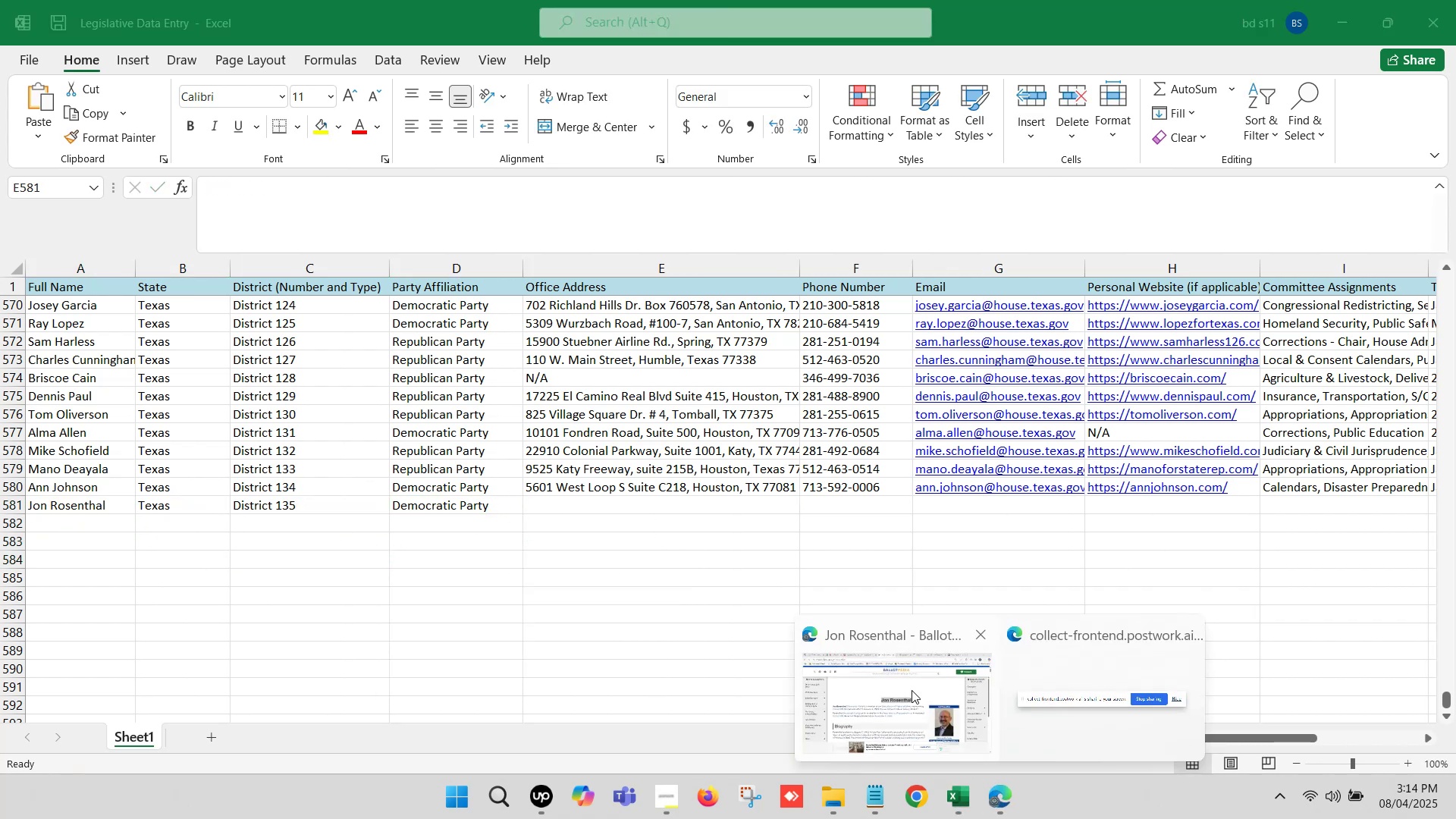 
left_click([912, 690])
 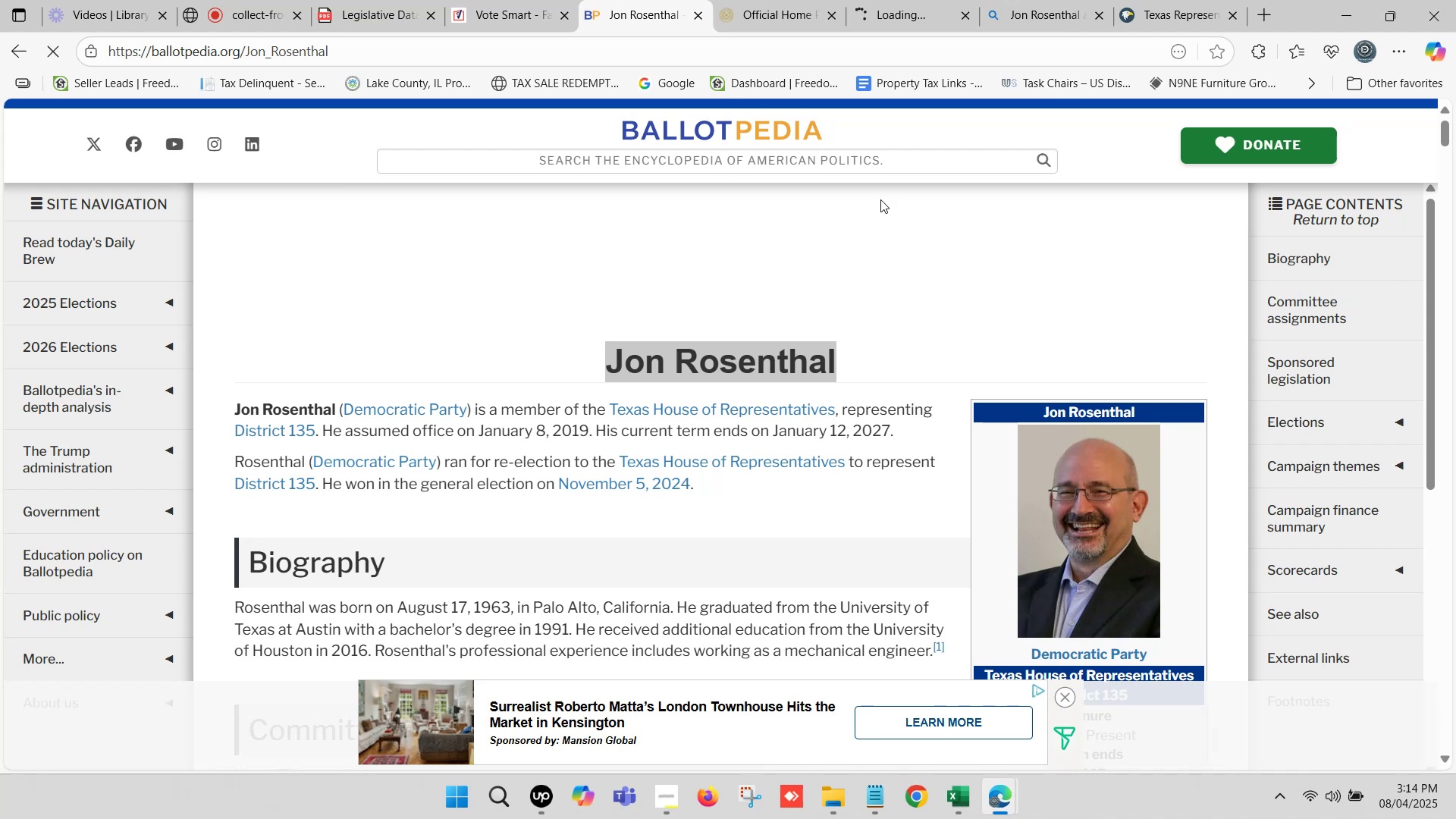 
left_click([793, 10])
 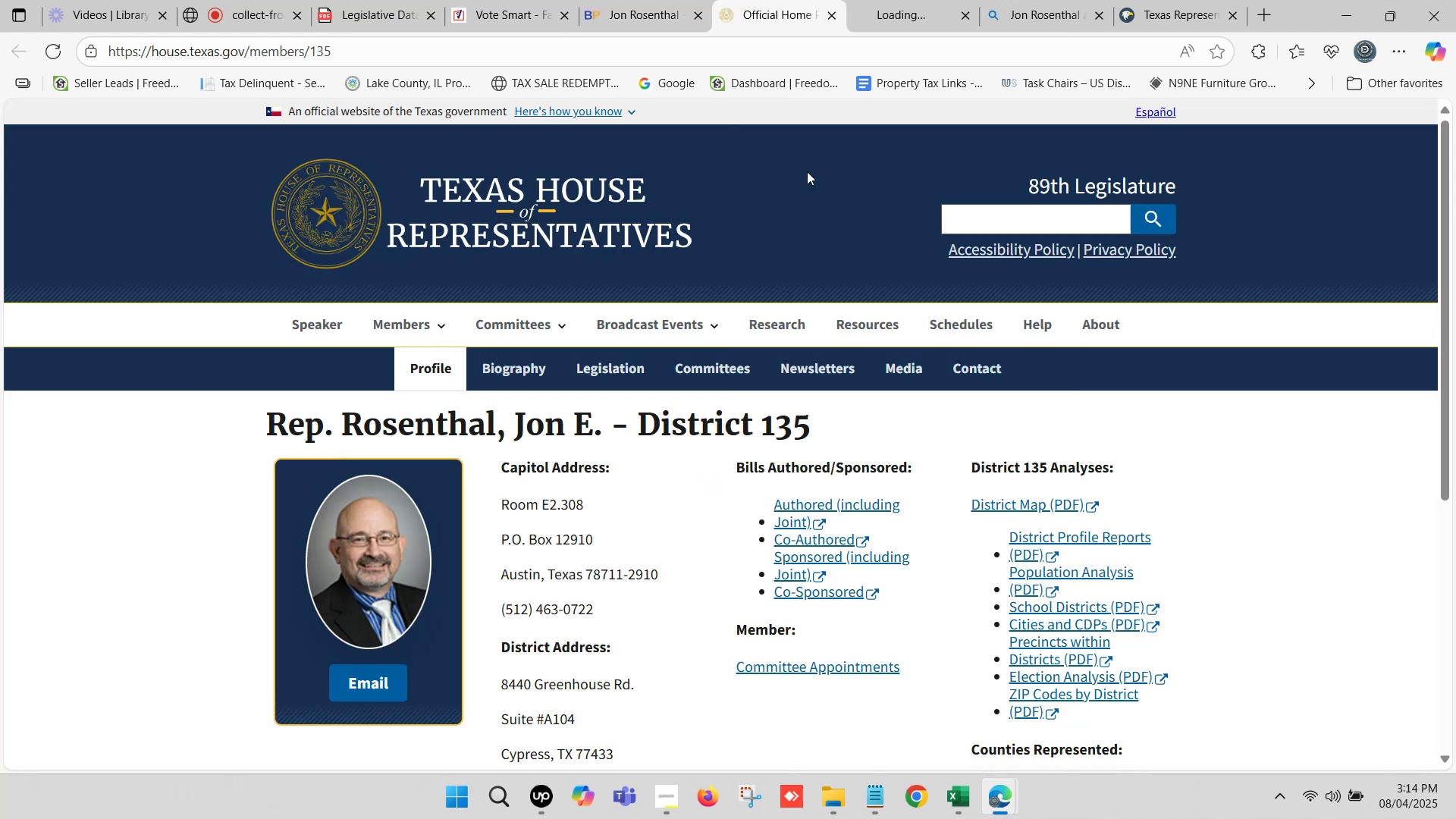 
scroll: coordinate [815, 438], scroll_direction: down, amount: 2.0
 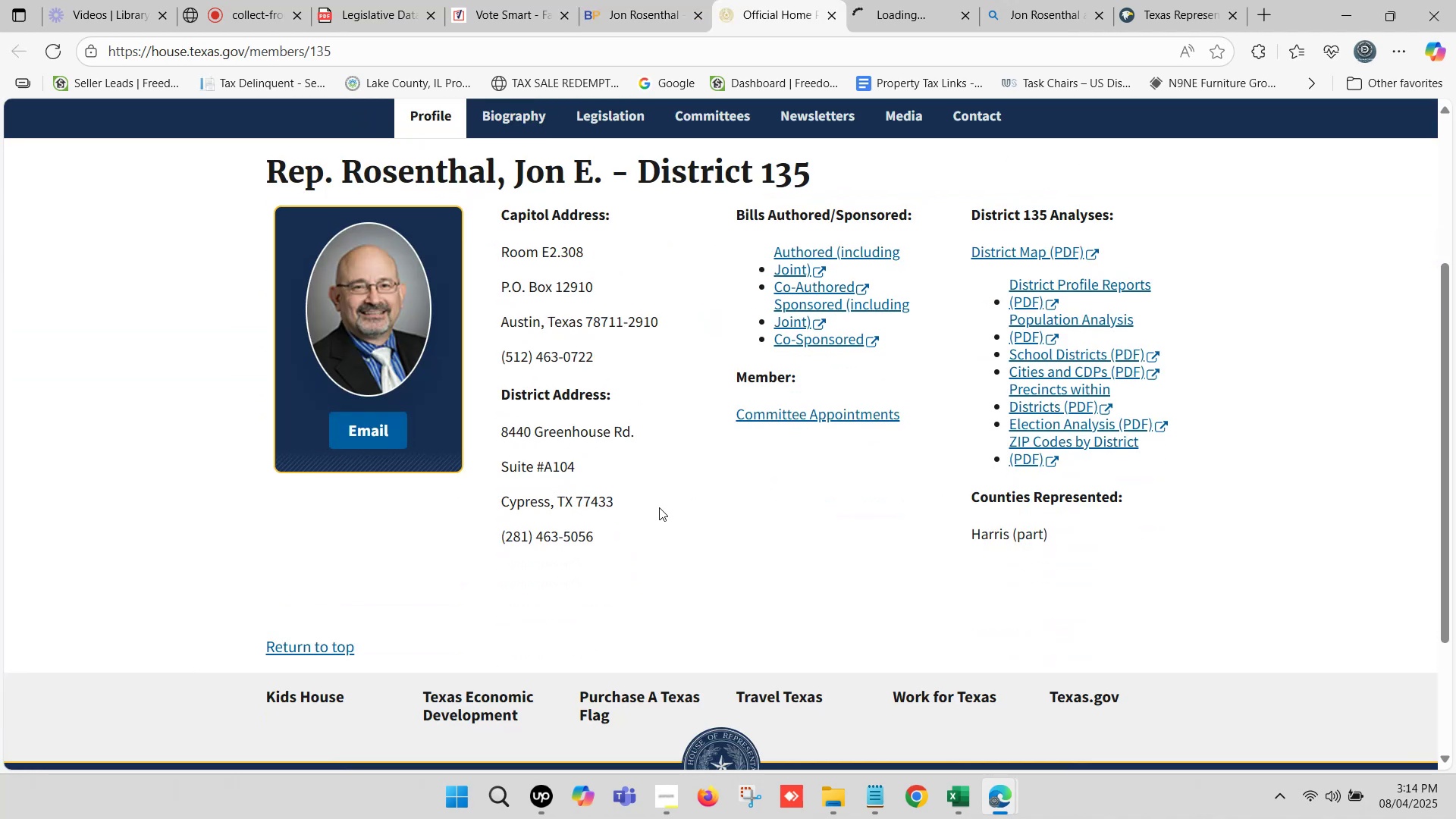 
left_click_drag(start_coordinate=[620, 492], to_coordinate=[497, 423])
 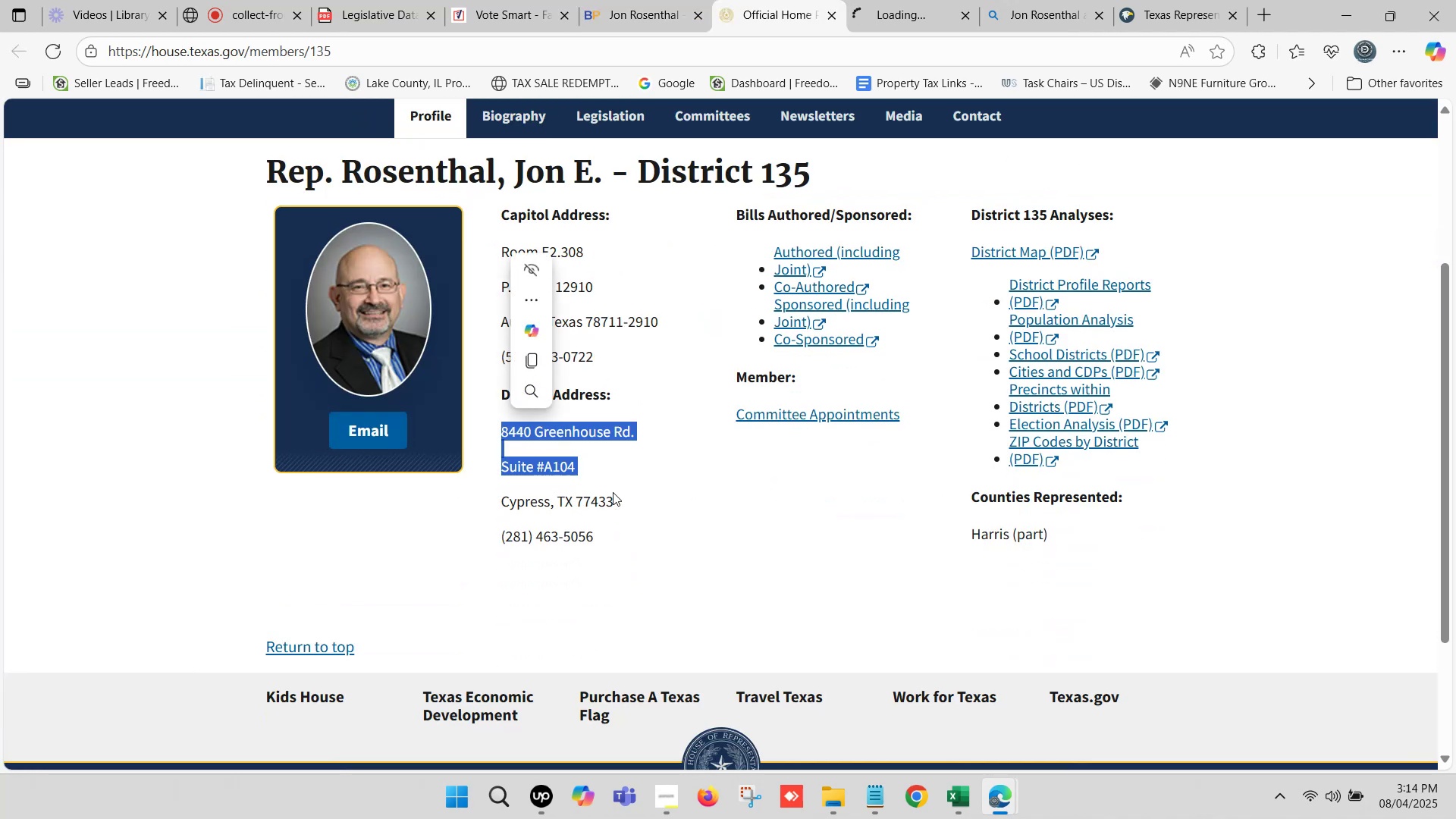 
left_click_drag(start_coordinate=[626, 508], to_coordinate=[502, 435])
 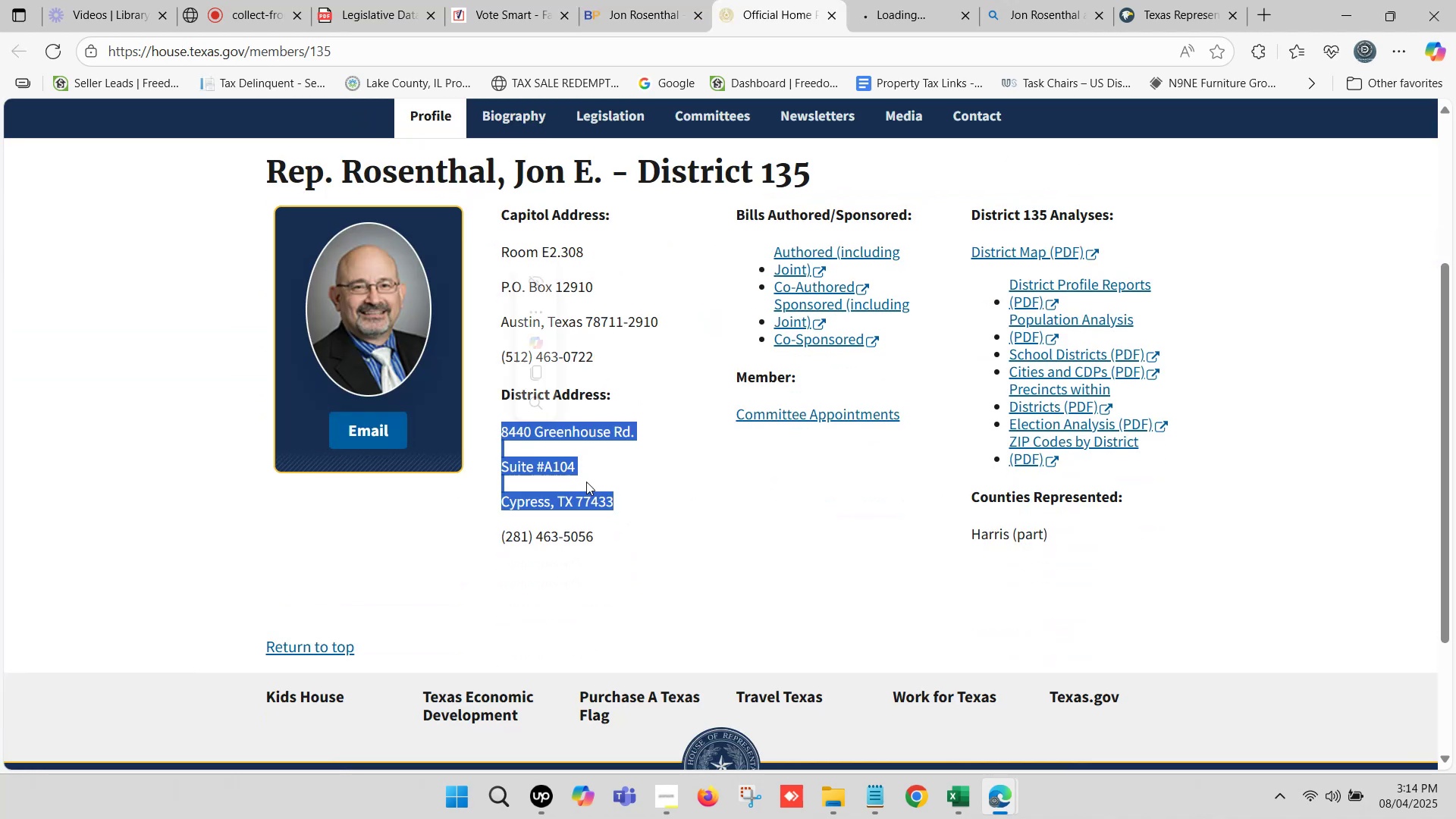 
key(Control+C)
 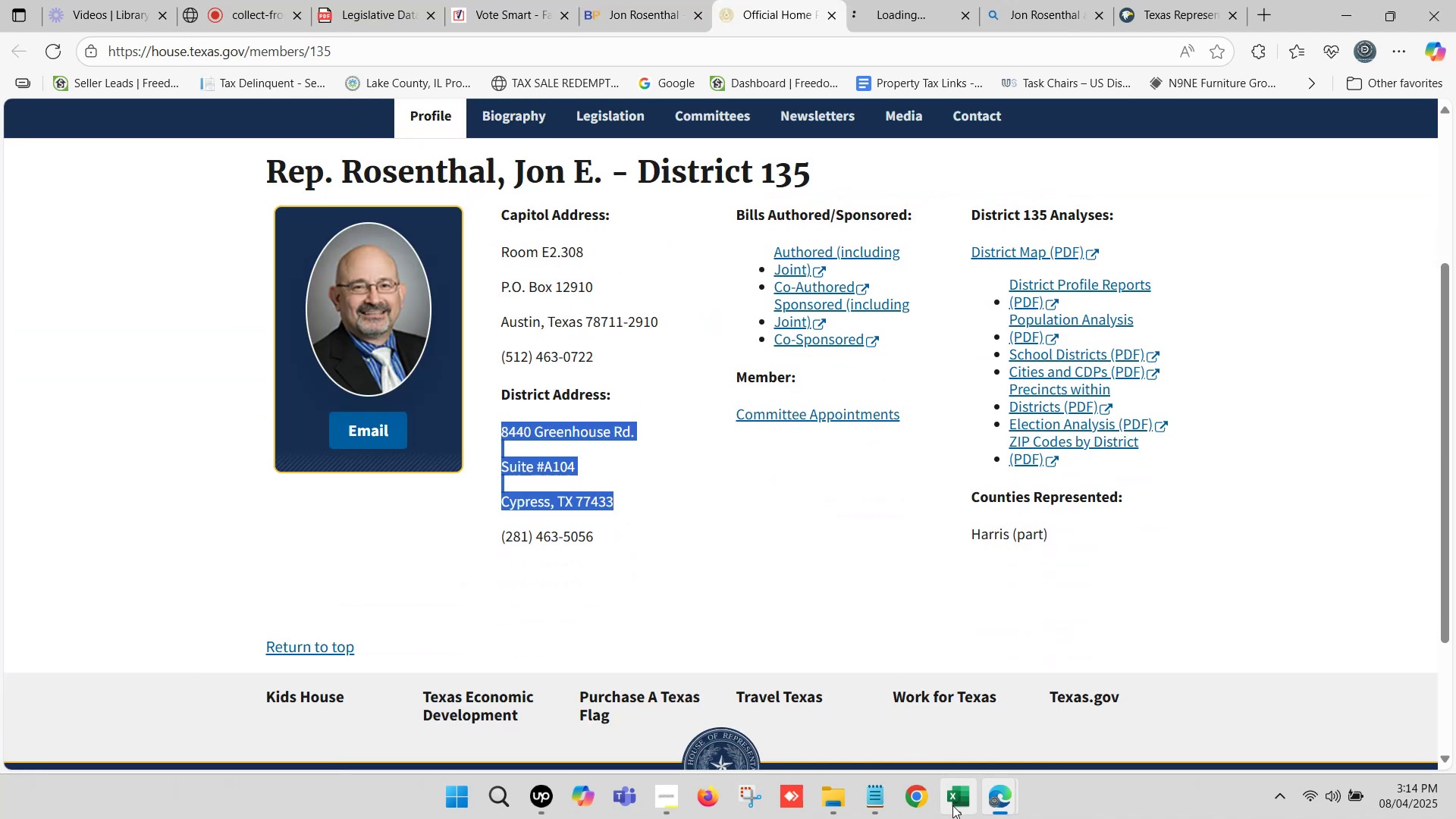 
left_click([953, 806])
 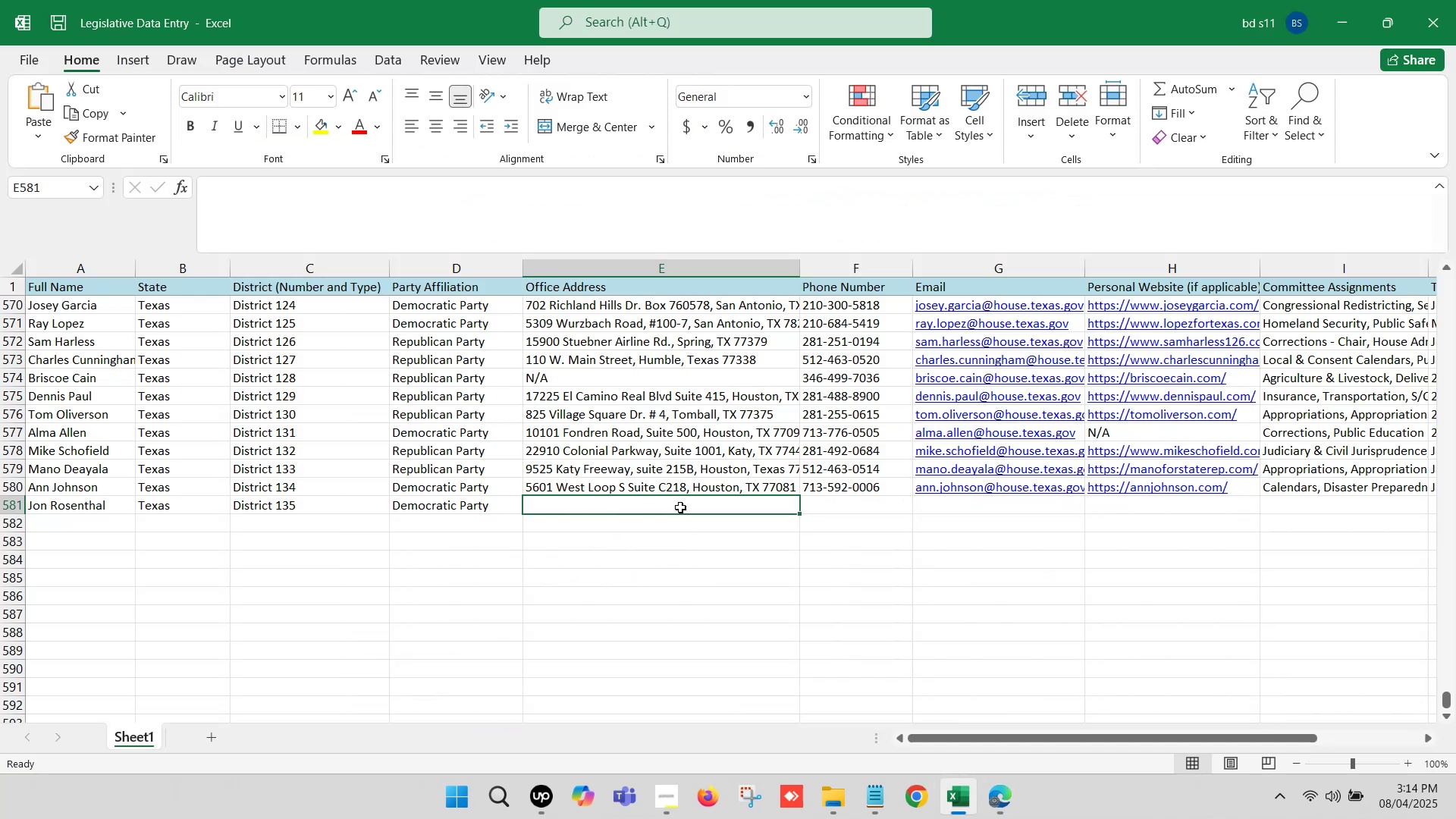 
double_click([679, 504])
 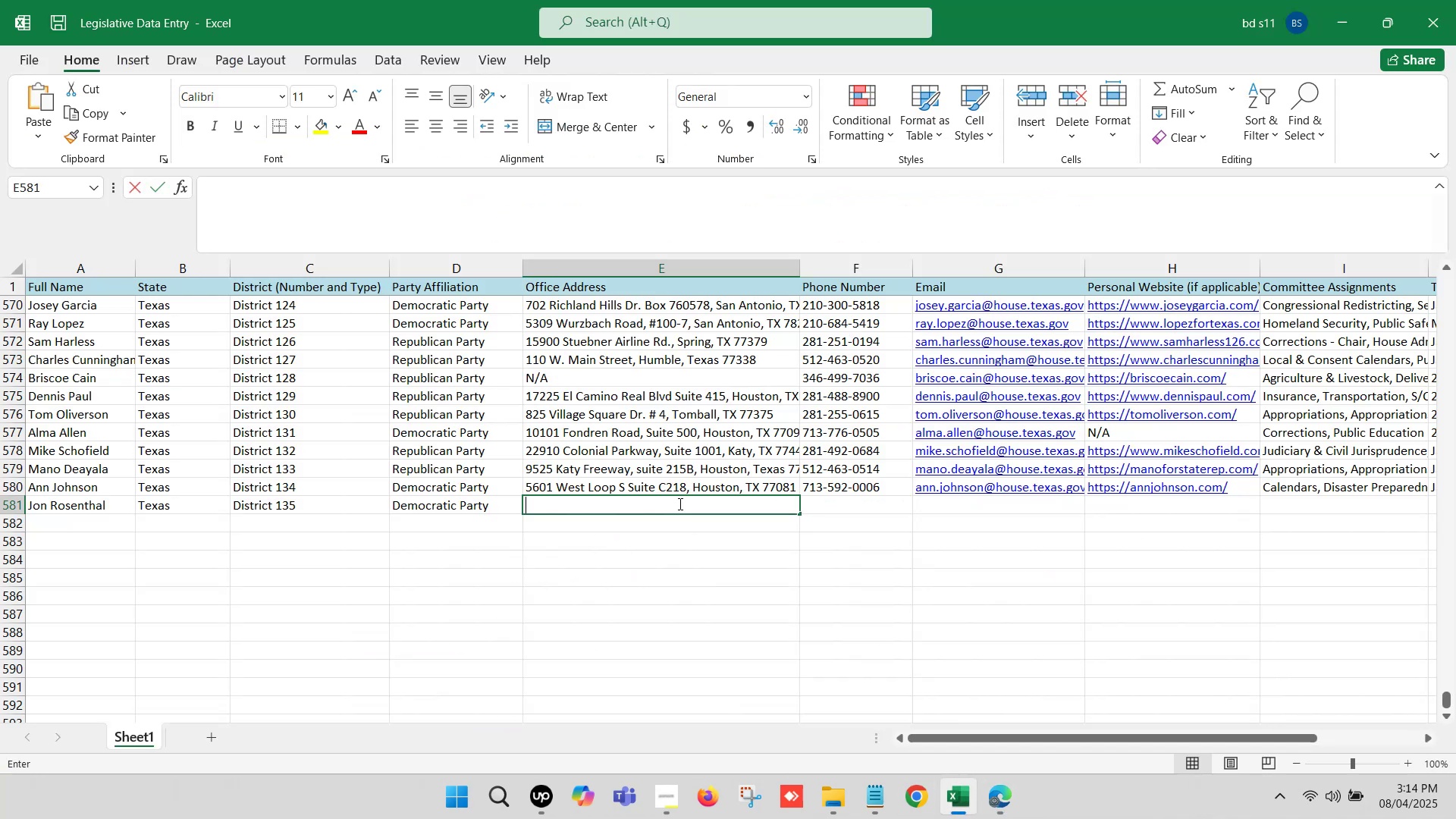 
key(Control+ControlLeft)
 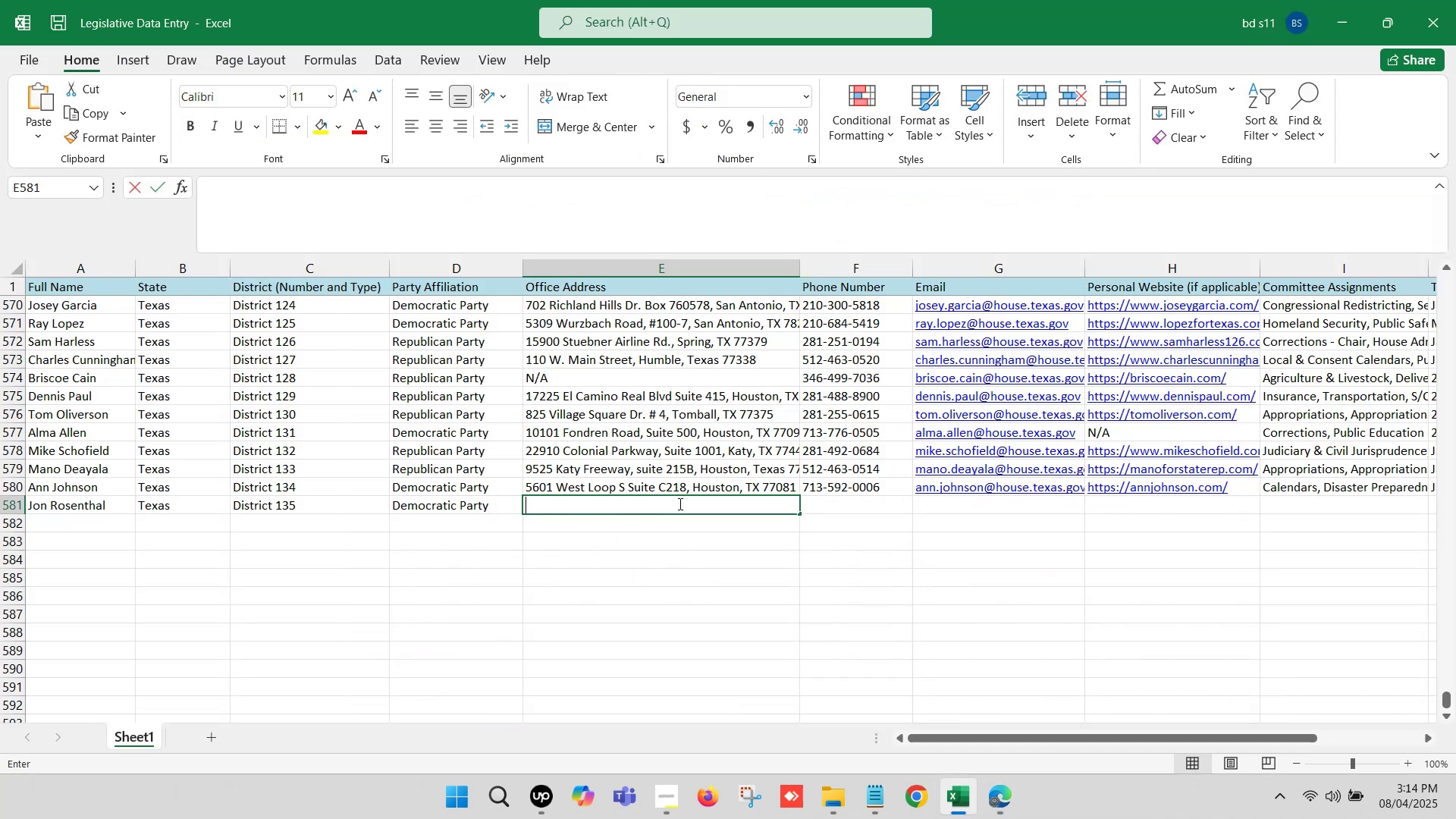 
key(Control+V)
 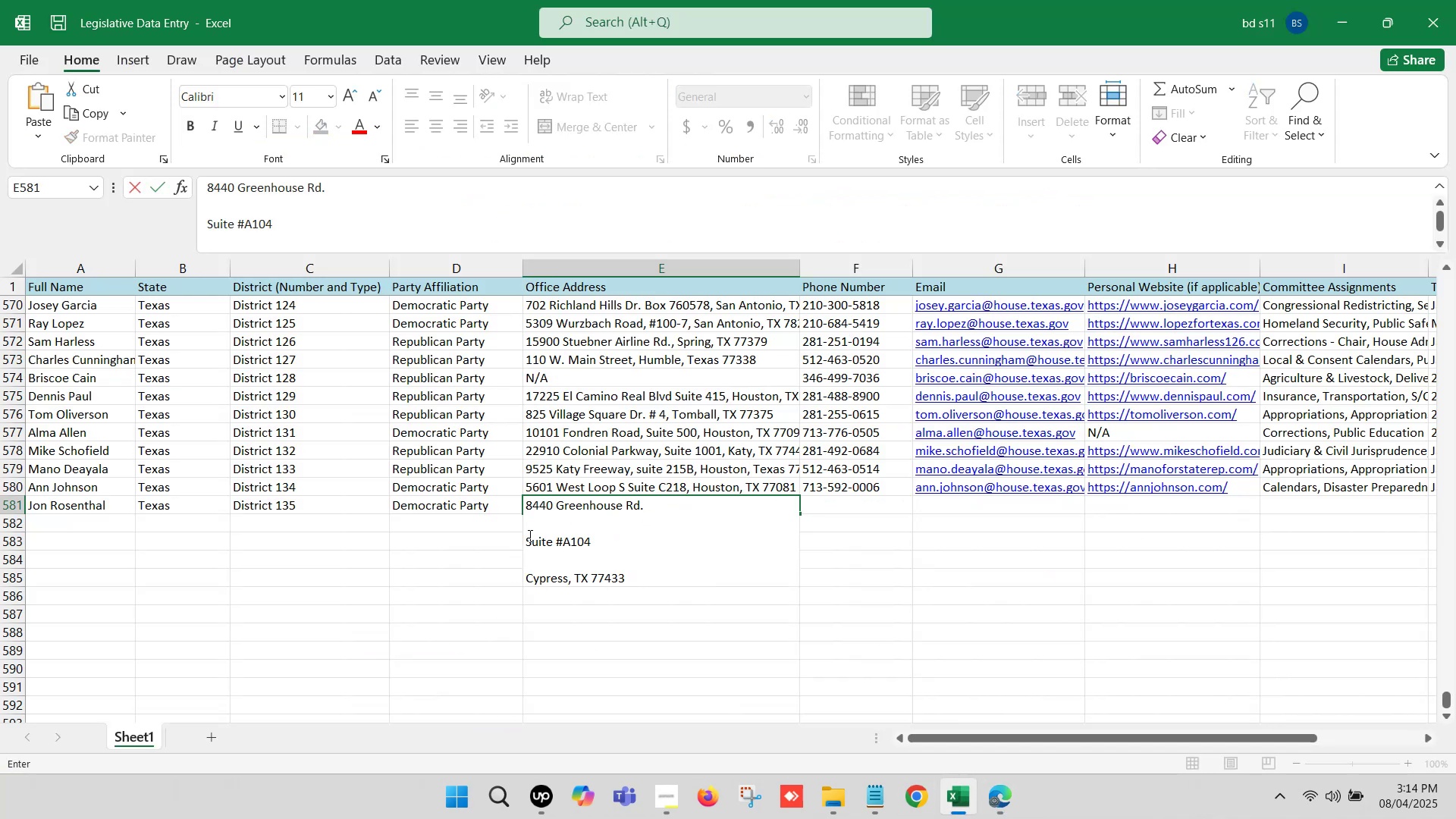 
left_click([526, 538])
 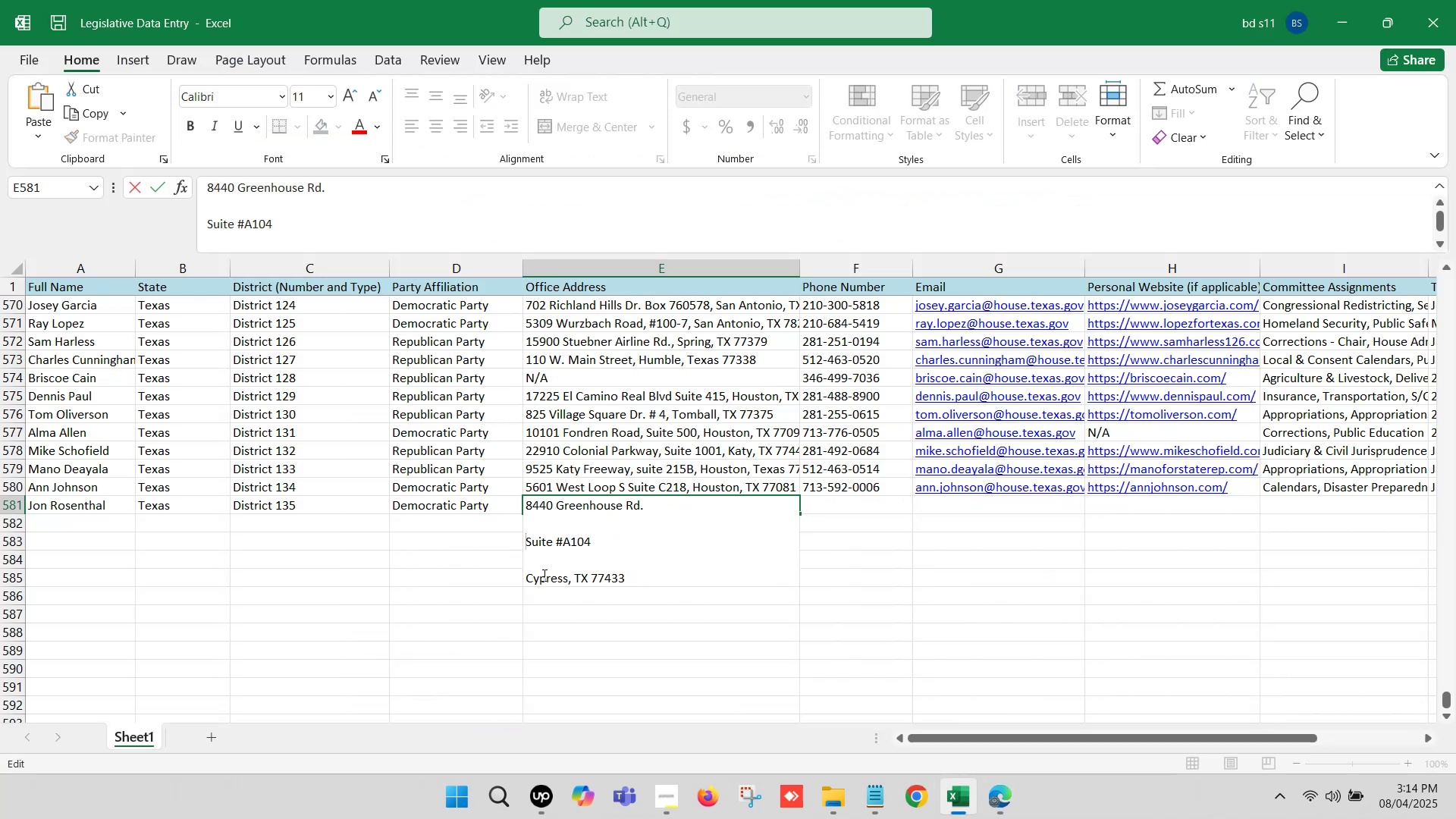 
key(Backspace)
 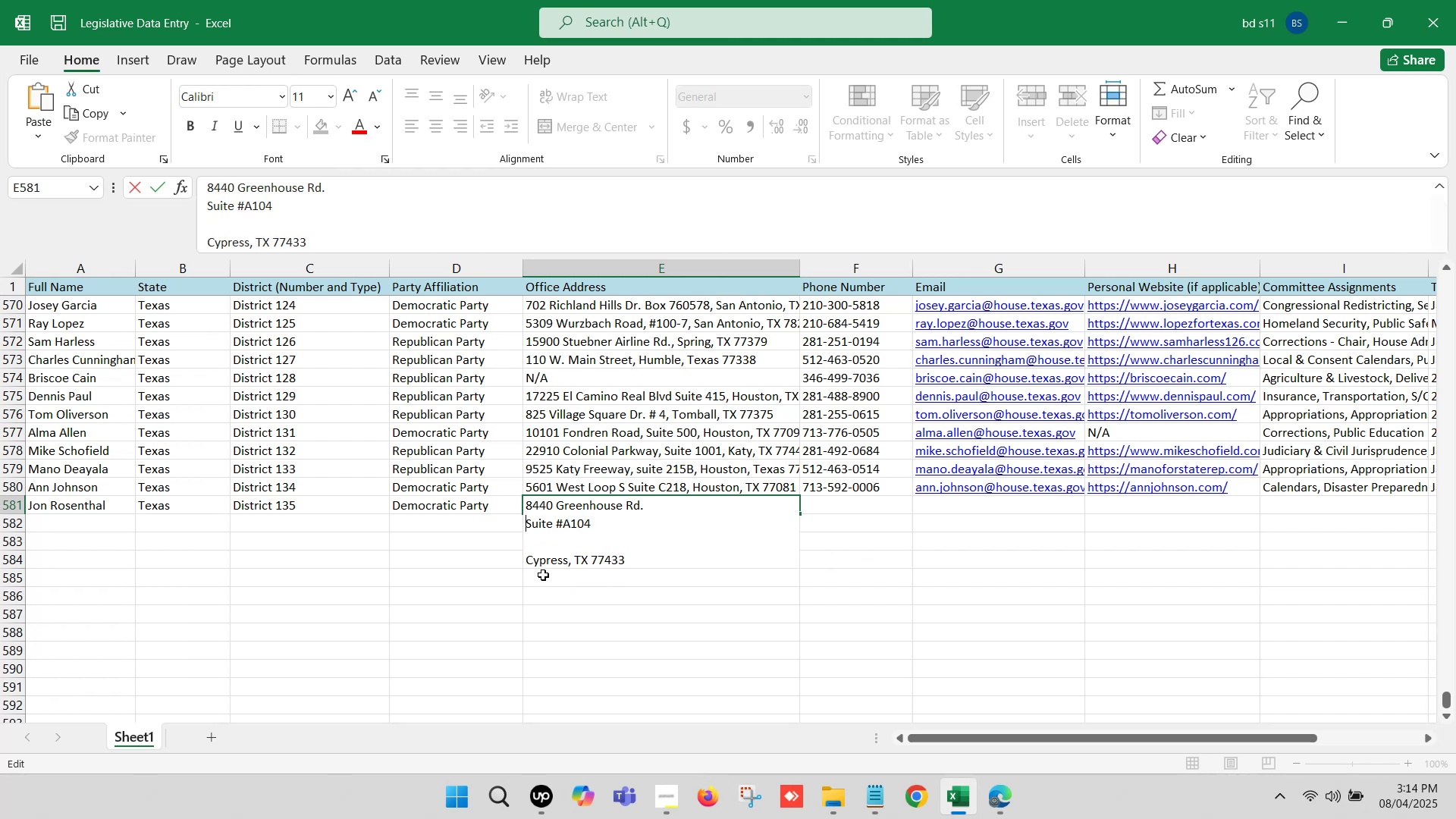 
key(Backspace)
 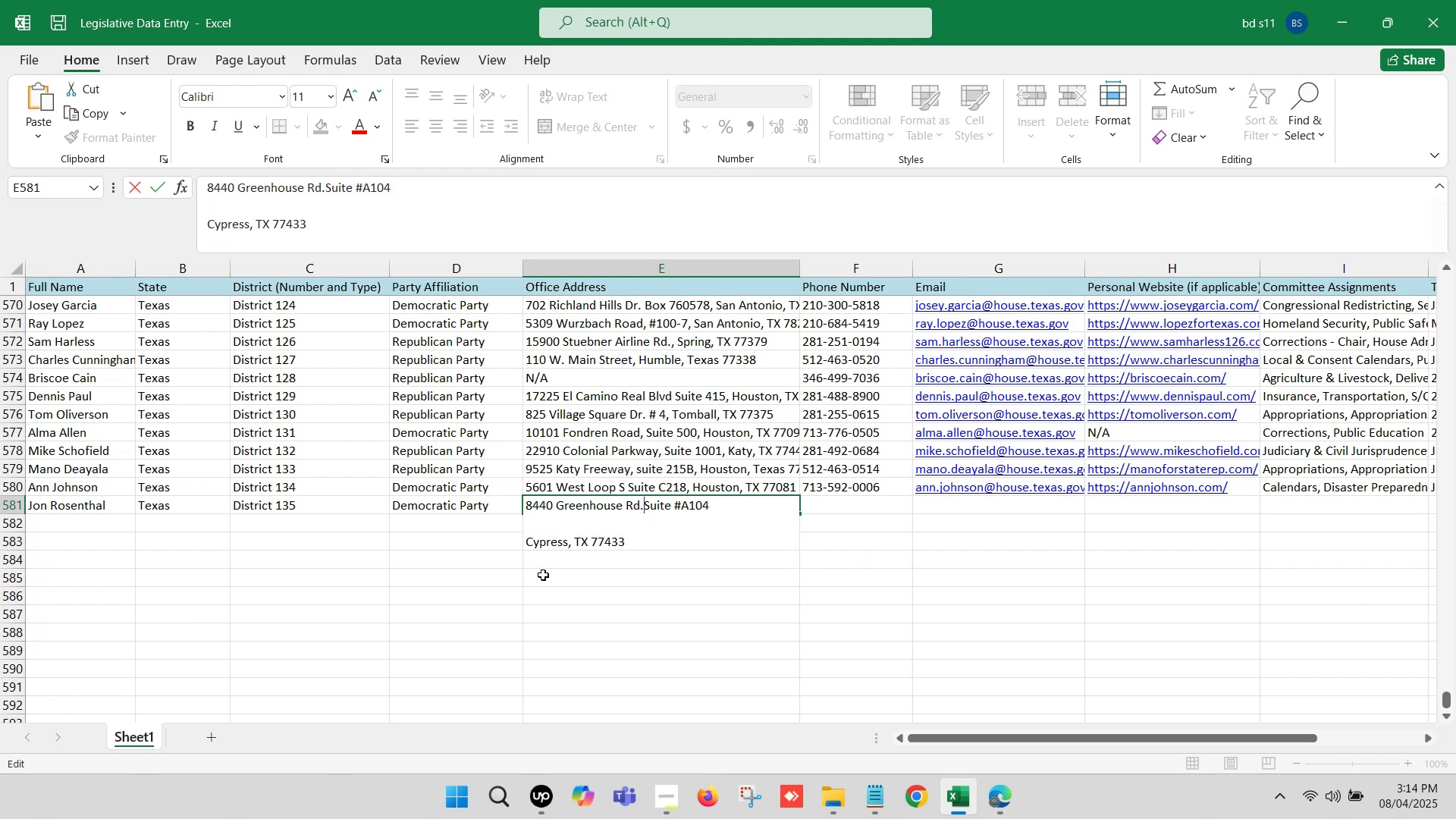 
key(Space)
 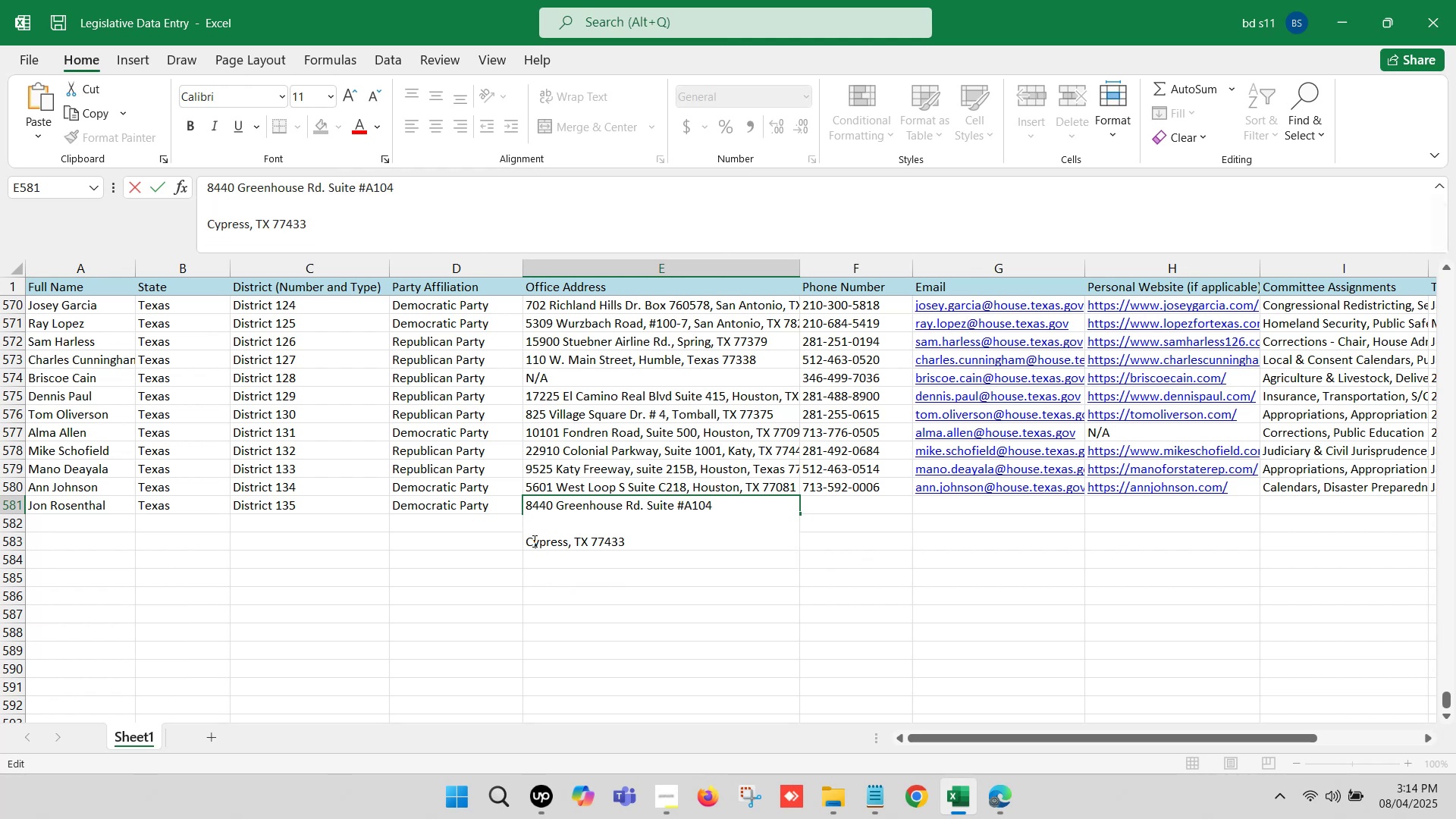 
left_click([527, 541])
 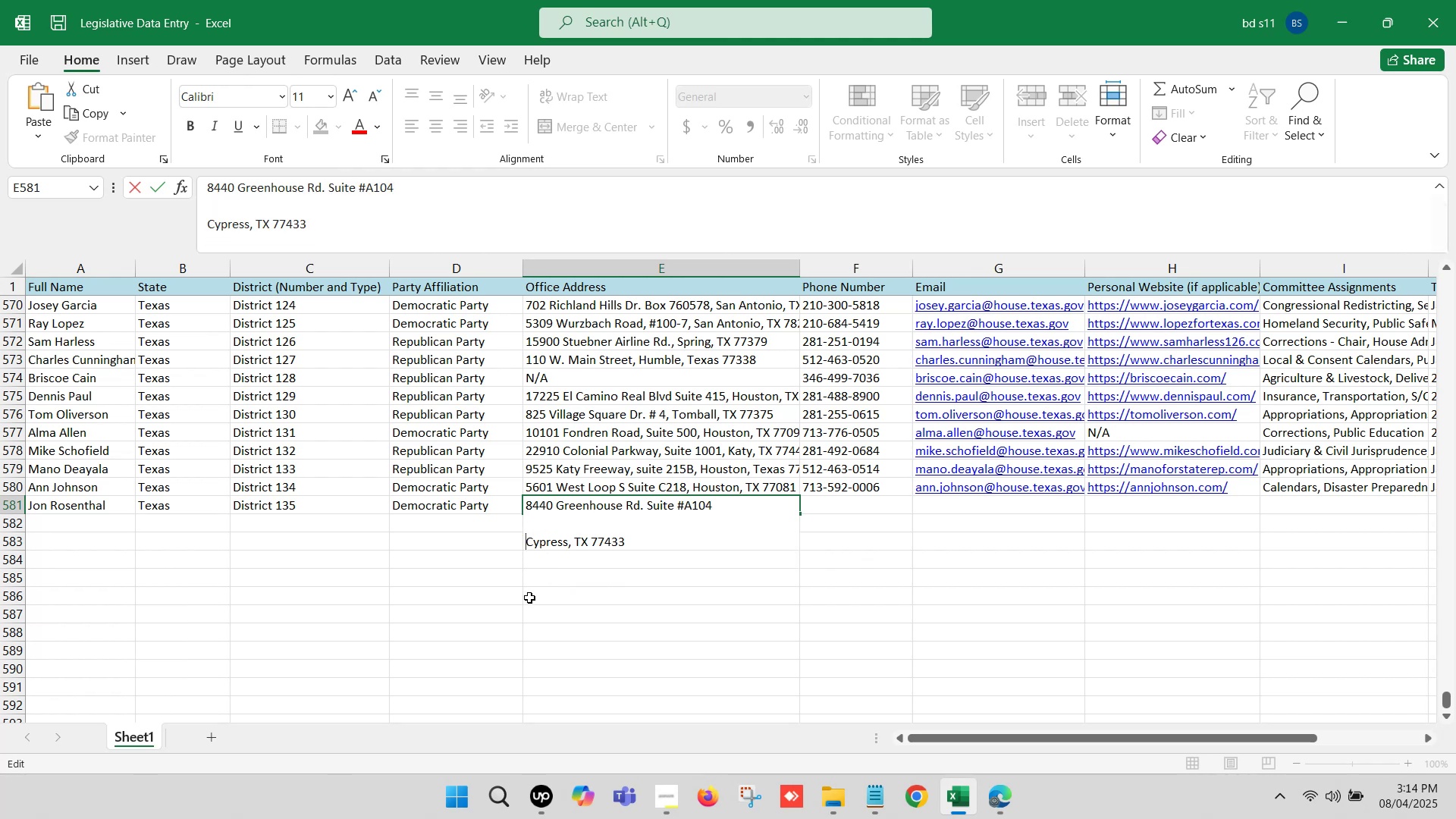 
key(Backspace)
 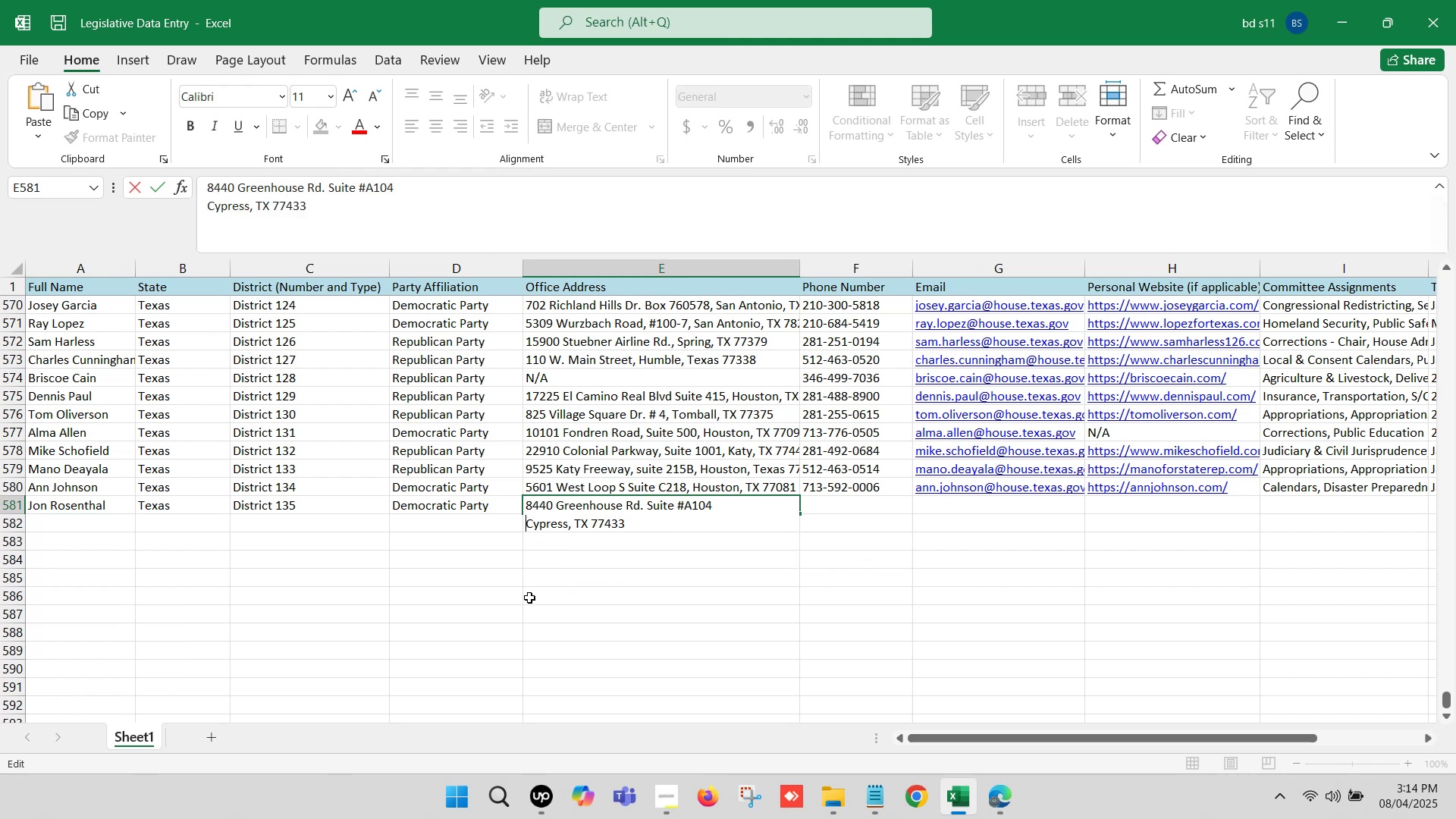 
key(Backspace)
 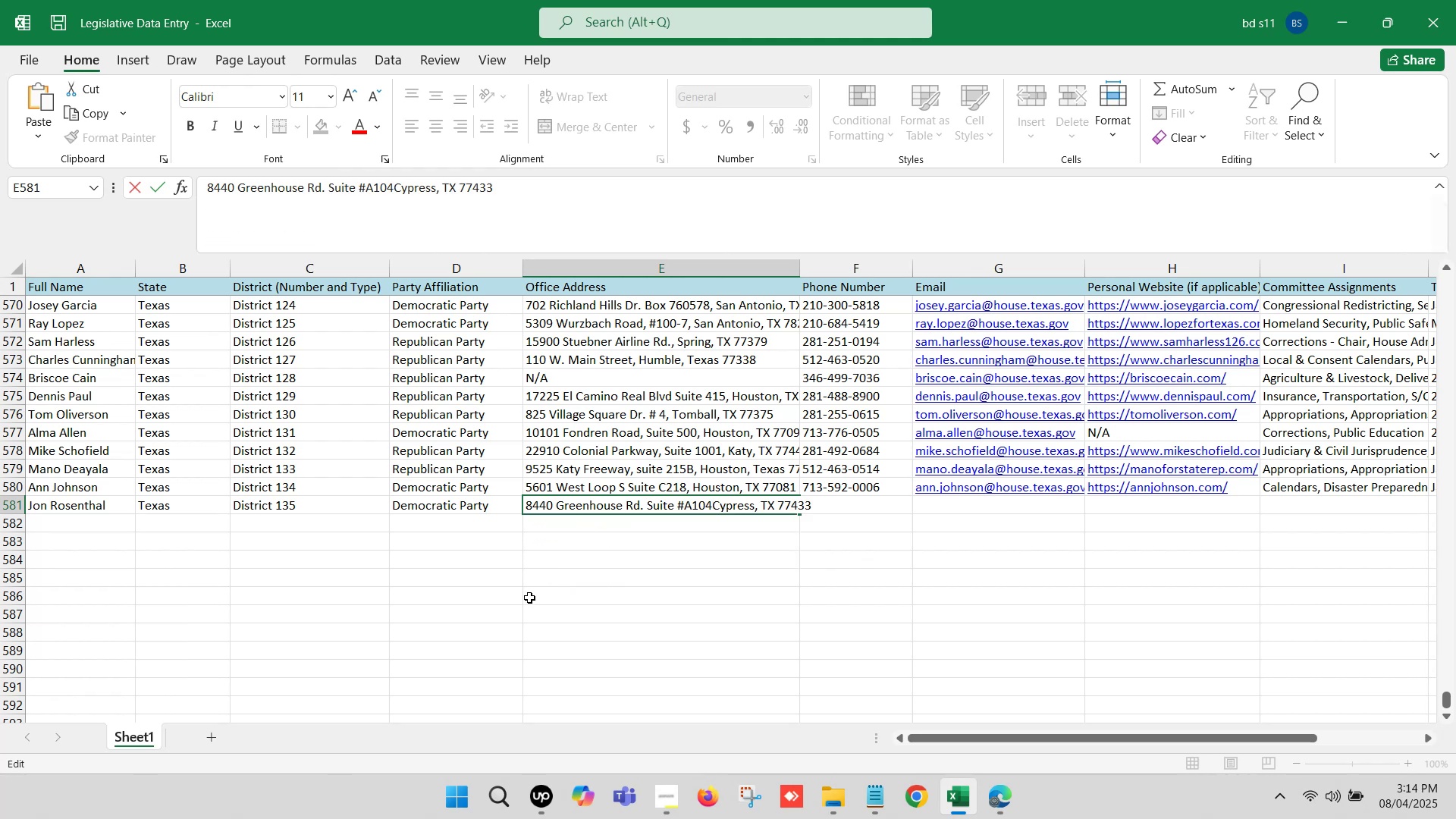 
key(Comma)
 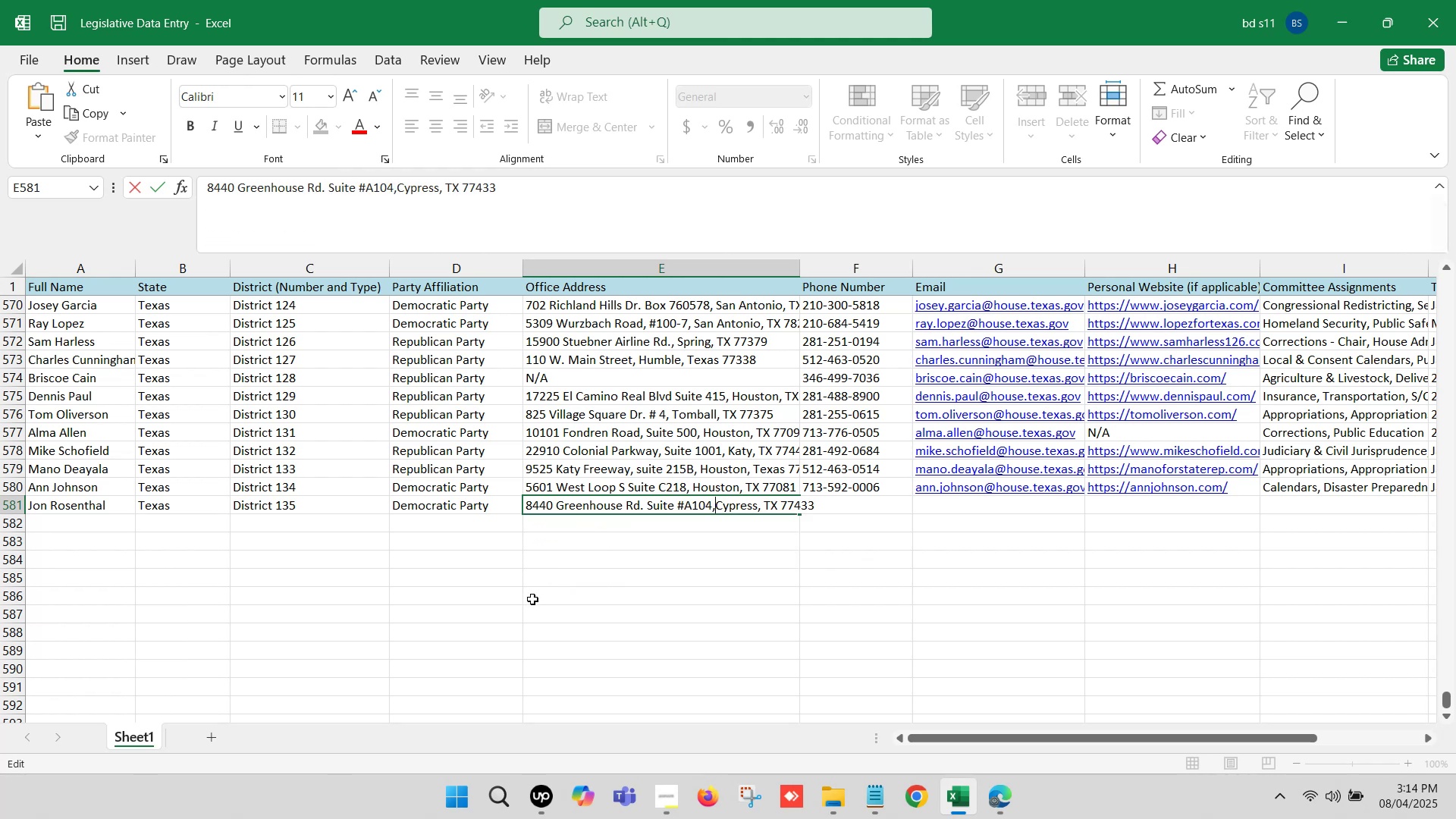 
key(Space)
 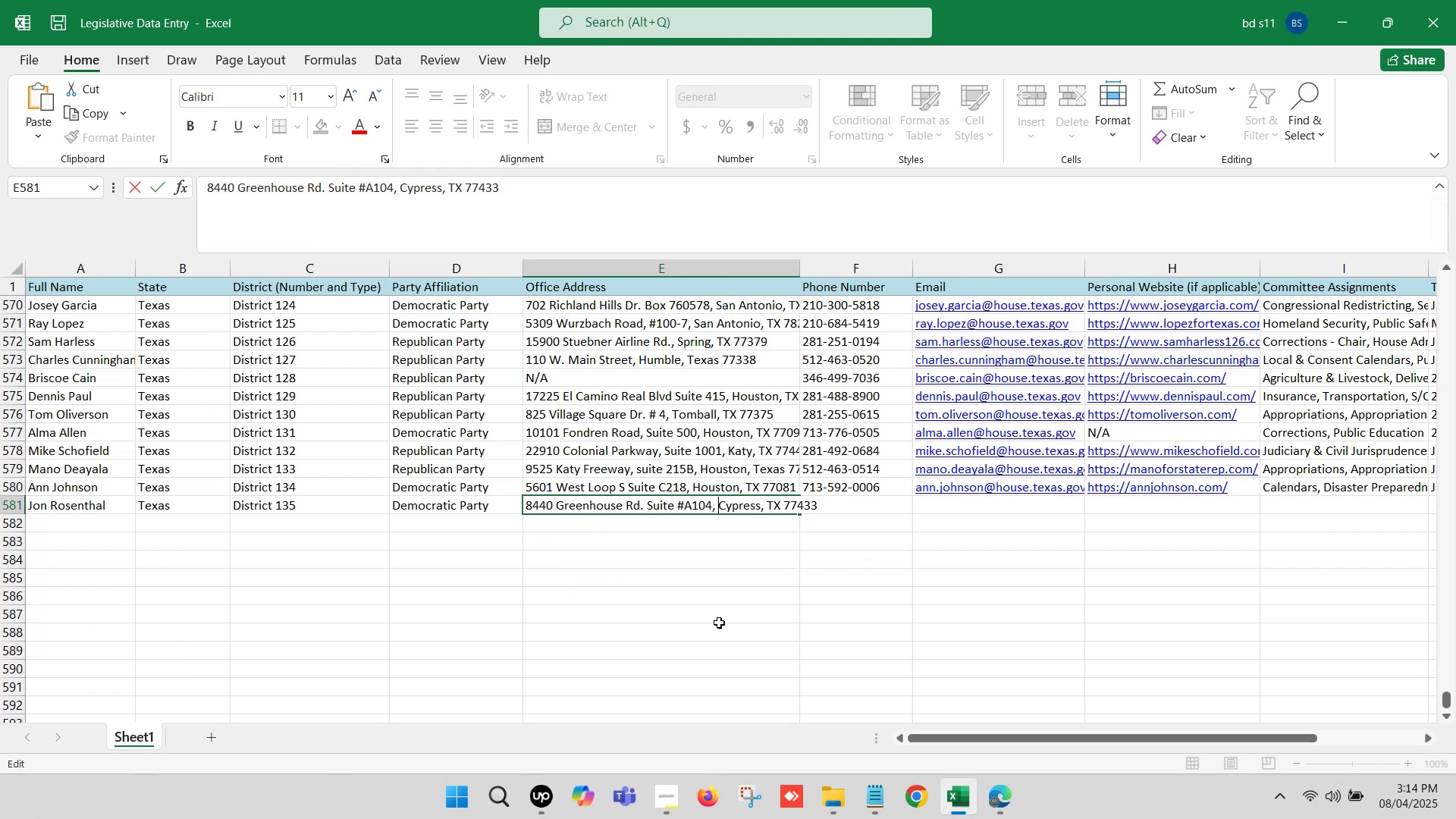 
left_click([723, 622])
 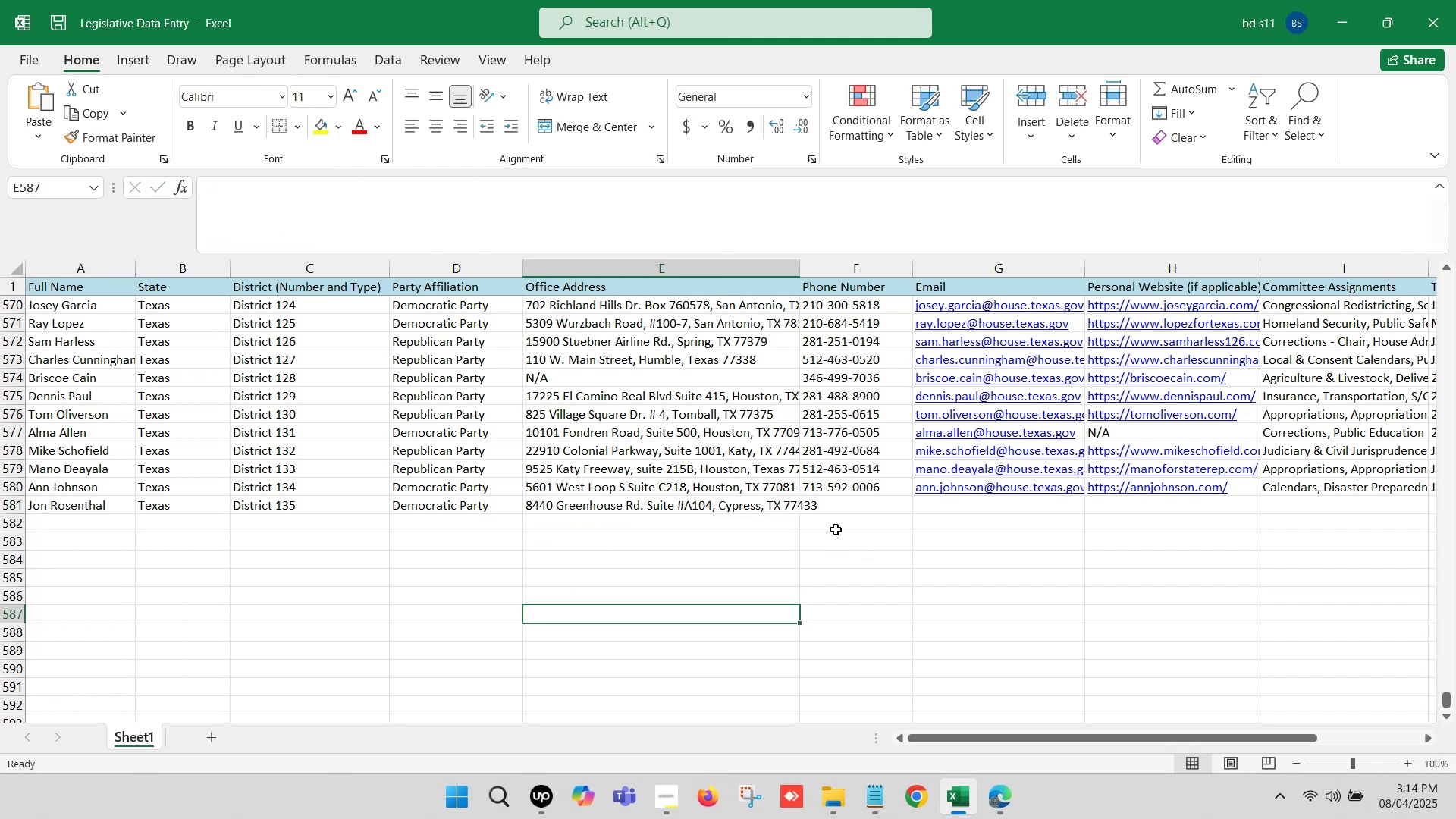 
left_click([841, 504])
 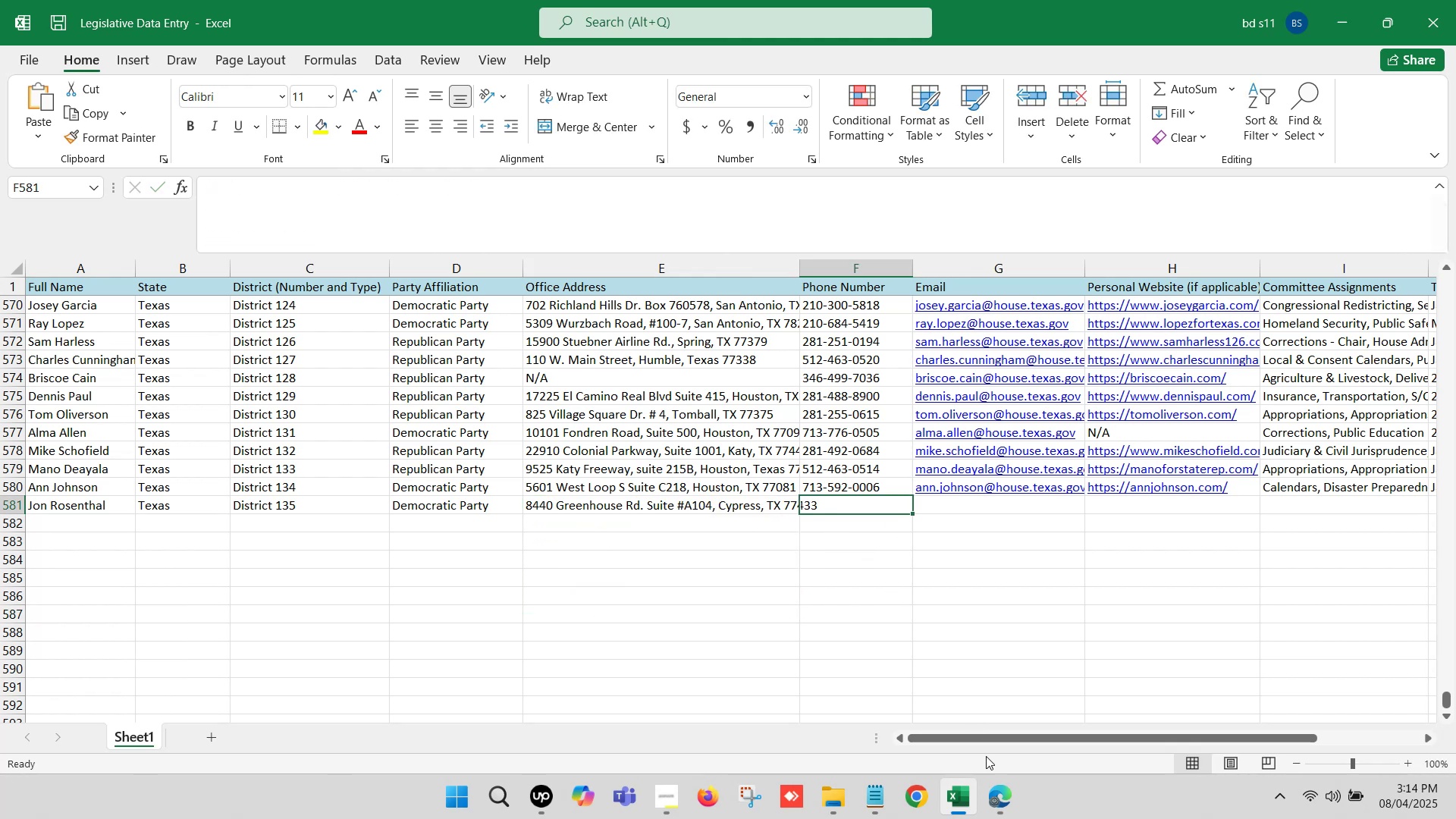 
left_click([999, 794])
 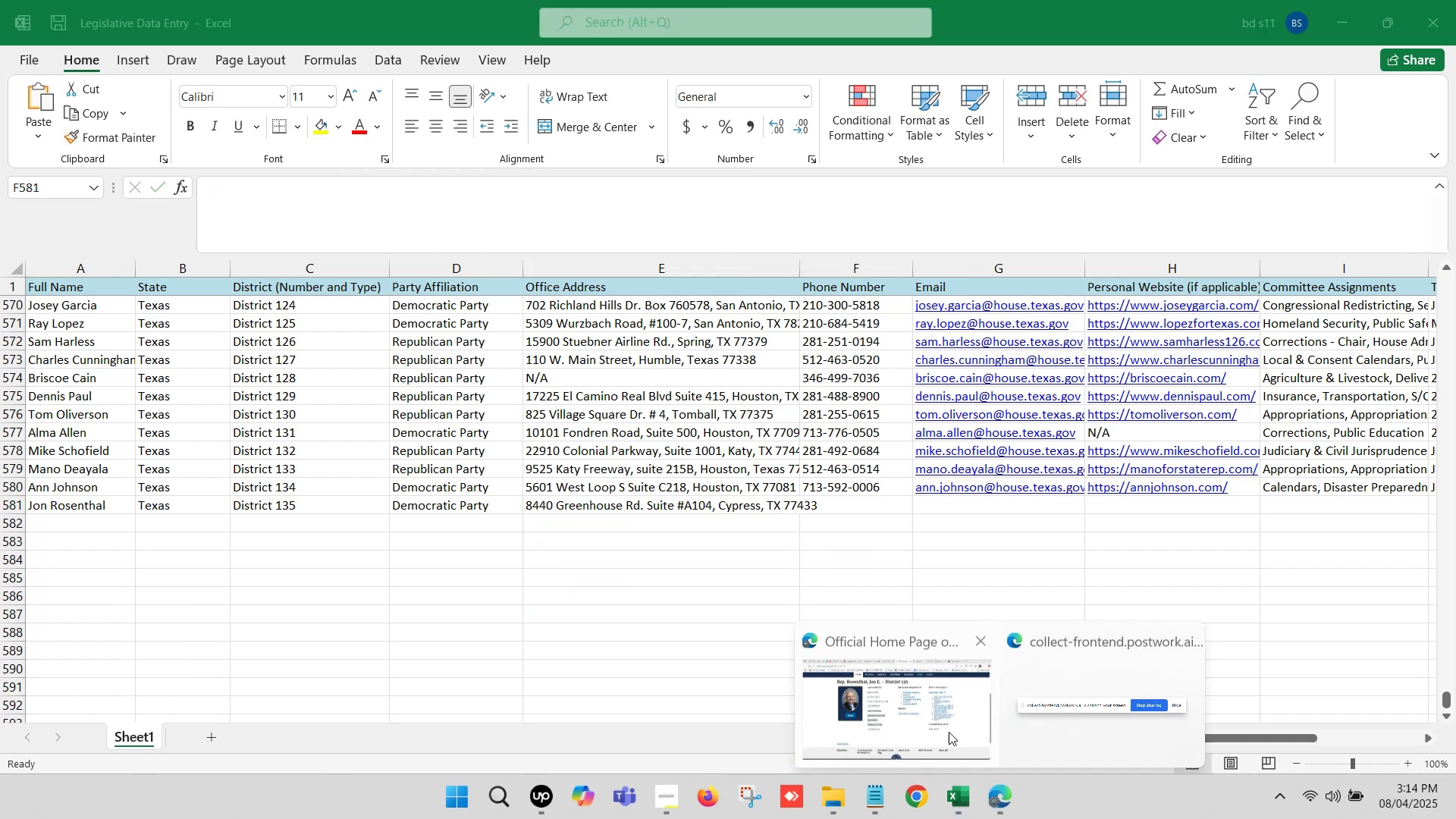 
left_click([919, 701])
 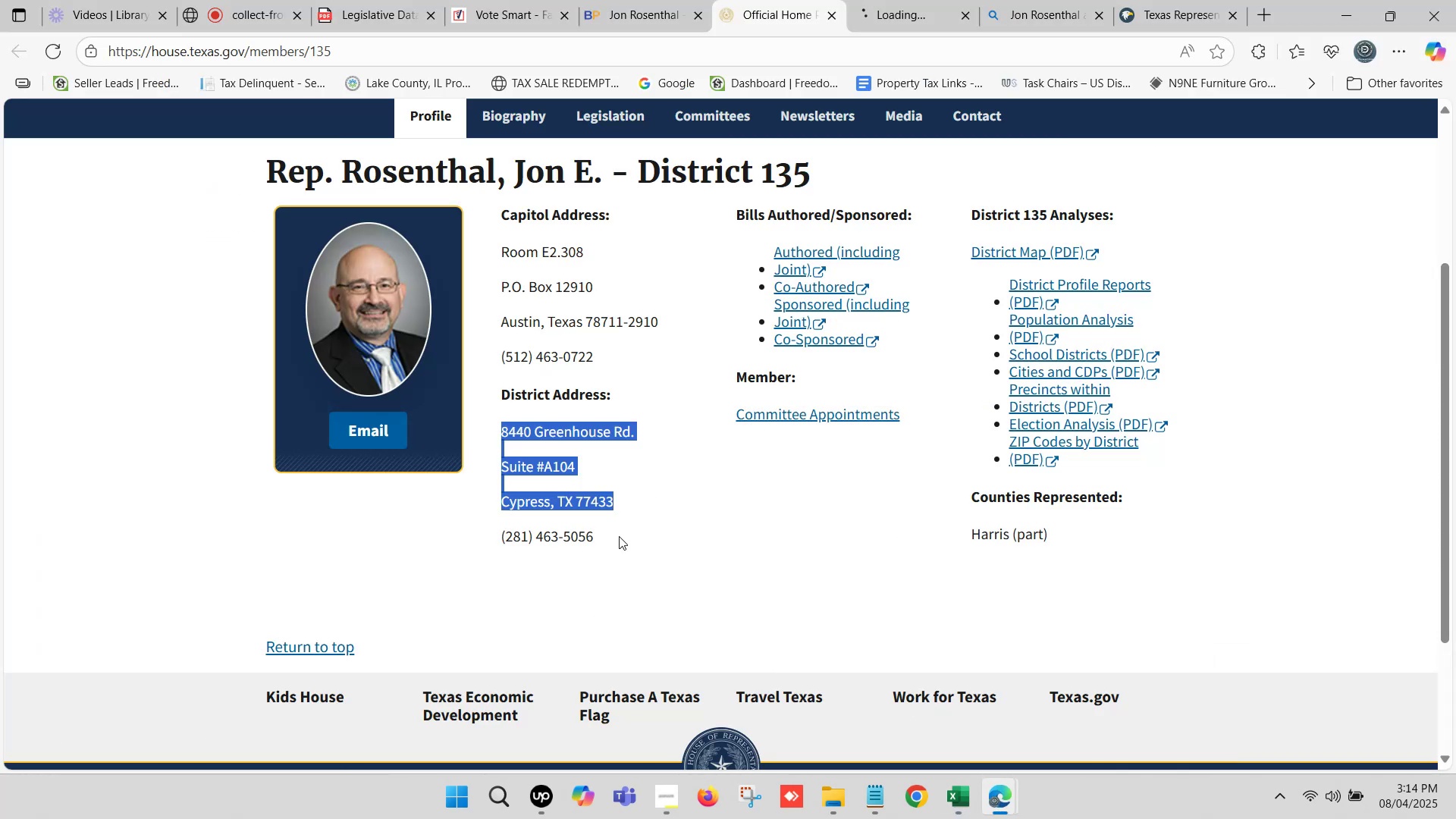 
left_click_drag(start_coordinate=[605, 538], to_coordinate=[506, 544])
 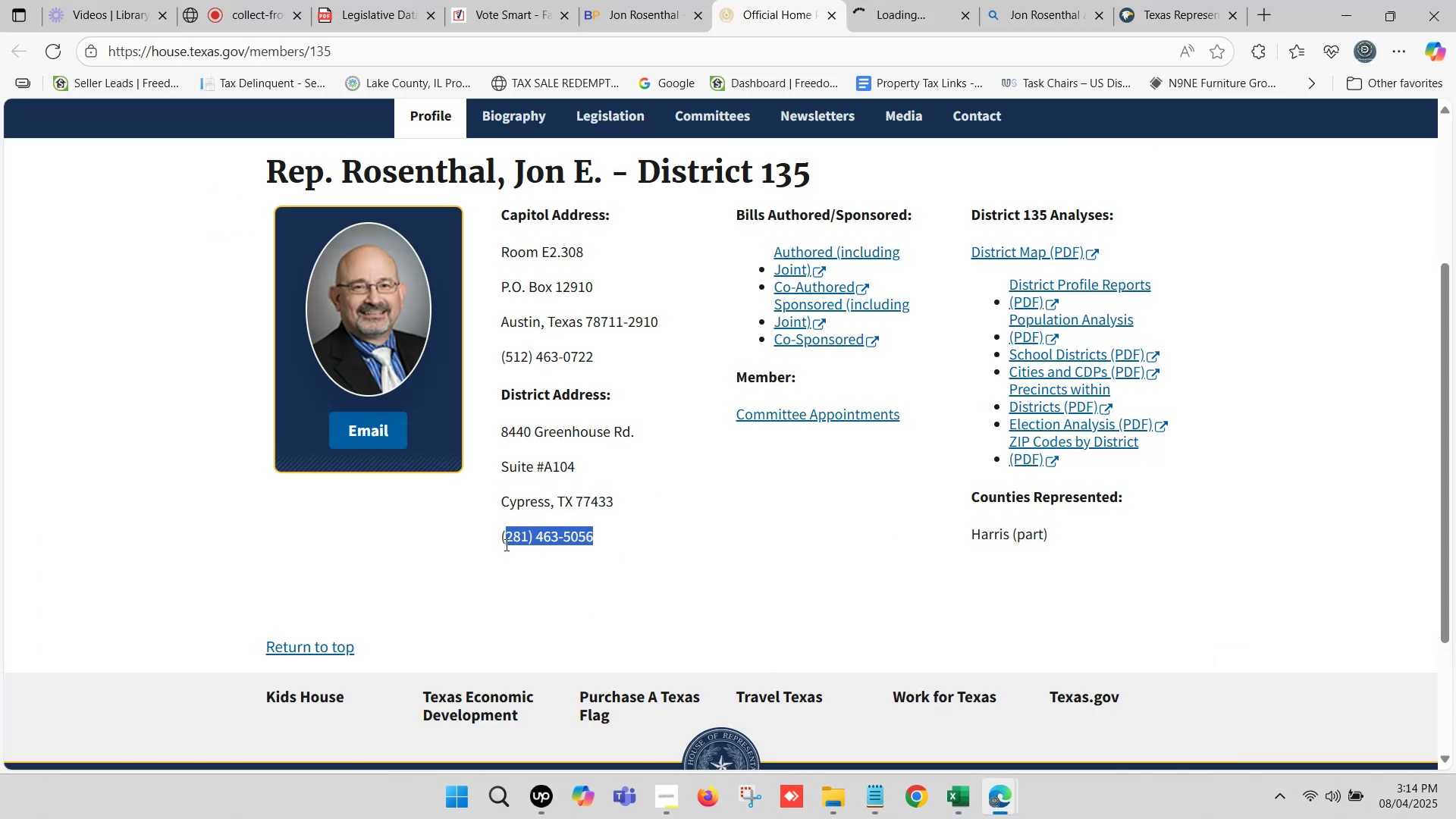 
key(Control+C)
 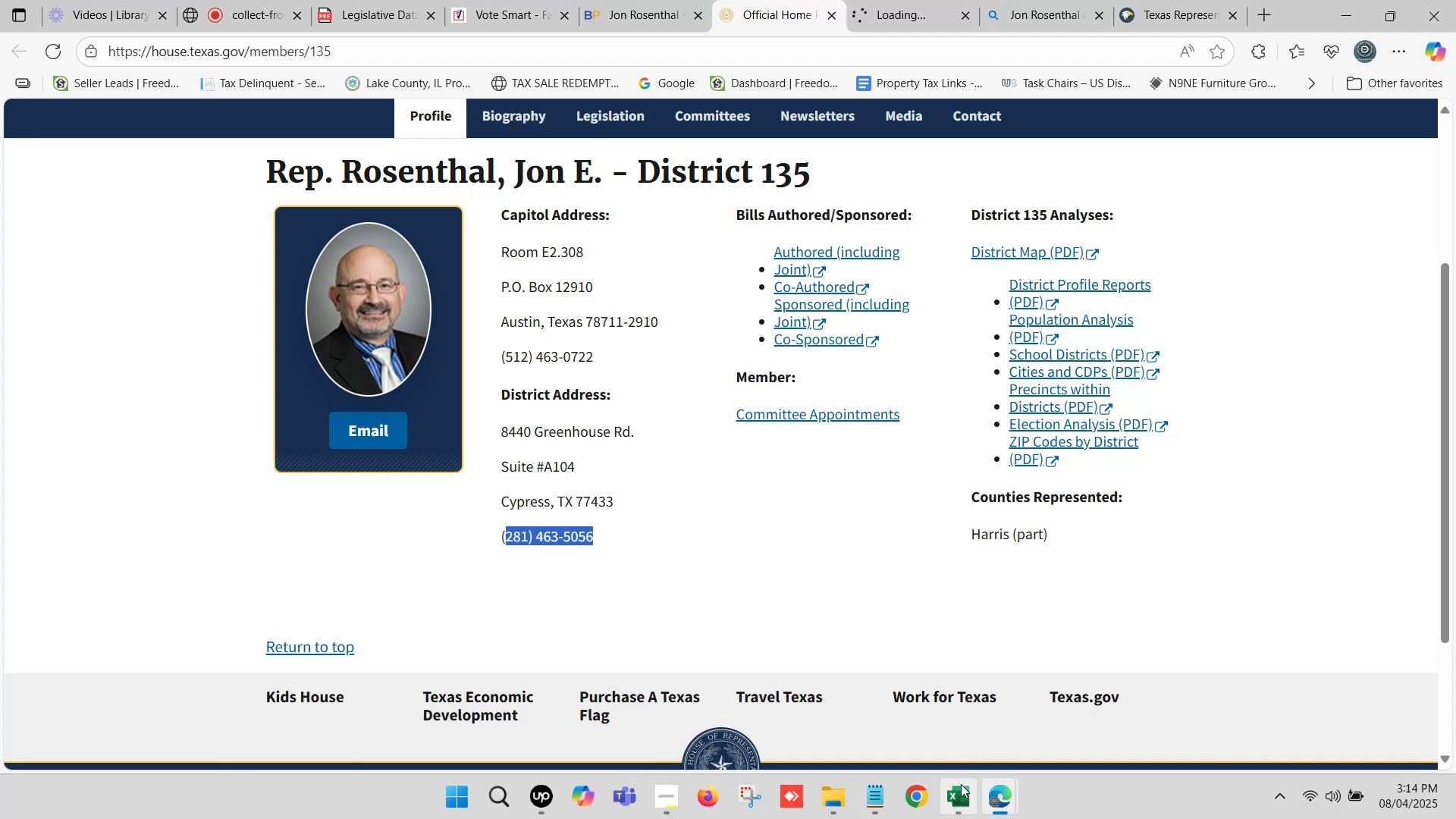 
left_click([961, 790])
 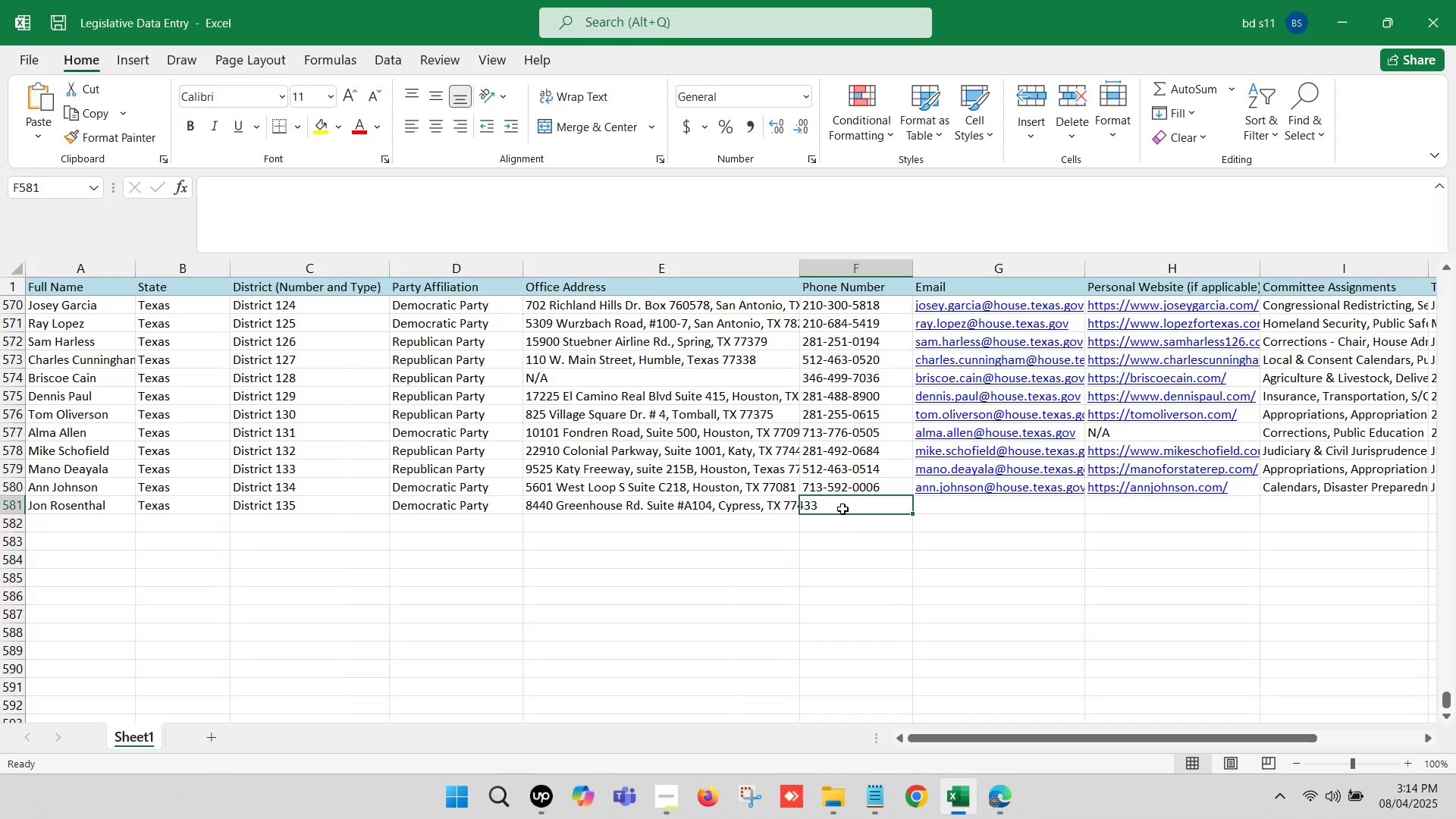 
double_click([843, 509])
 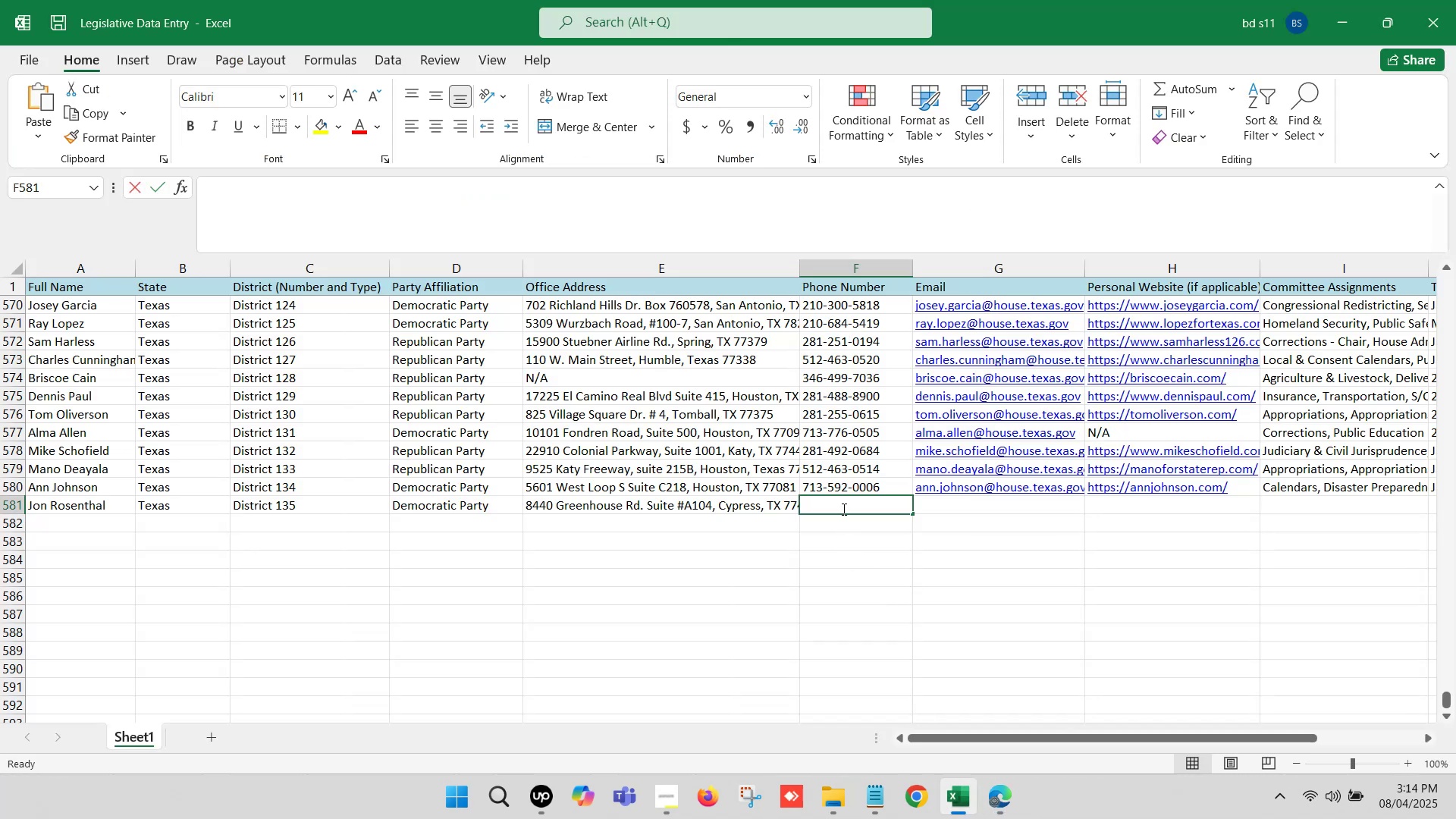 
key(Control+ControlLeft)
 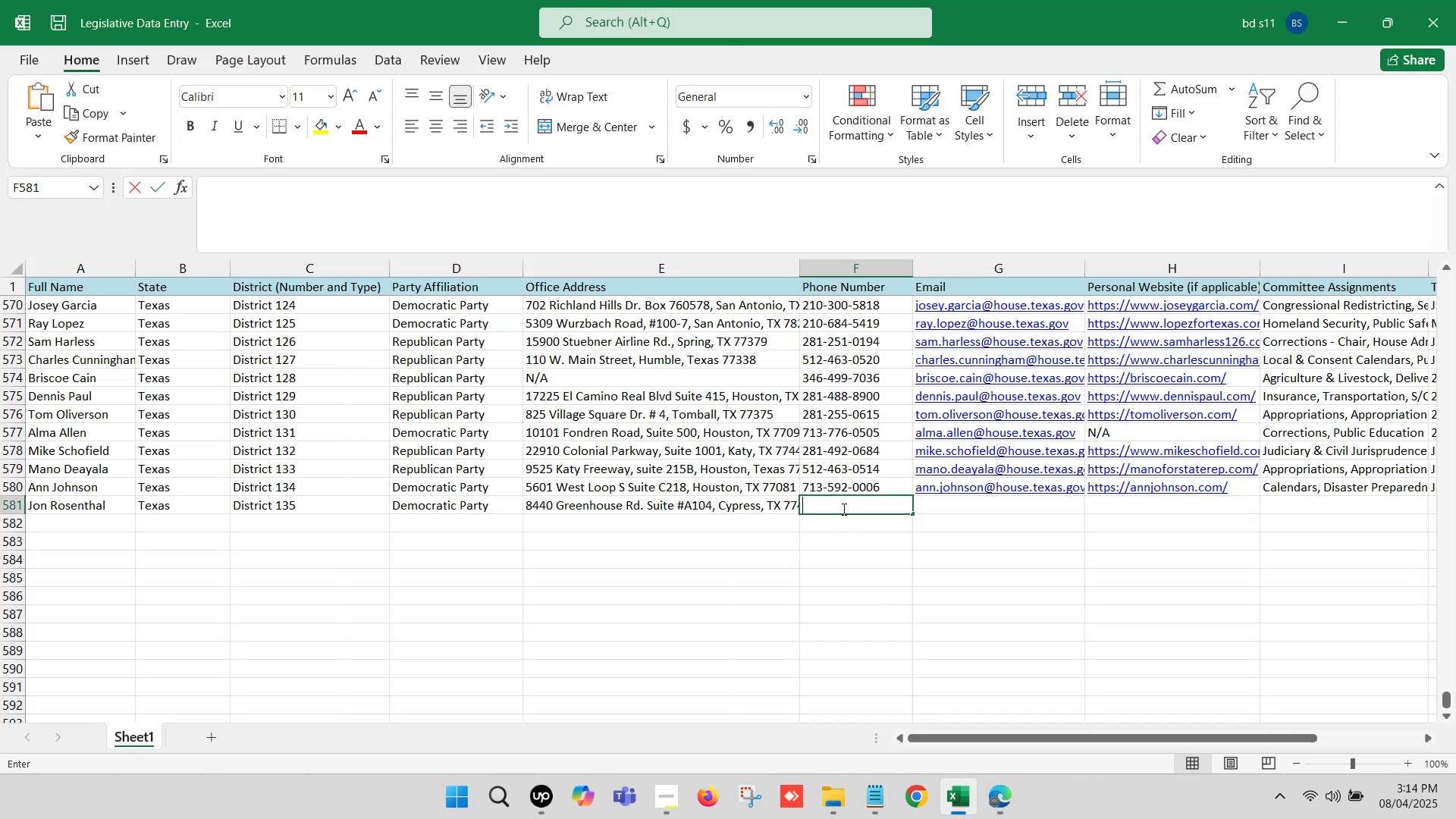 
key(Control+V)
 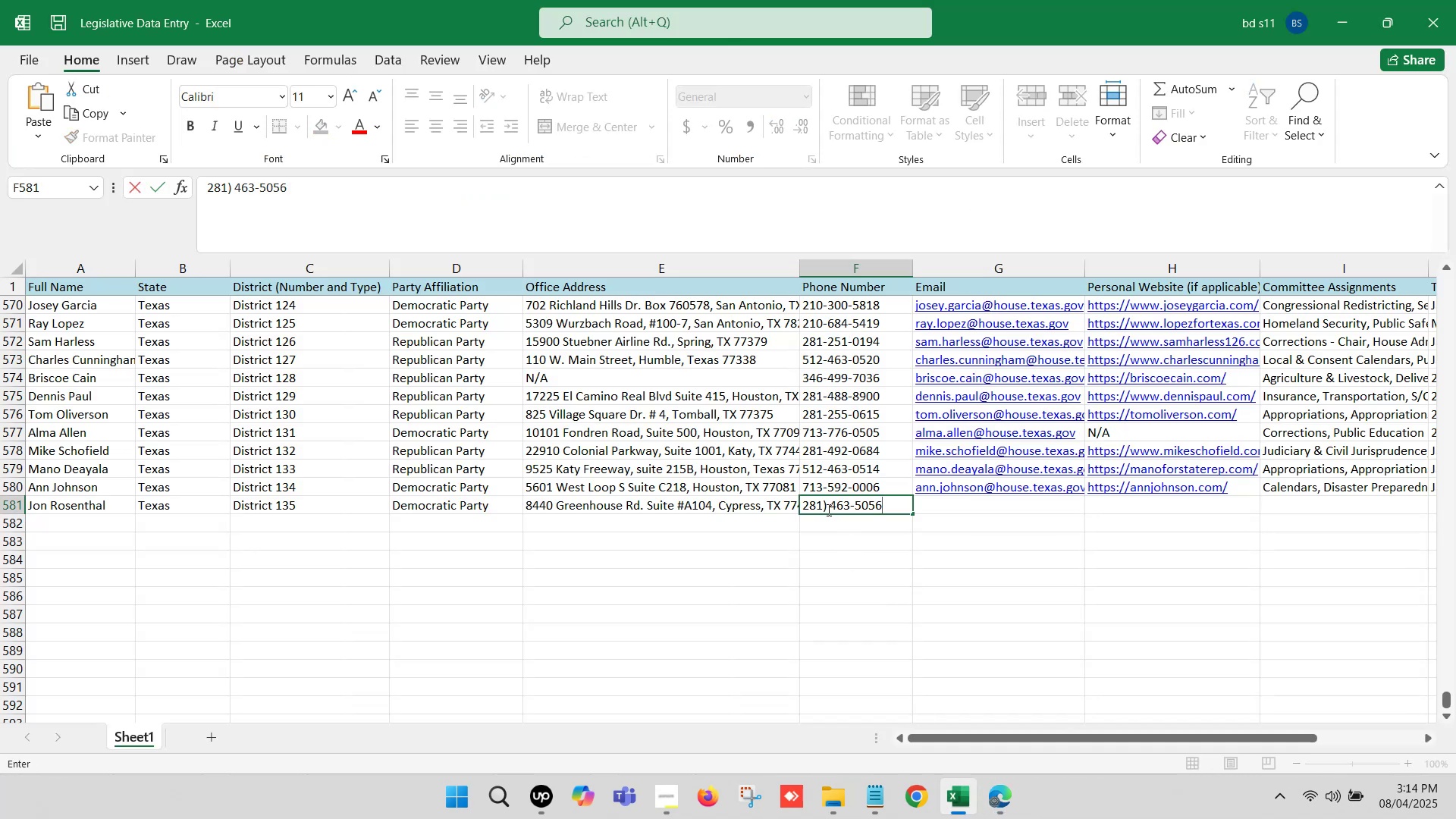 
left_click([827, 507])
 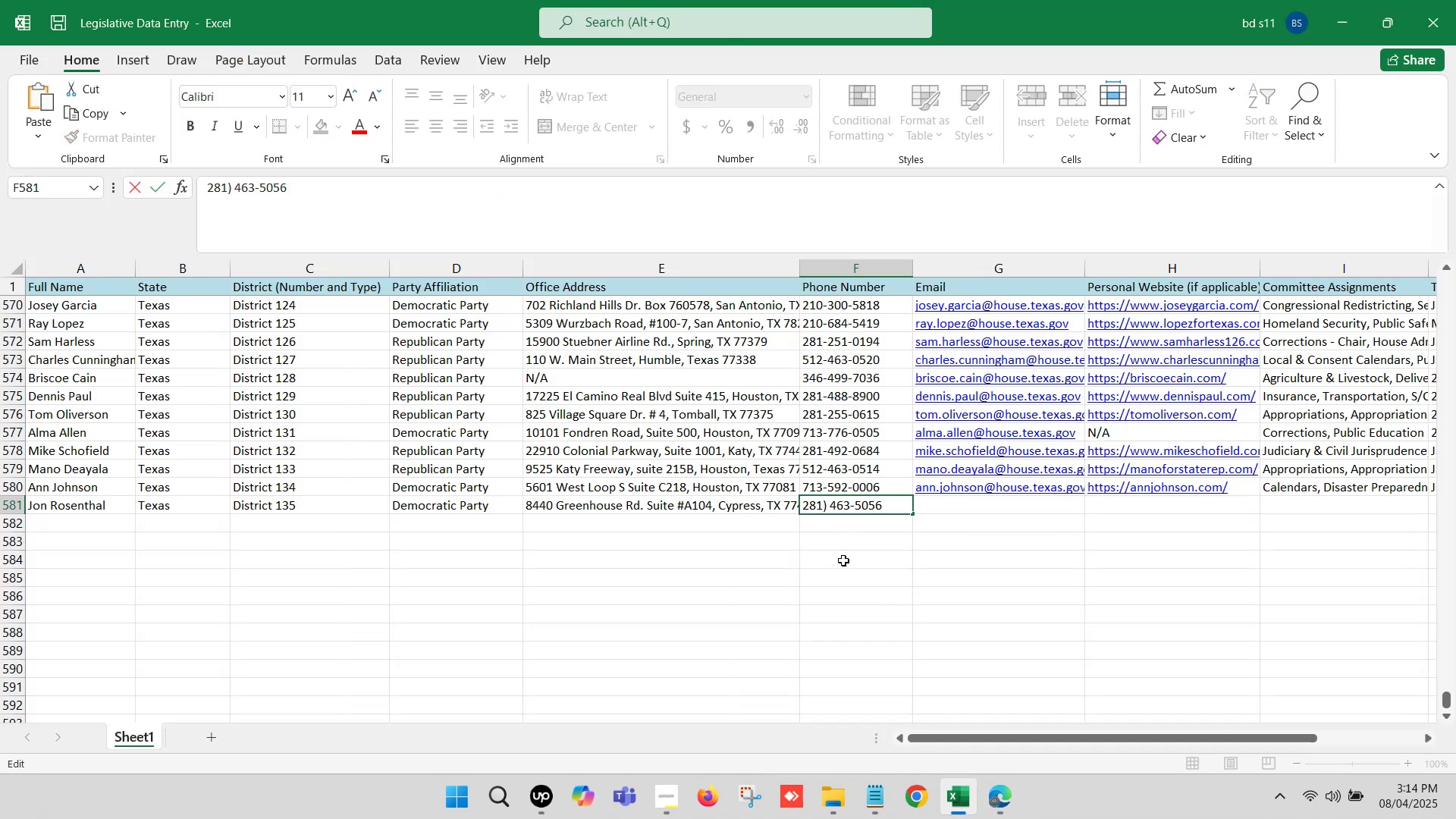 
key(ArrowRight)
 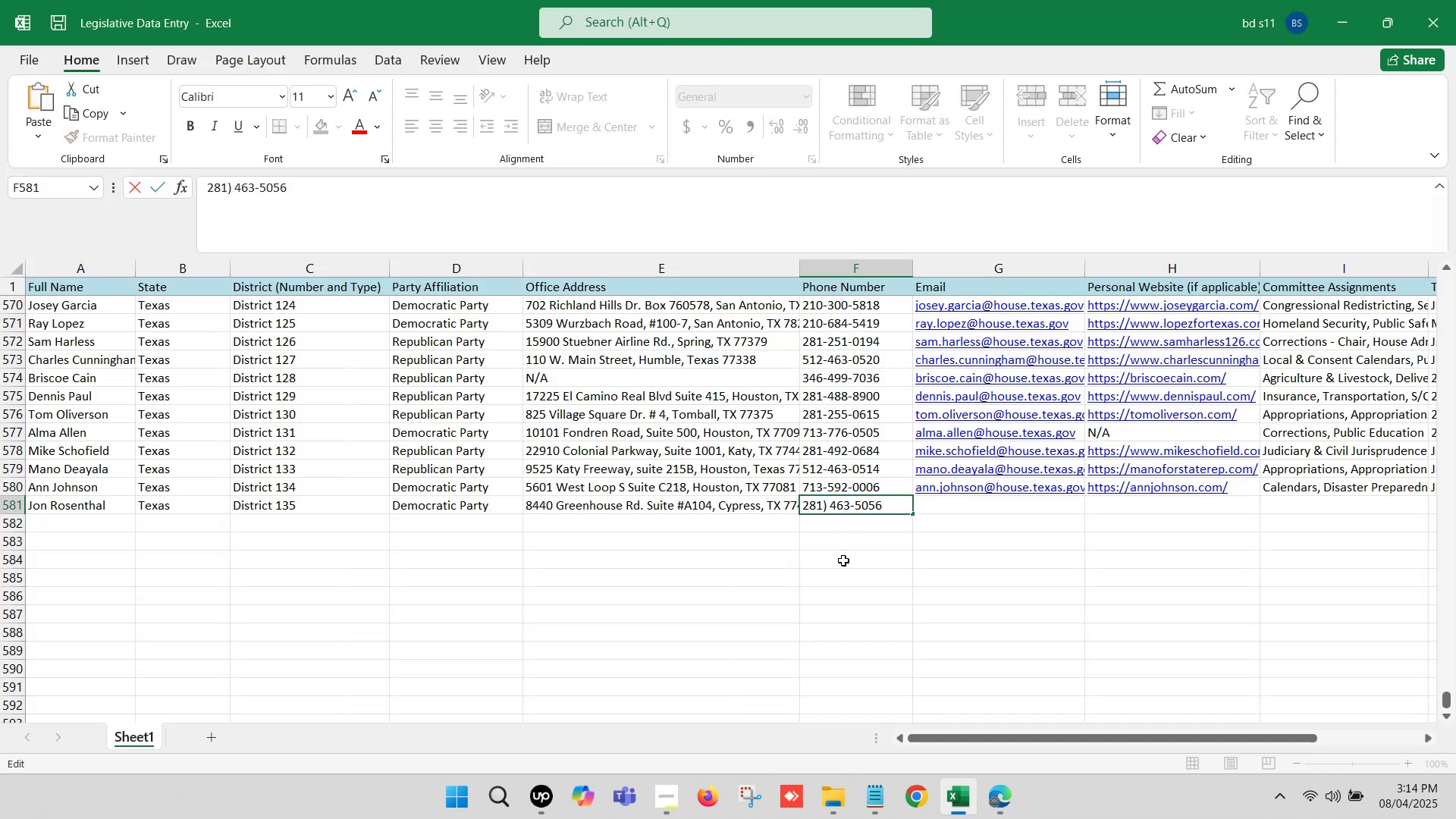 
key(Backspace)
 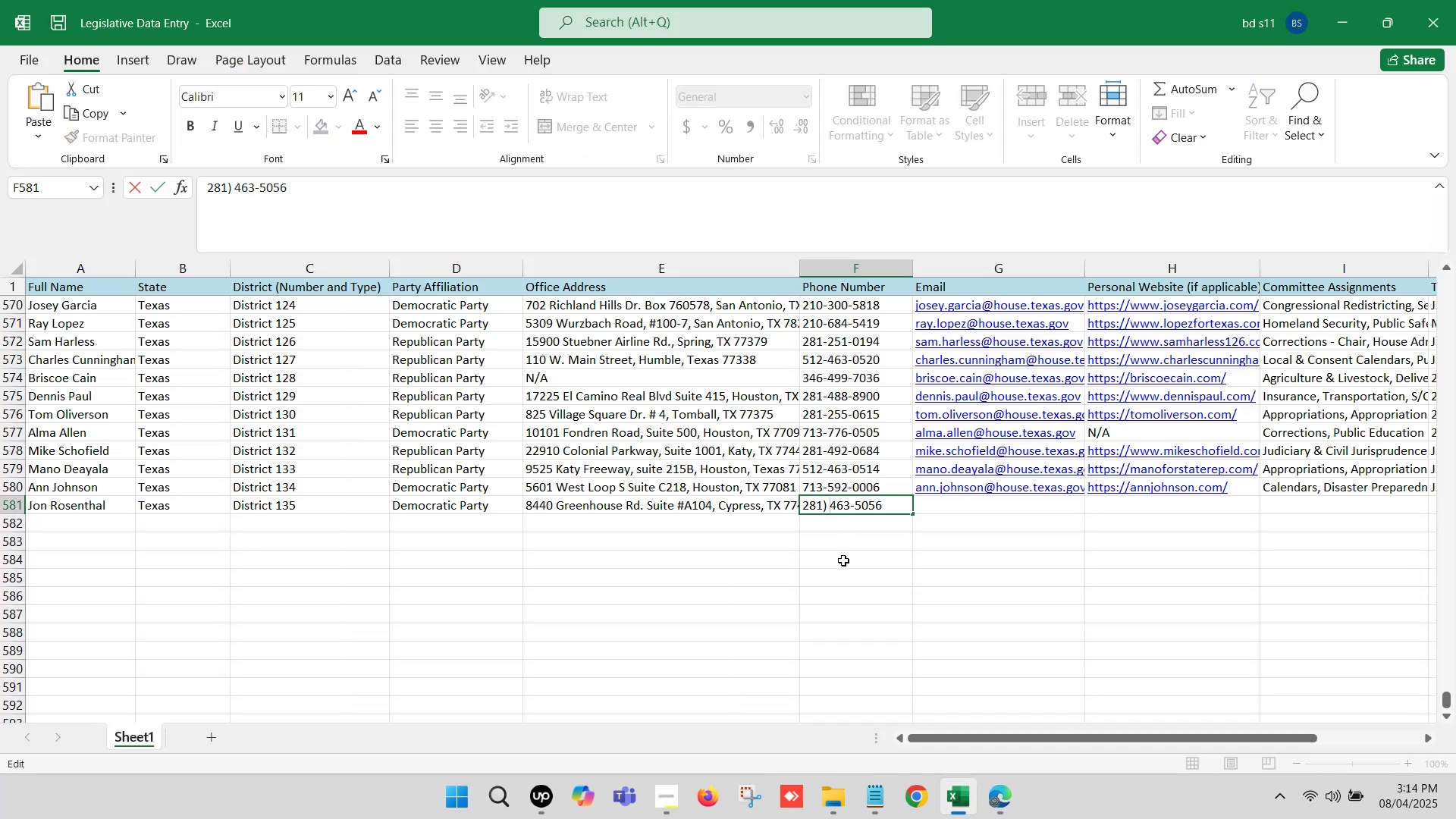 
key(Backspace)
 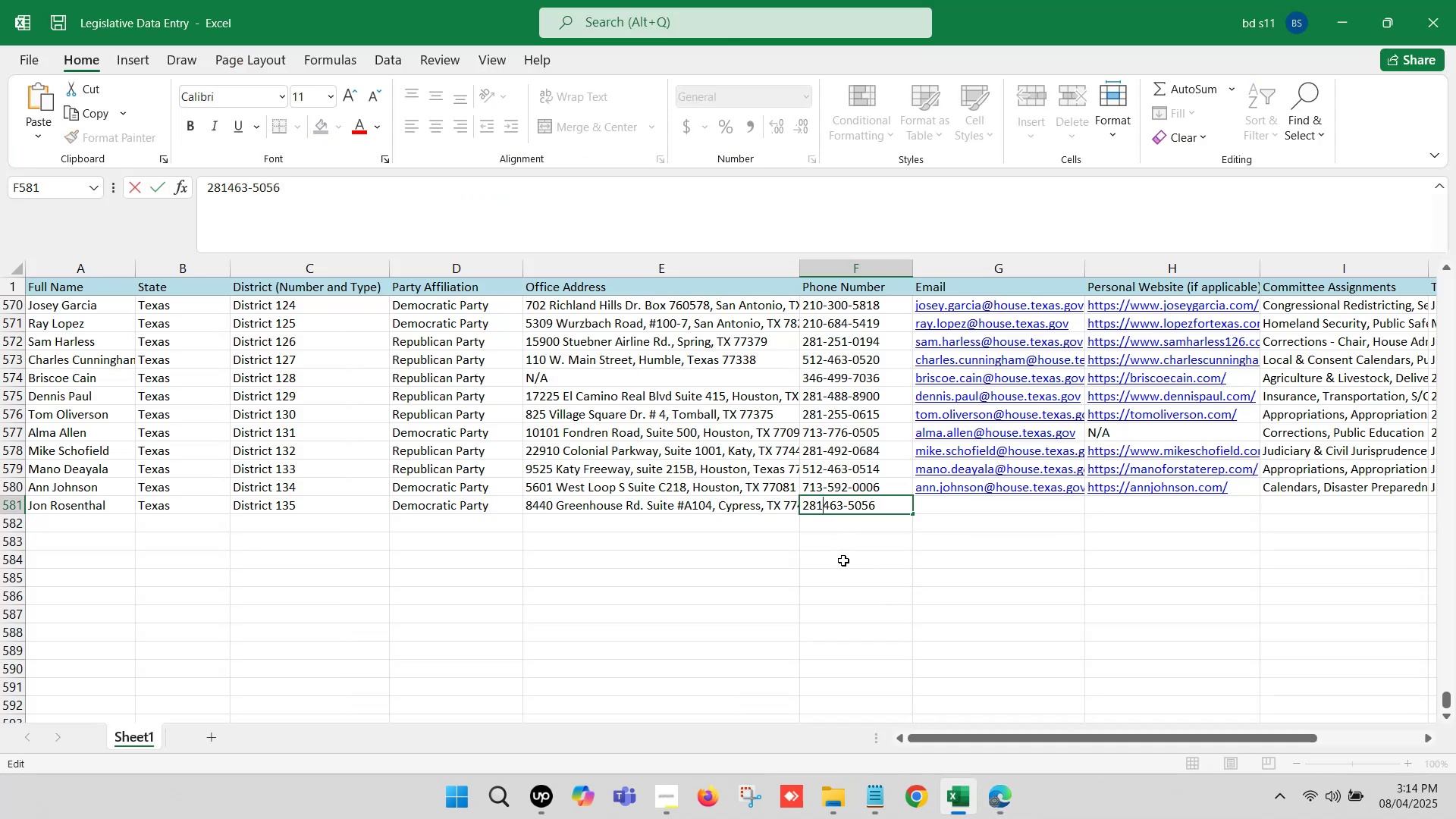 
key(Minus)
 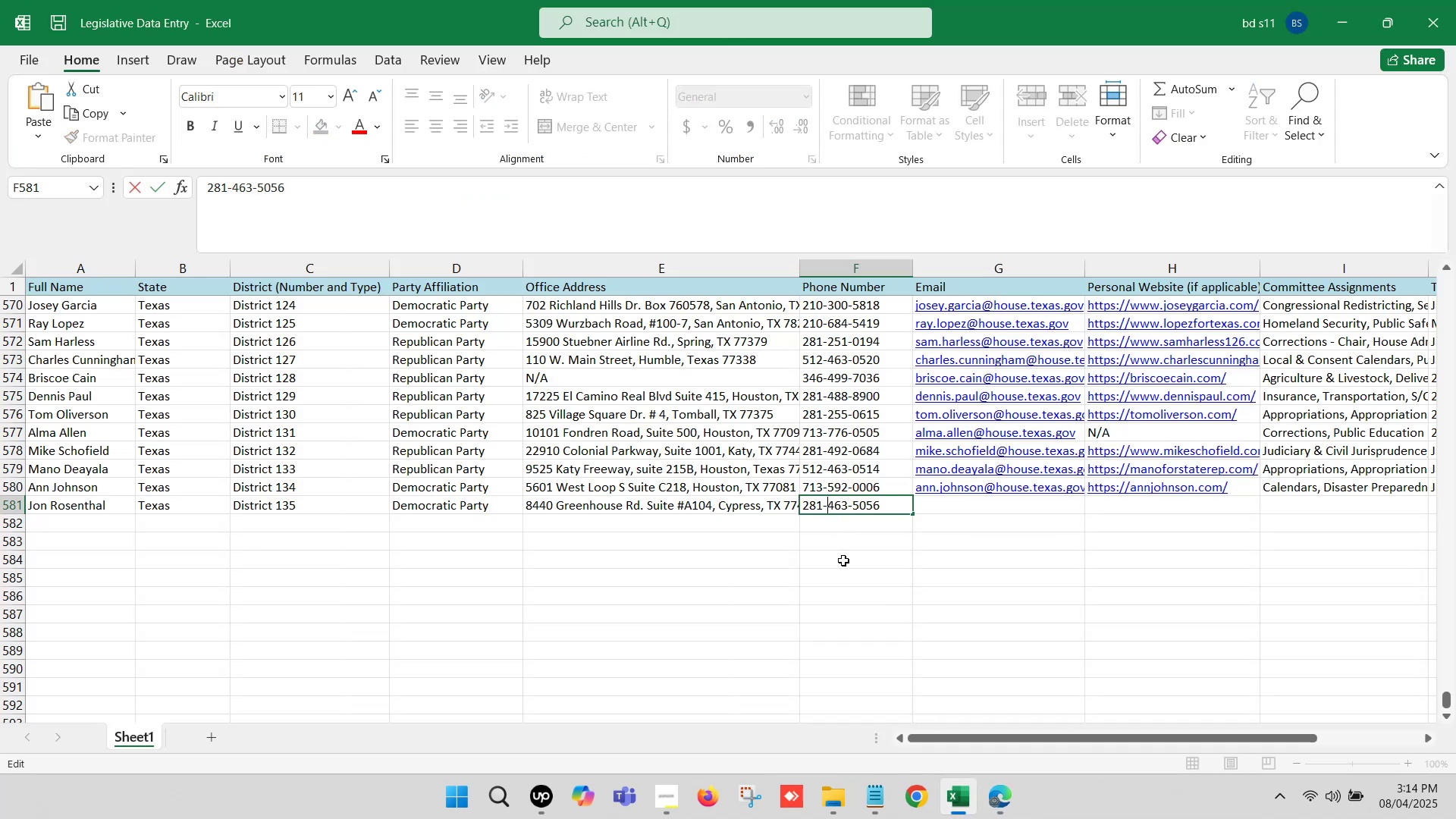 
left_click([843, 560])
 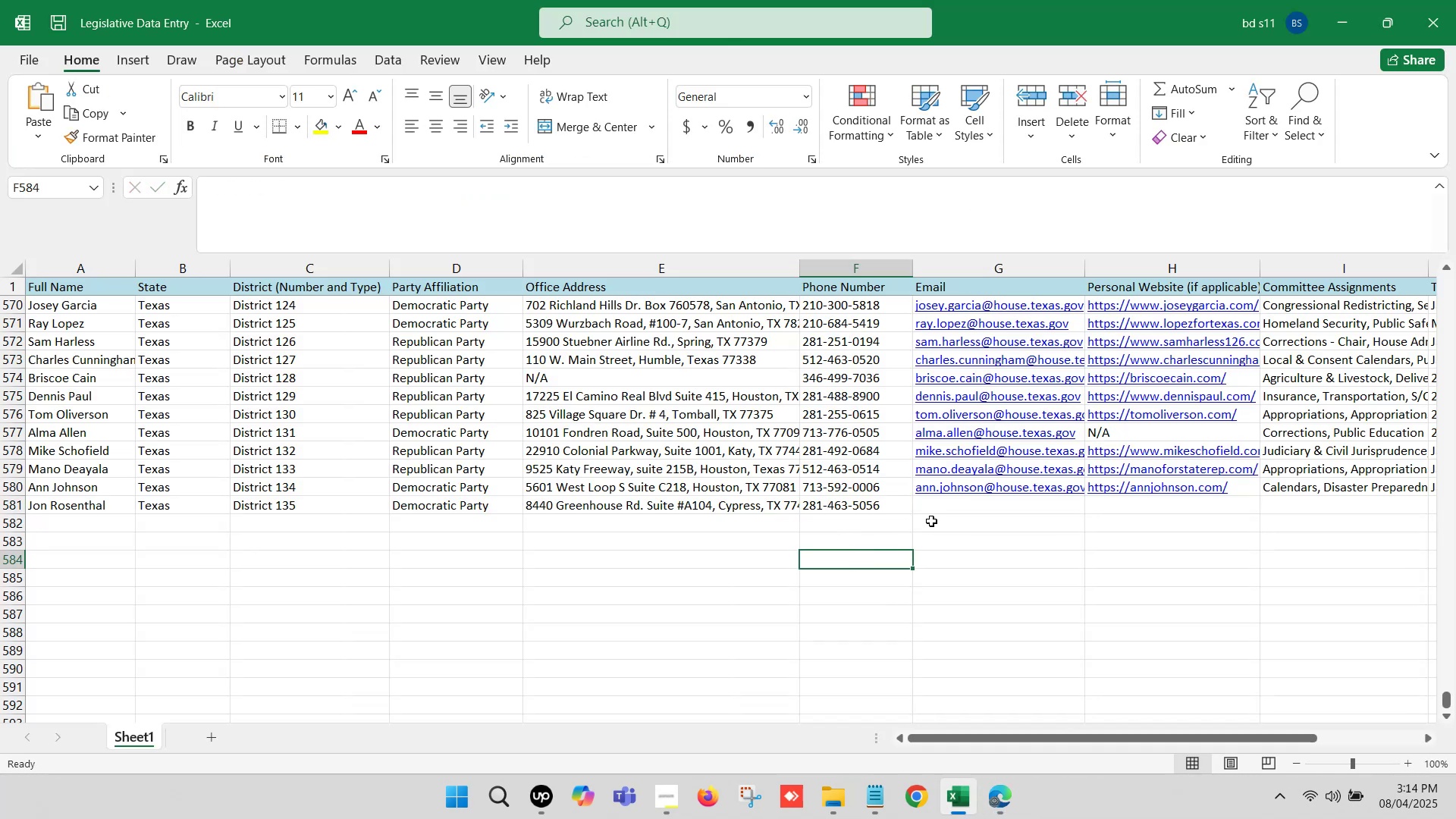 
left_click([942, 510])
 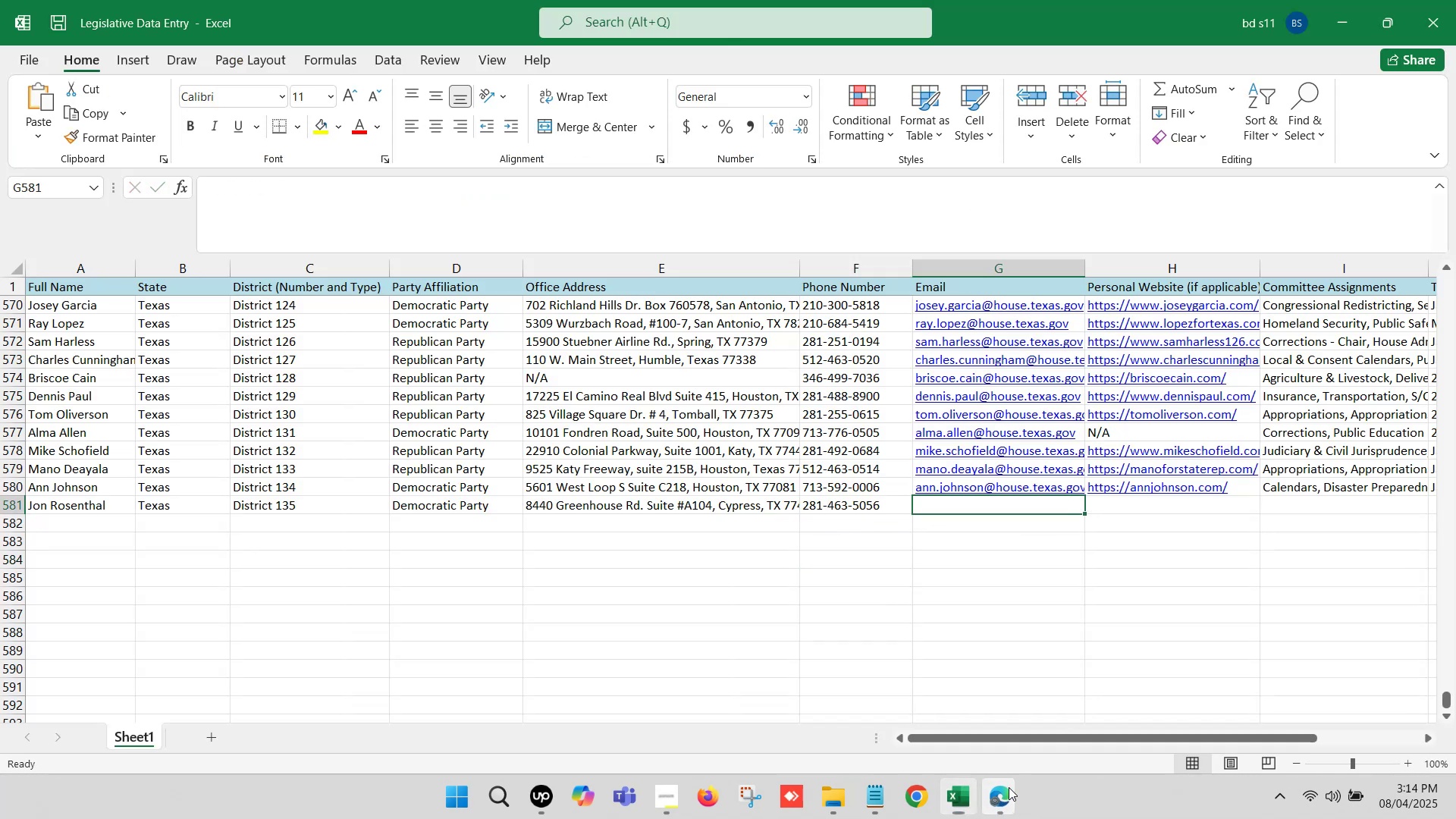 
double_click([912, 720])
 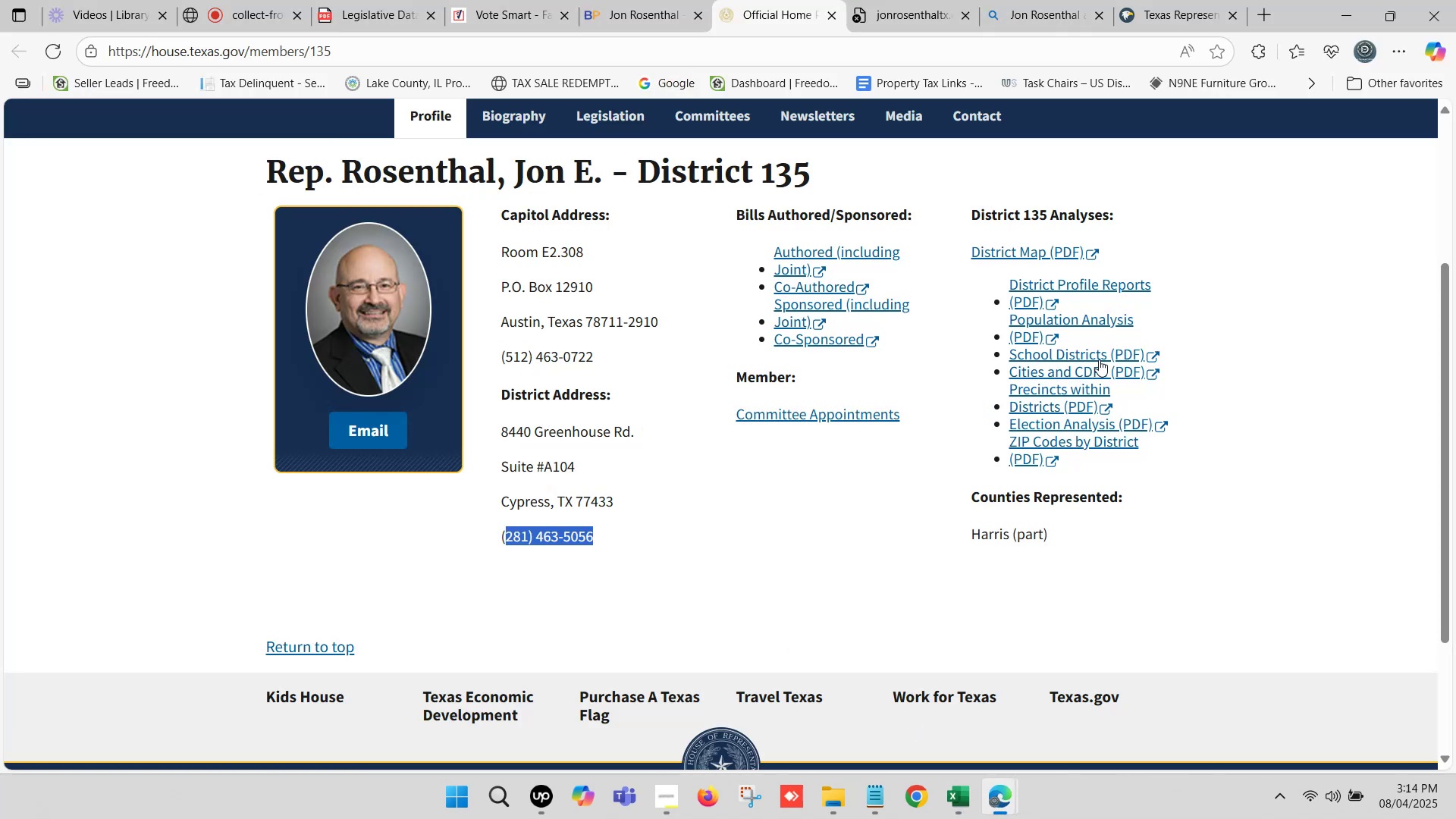 
left_click([1220, 0])
 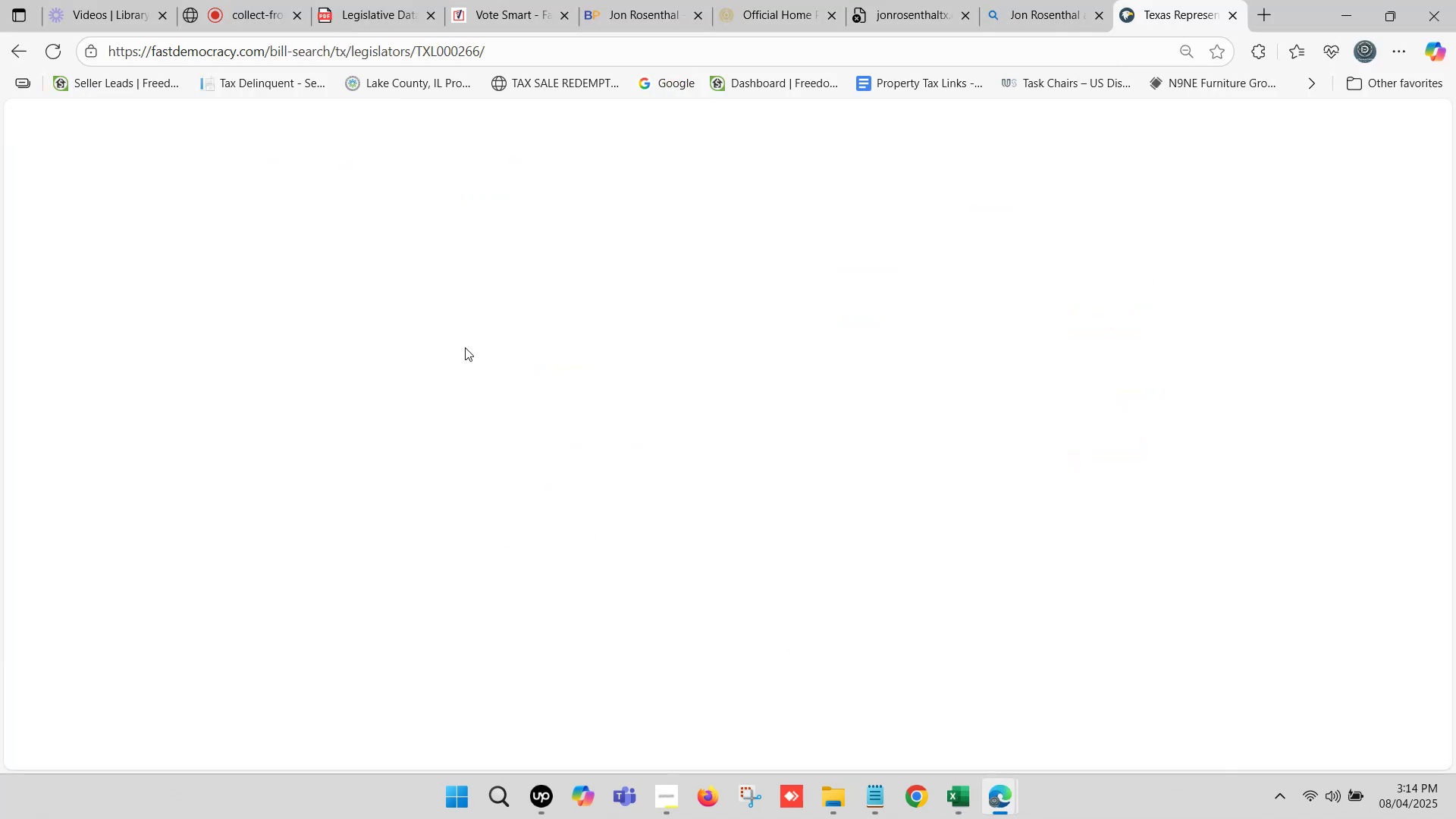 
scroll: coordinate [320, 389], scroll_direction: down, amount: 2.0
 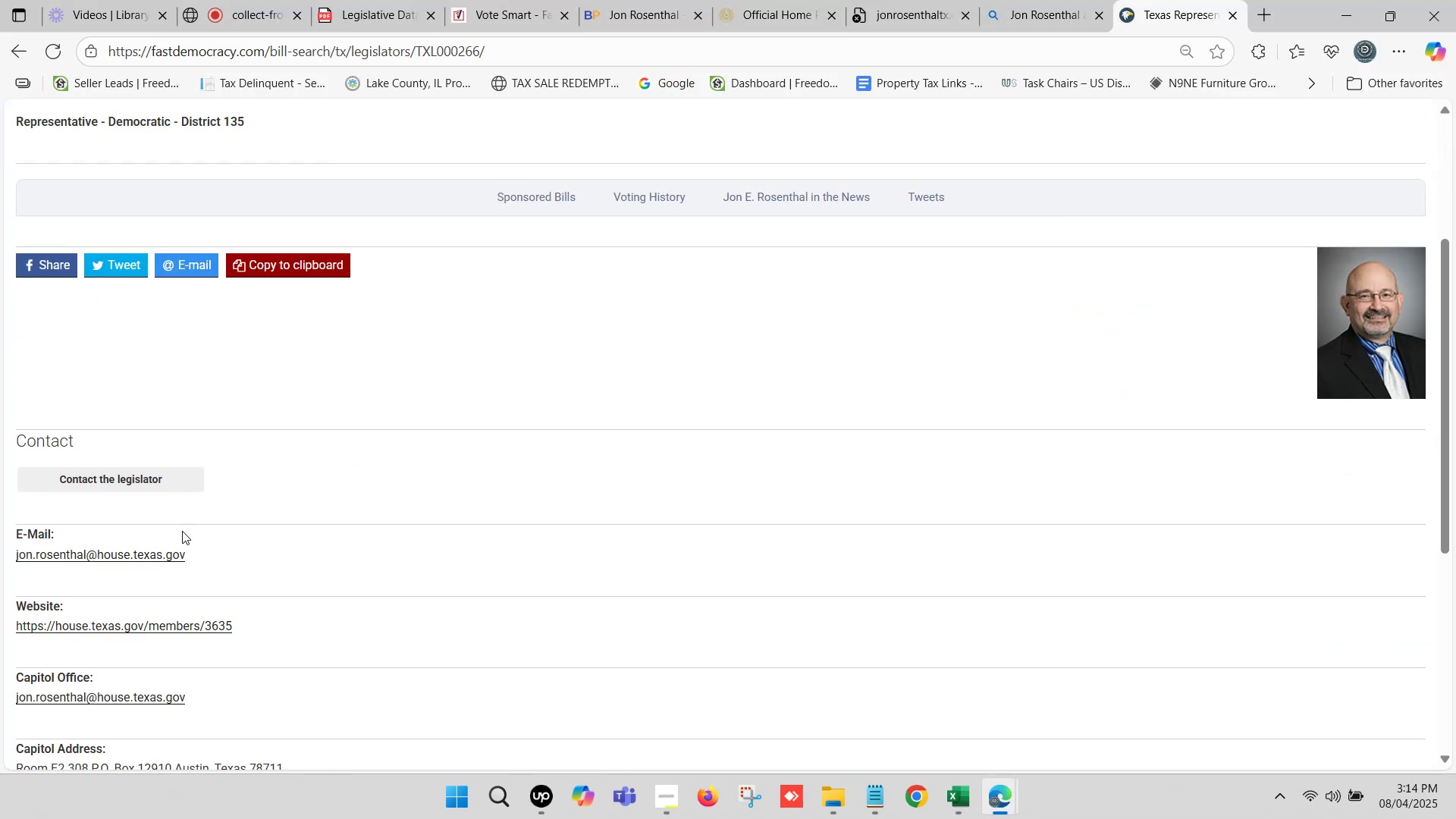 
left_click_drag(start_coordinate=[189, 550], to_coordinate=[17, 548])
 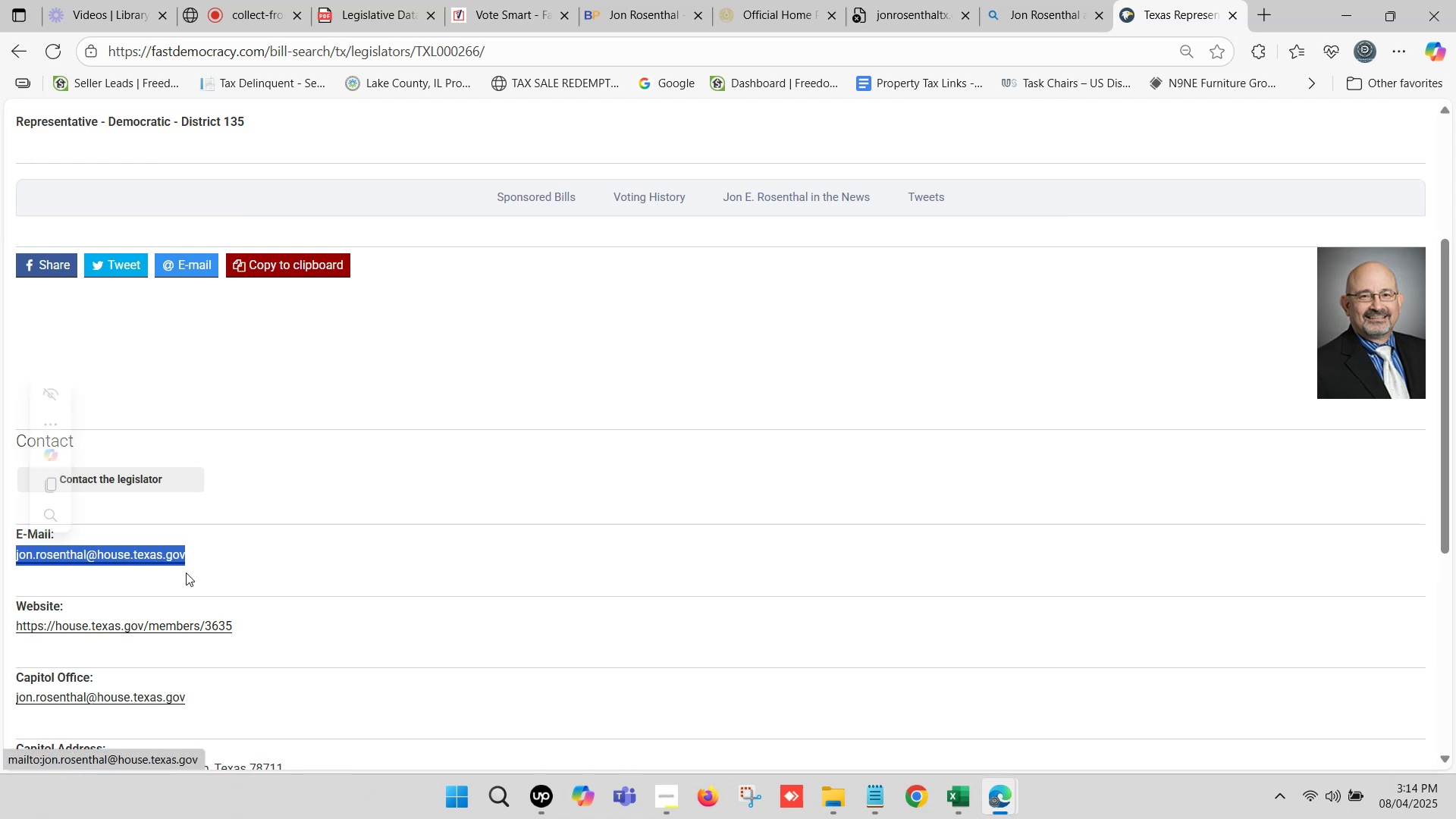 
key(Control+C)
 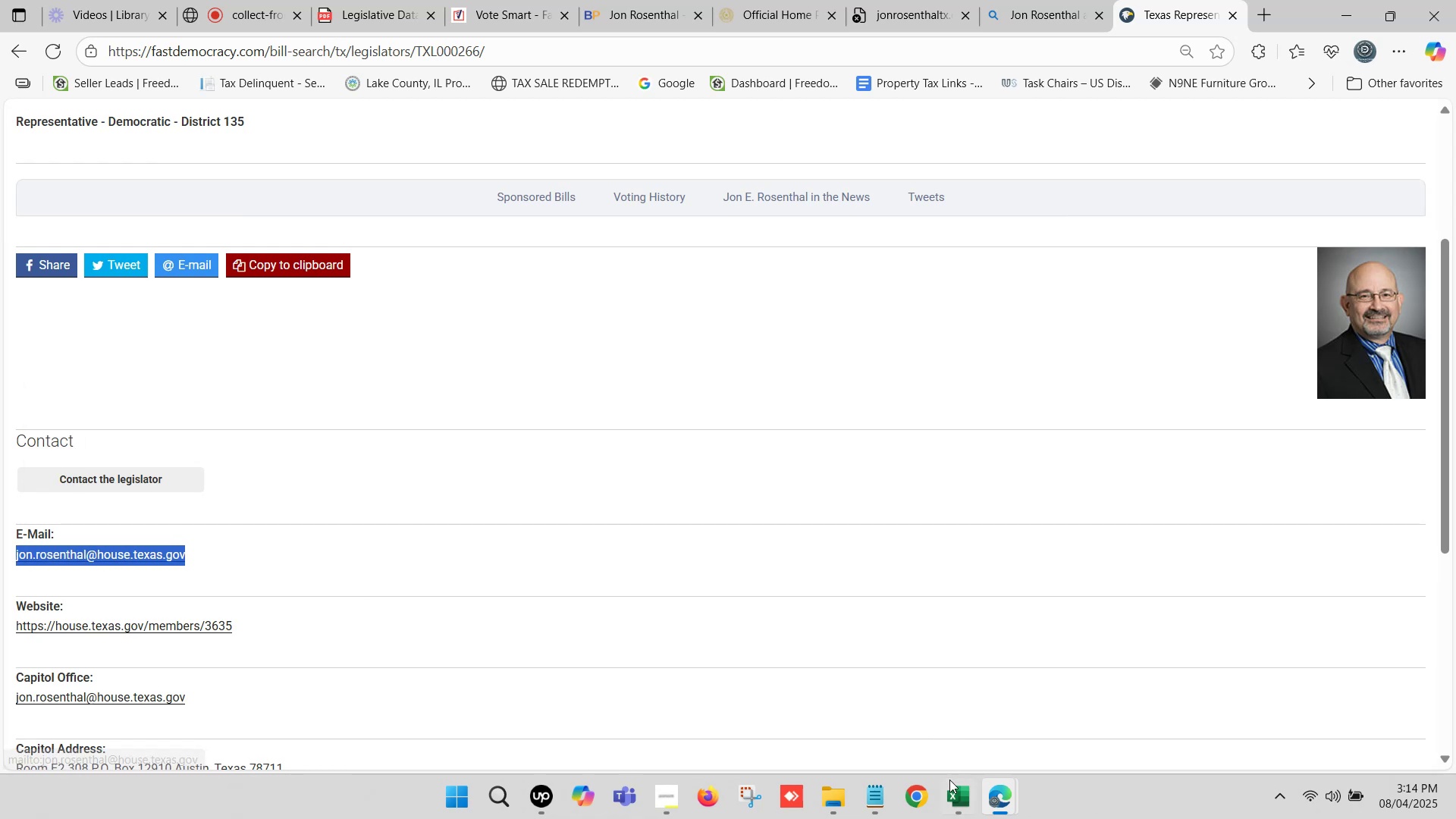 
left_click([952, 788])
 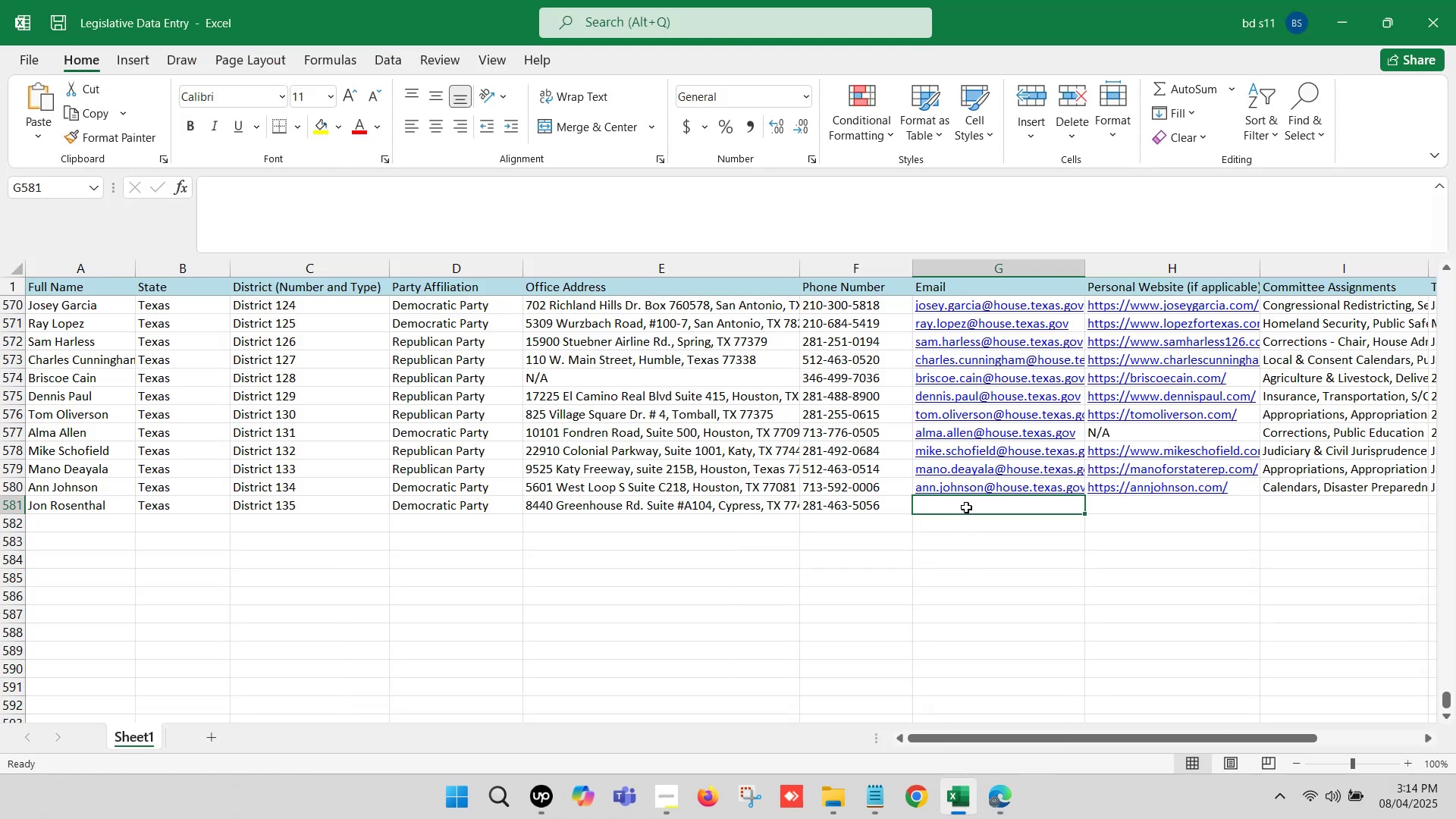 
double_click([966, 507])
 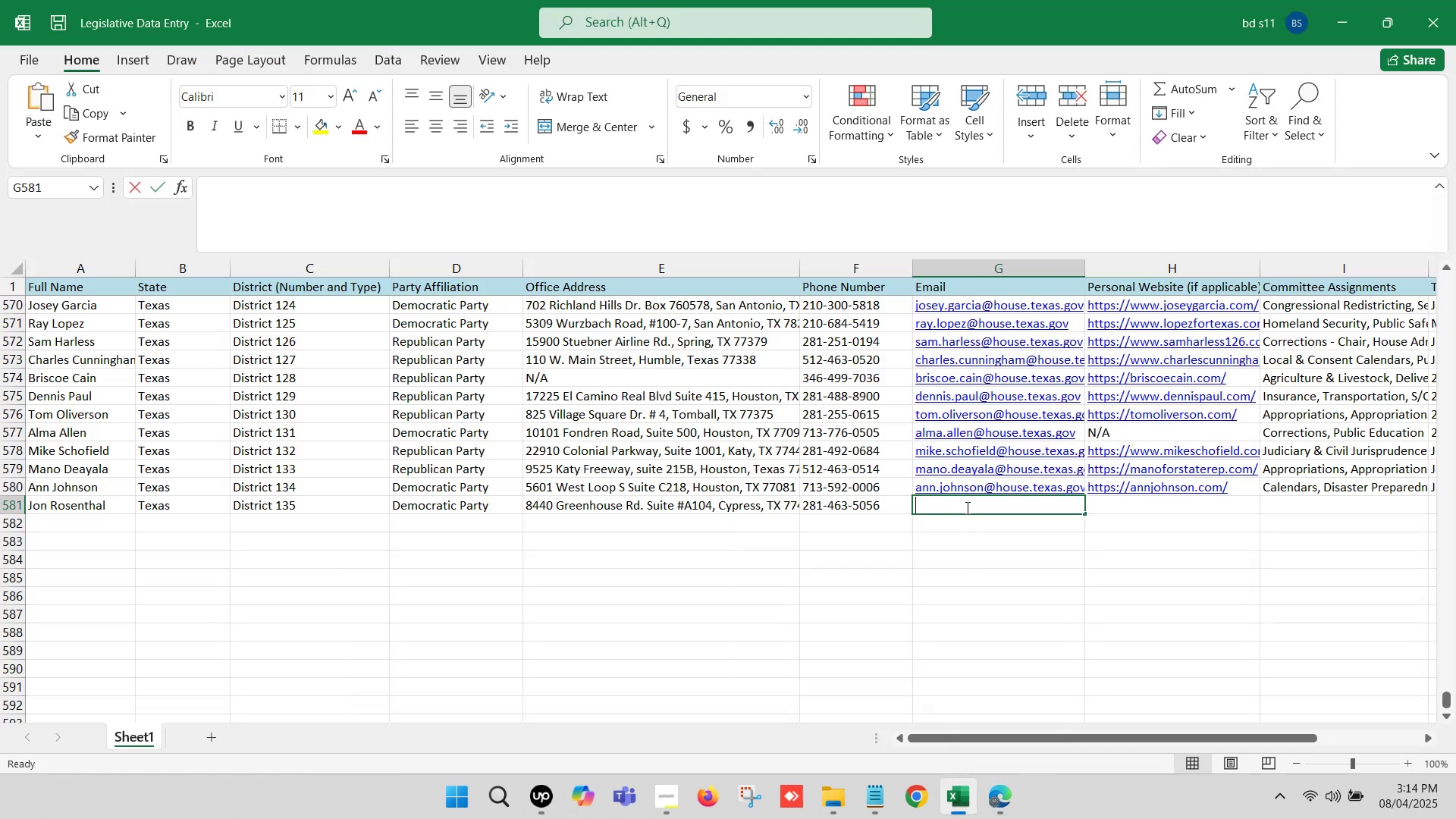 
key(Control+ControlLeft)
 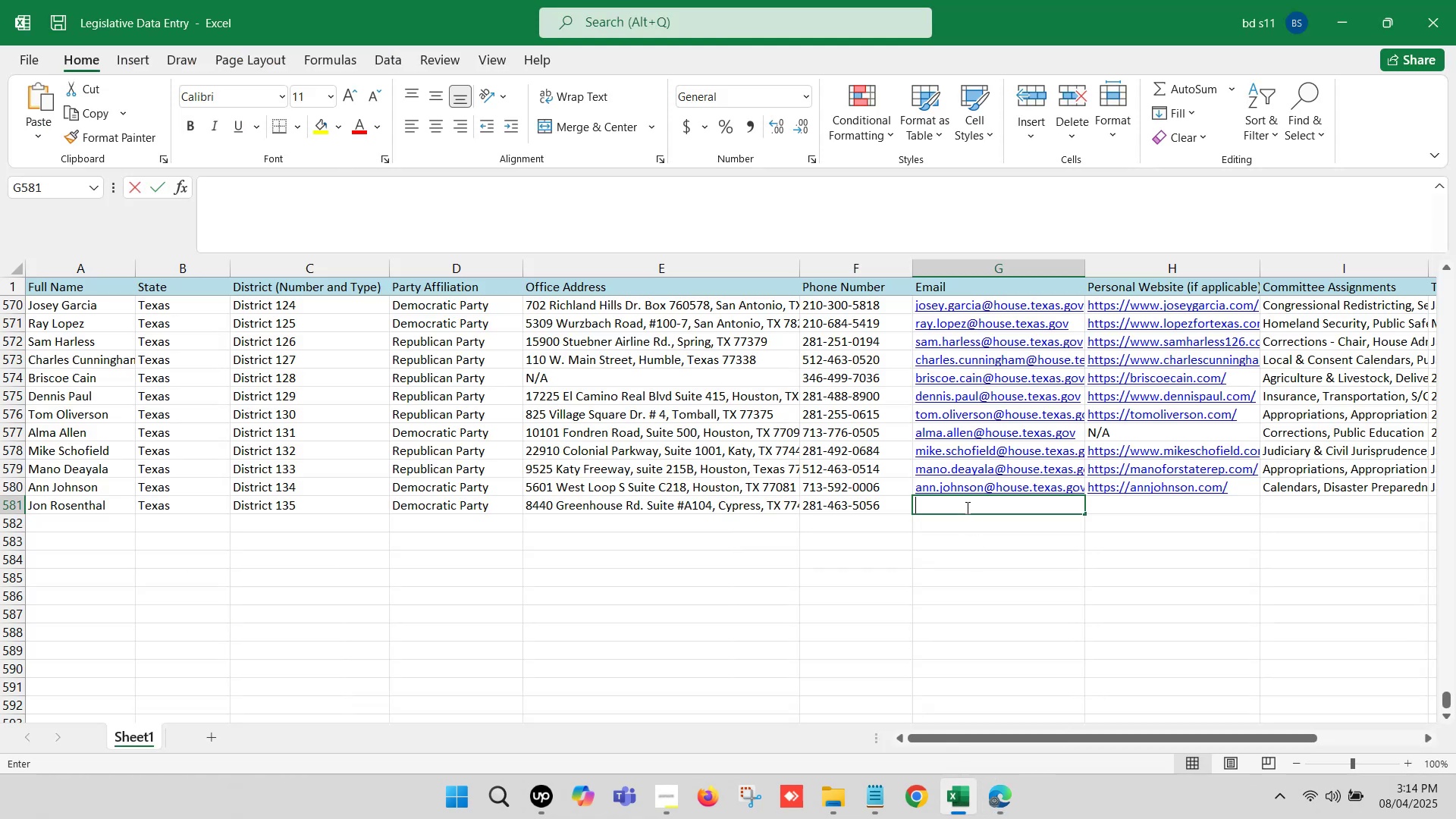 
key(Control+V)
 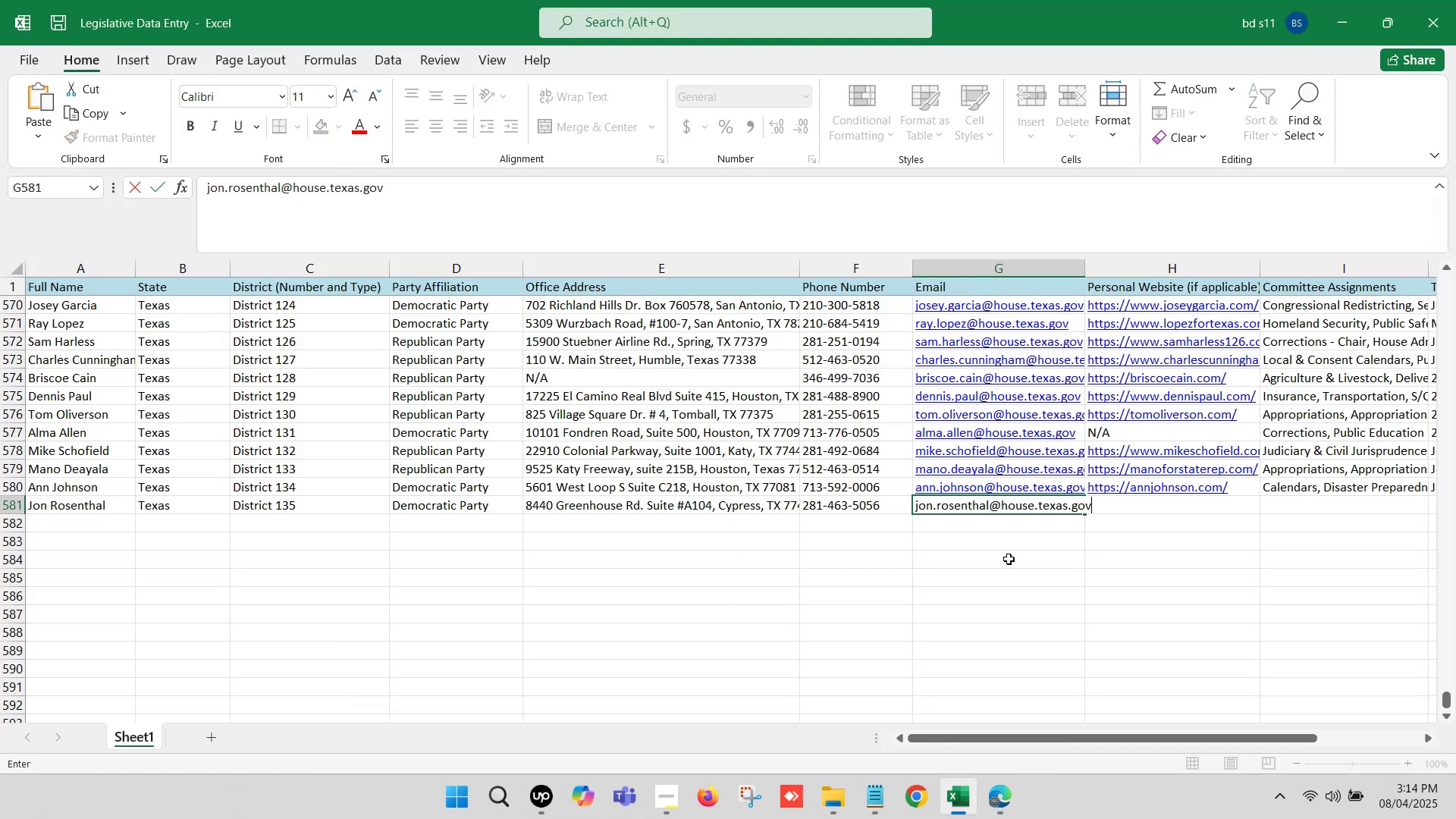 
left_click([1009, 559])
 